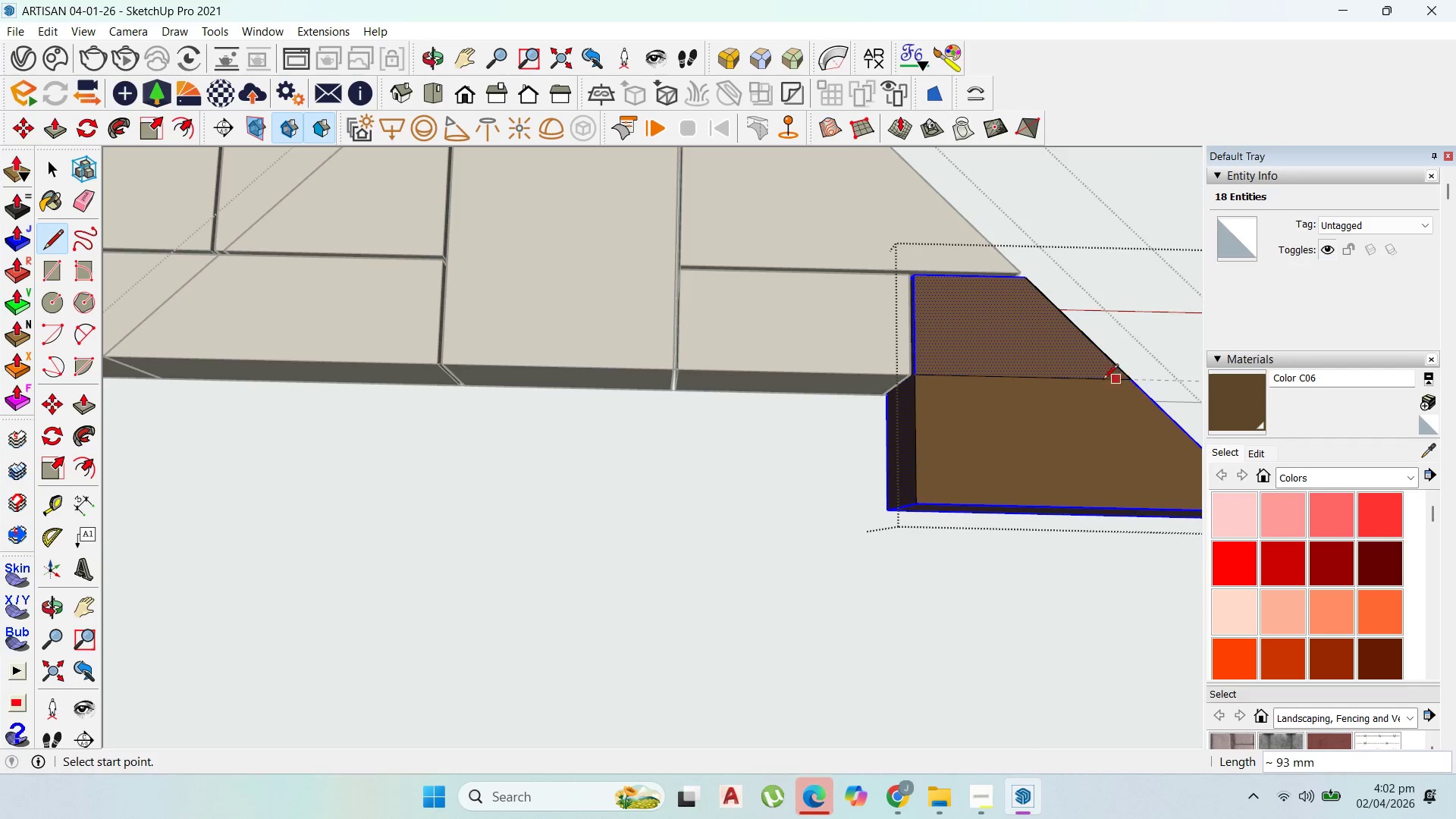 
key(P)
 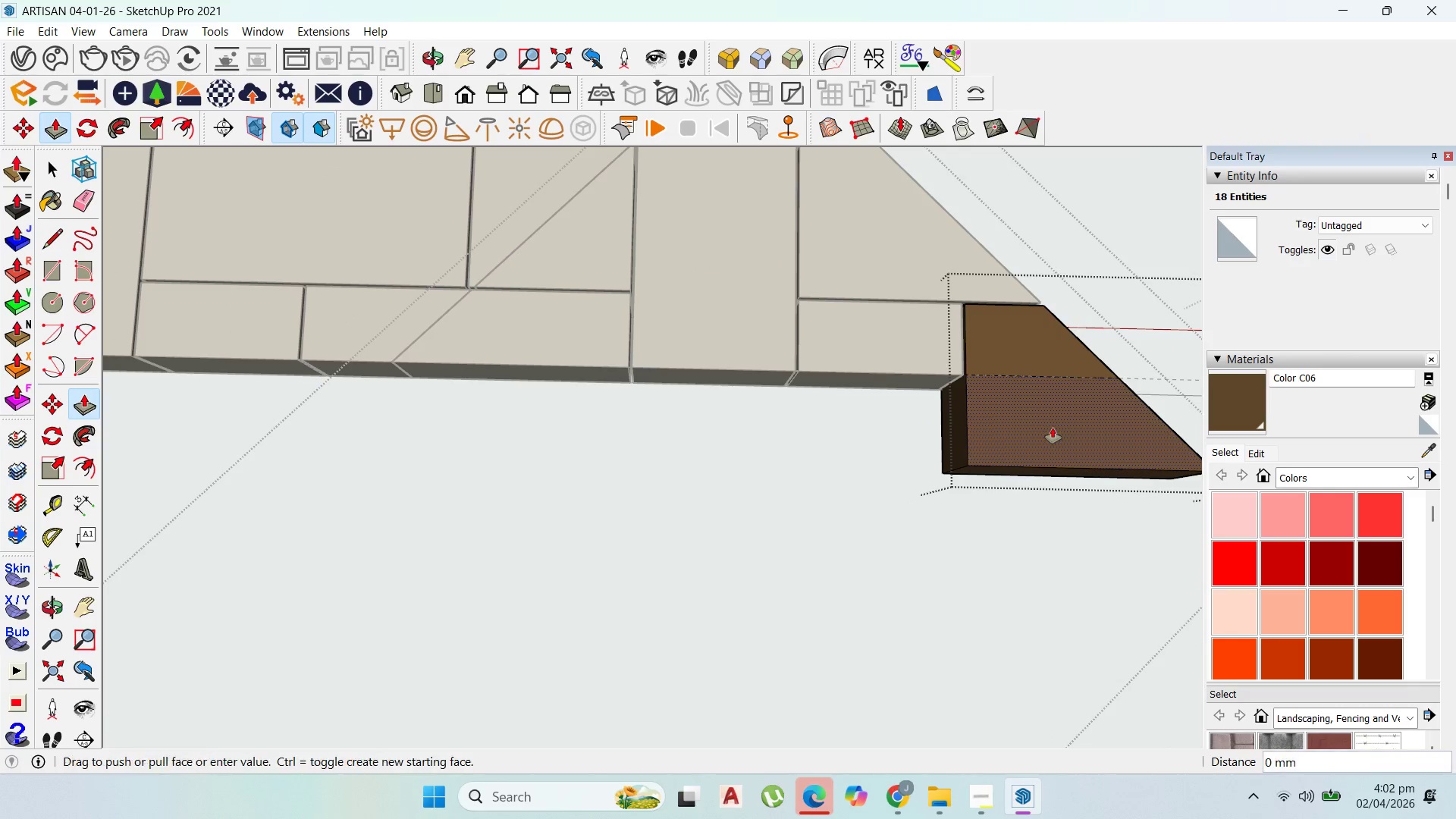 
scroll: coordinate [1087, 375], scroll_direction: down, amount: 6.0
 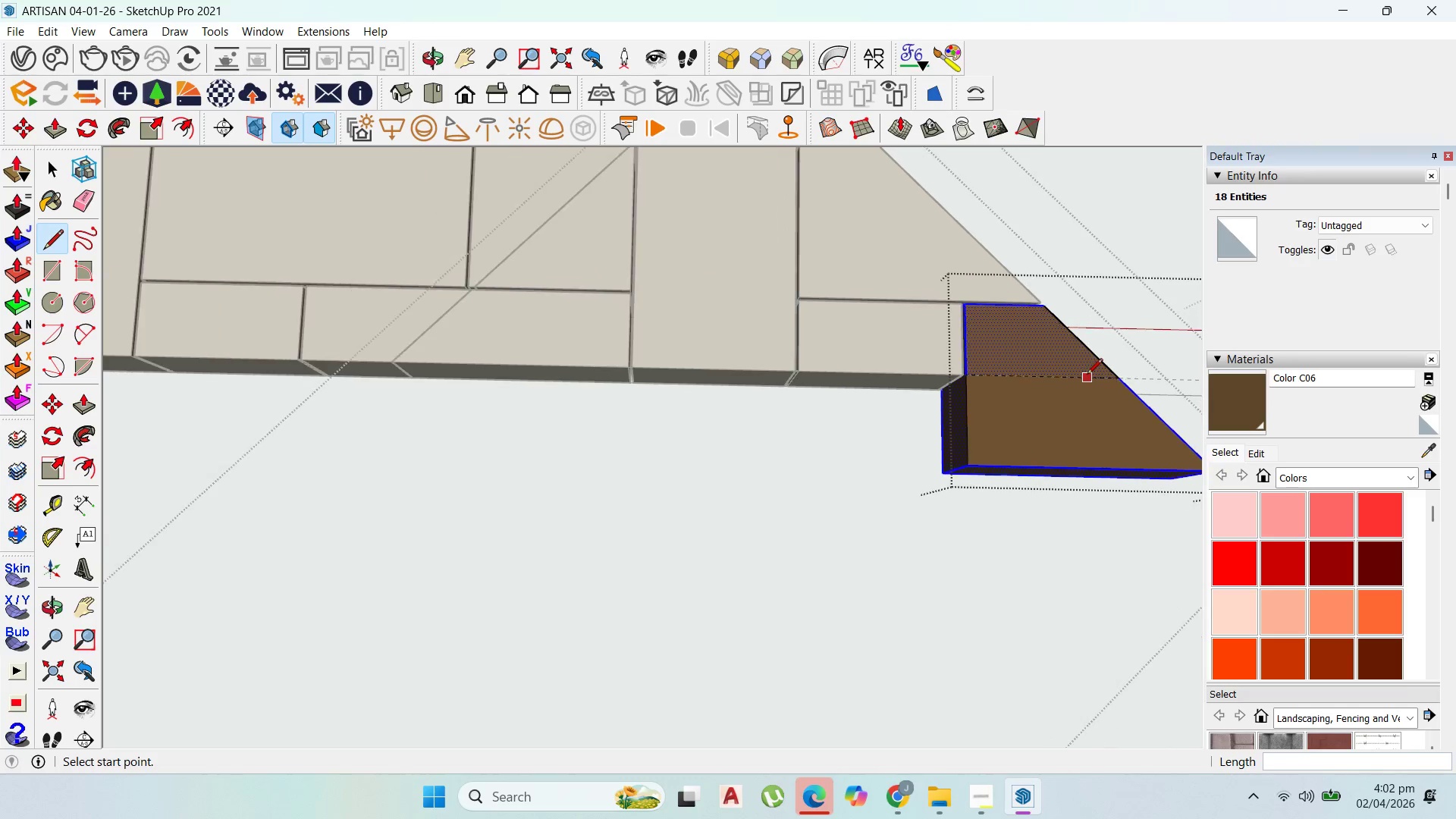 
left_click_drag(start_coordinate=[1056, 428], to_coordinate=[990, 451])
 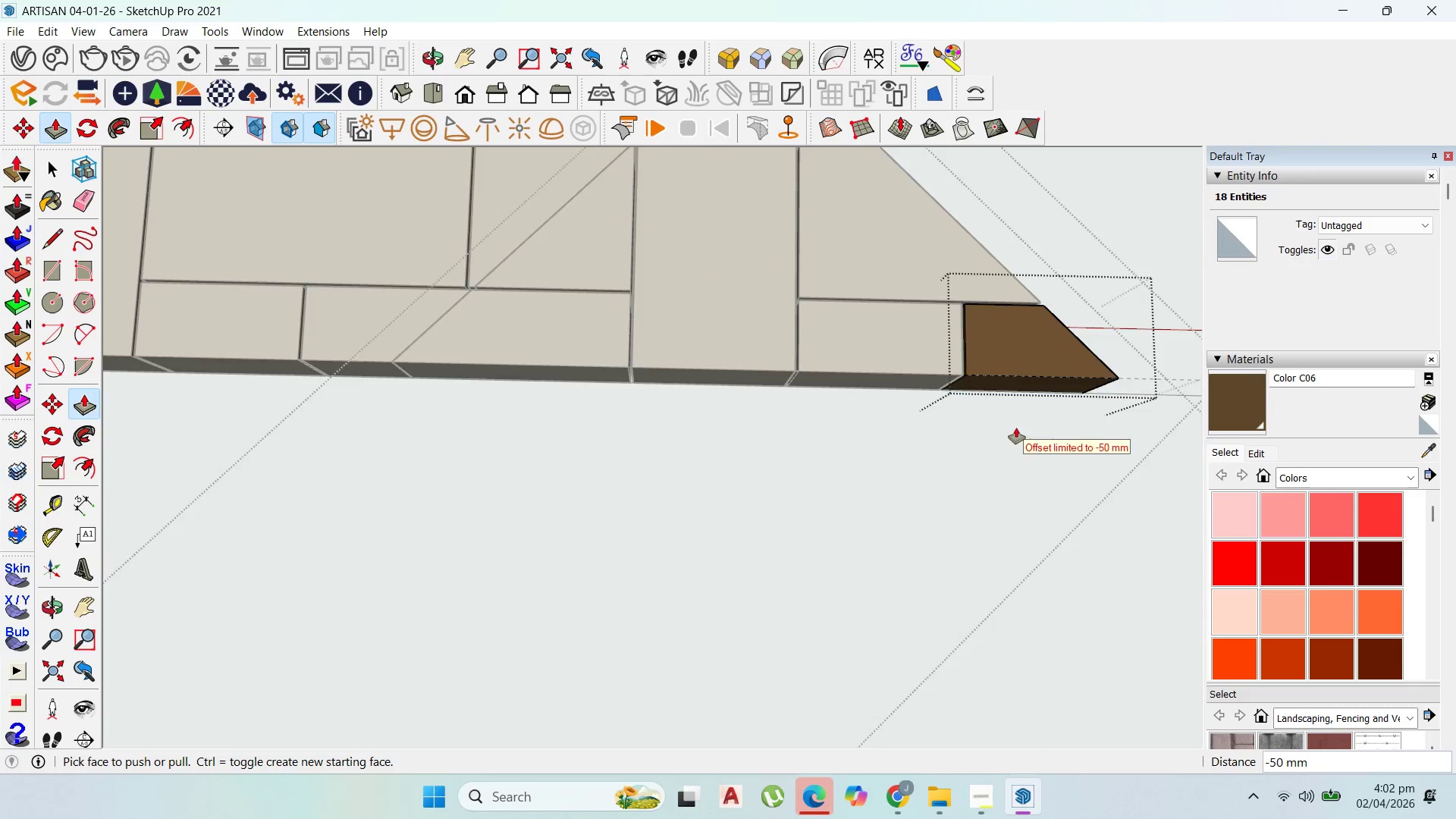 
scroll: coordinate [1117, 421], scroll_direction: down, amount: 33.0
 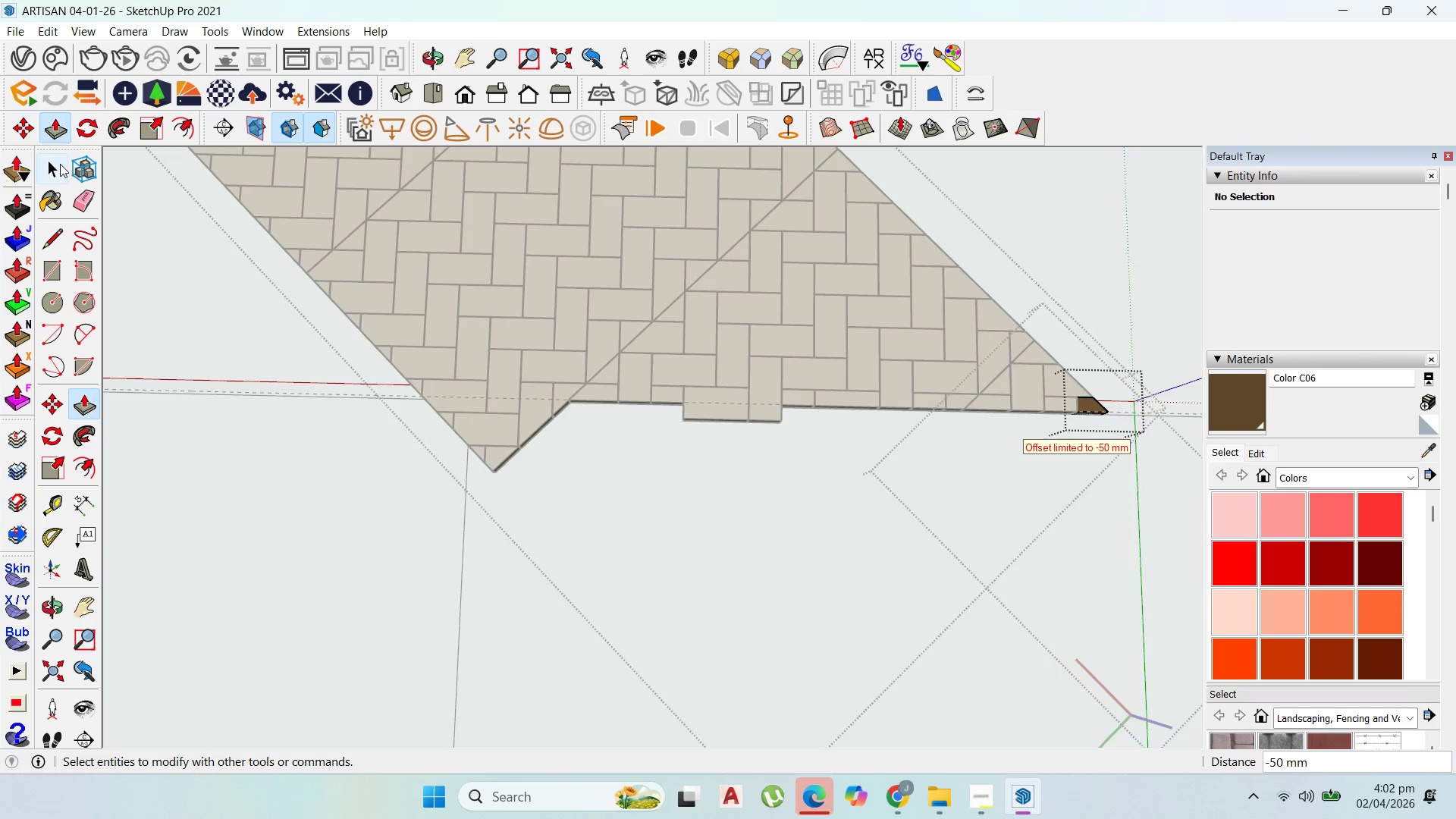 
key(Escape)
 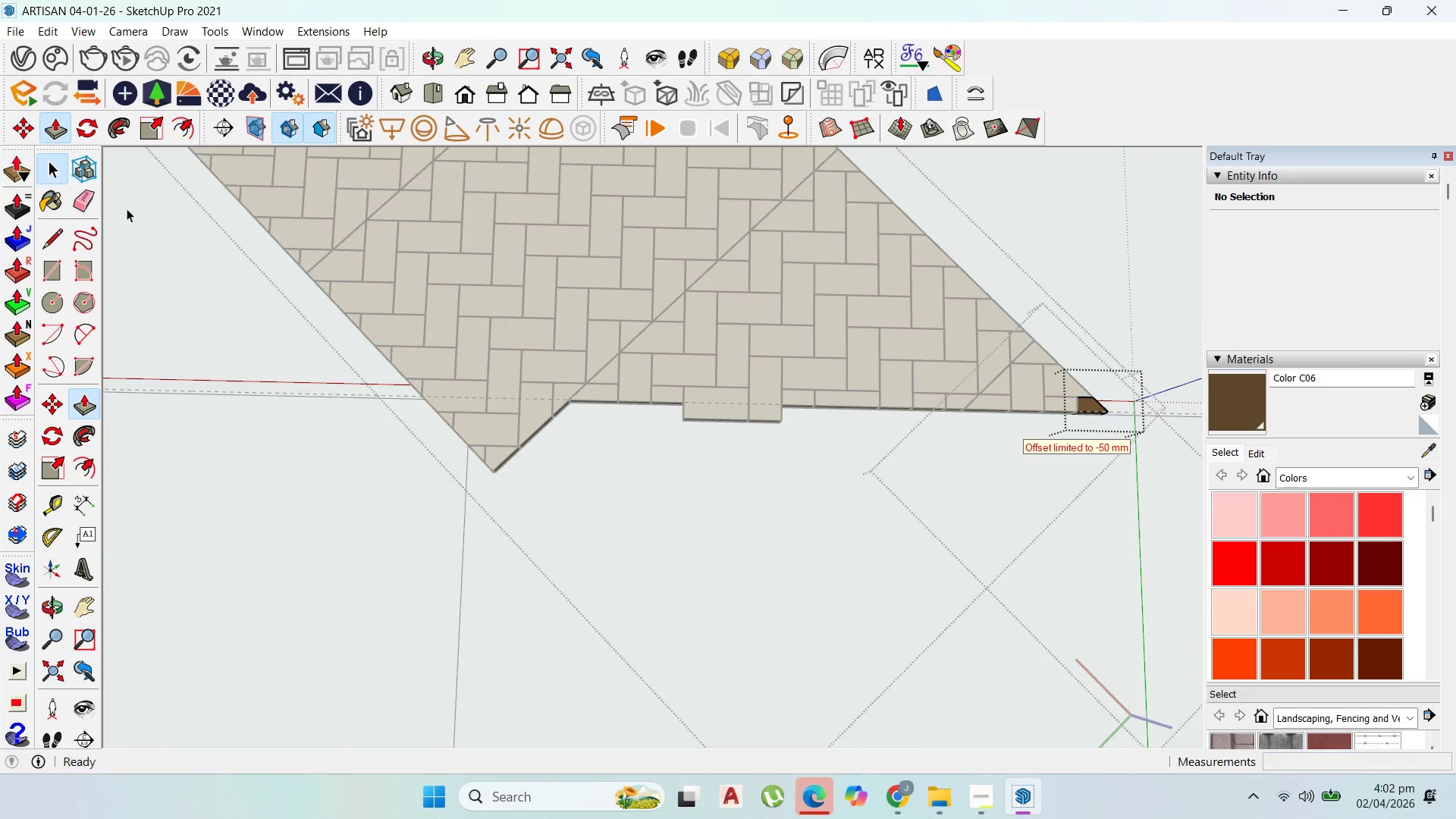 
key(Escape)
 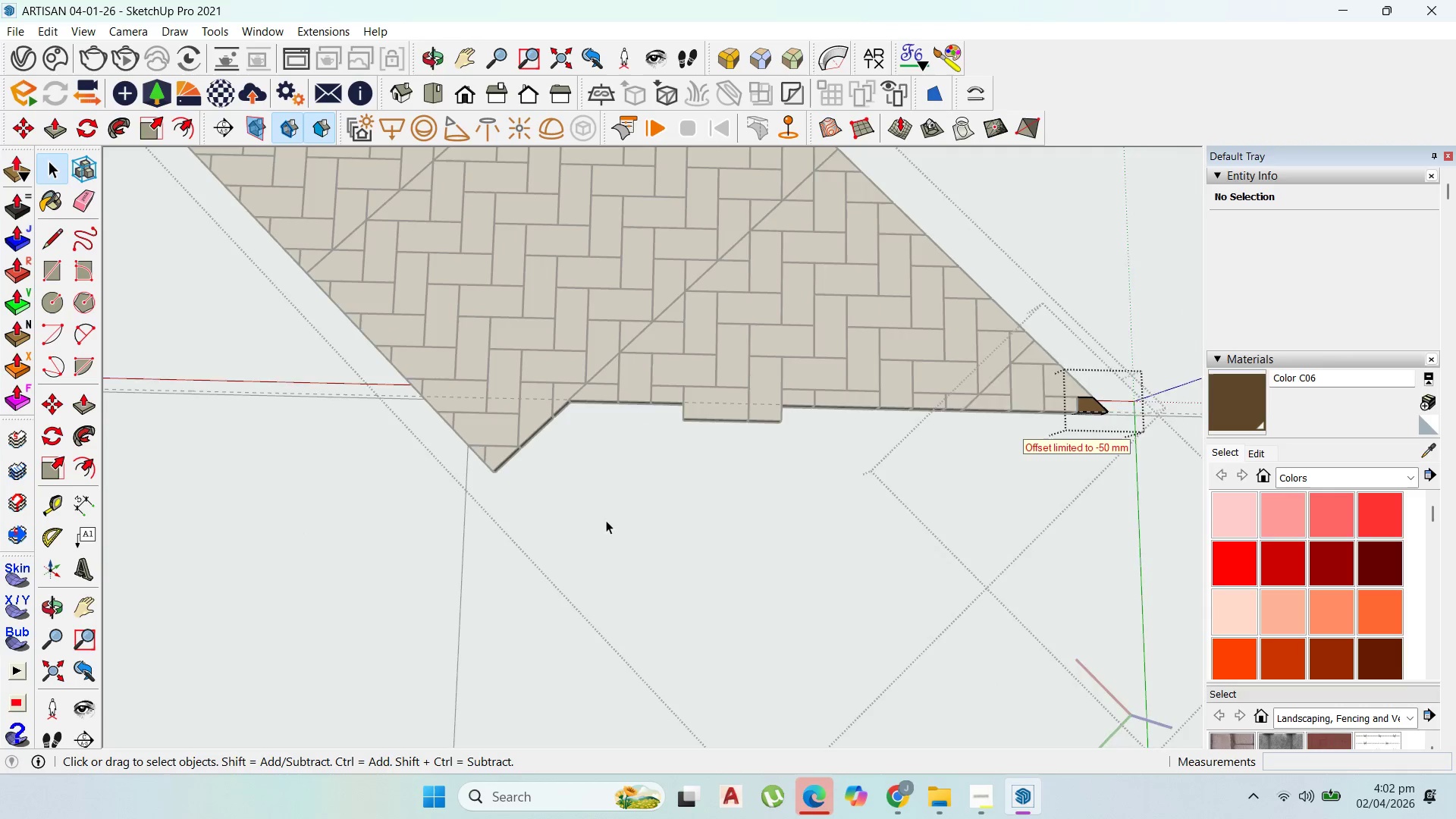 
key(Escape)
 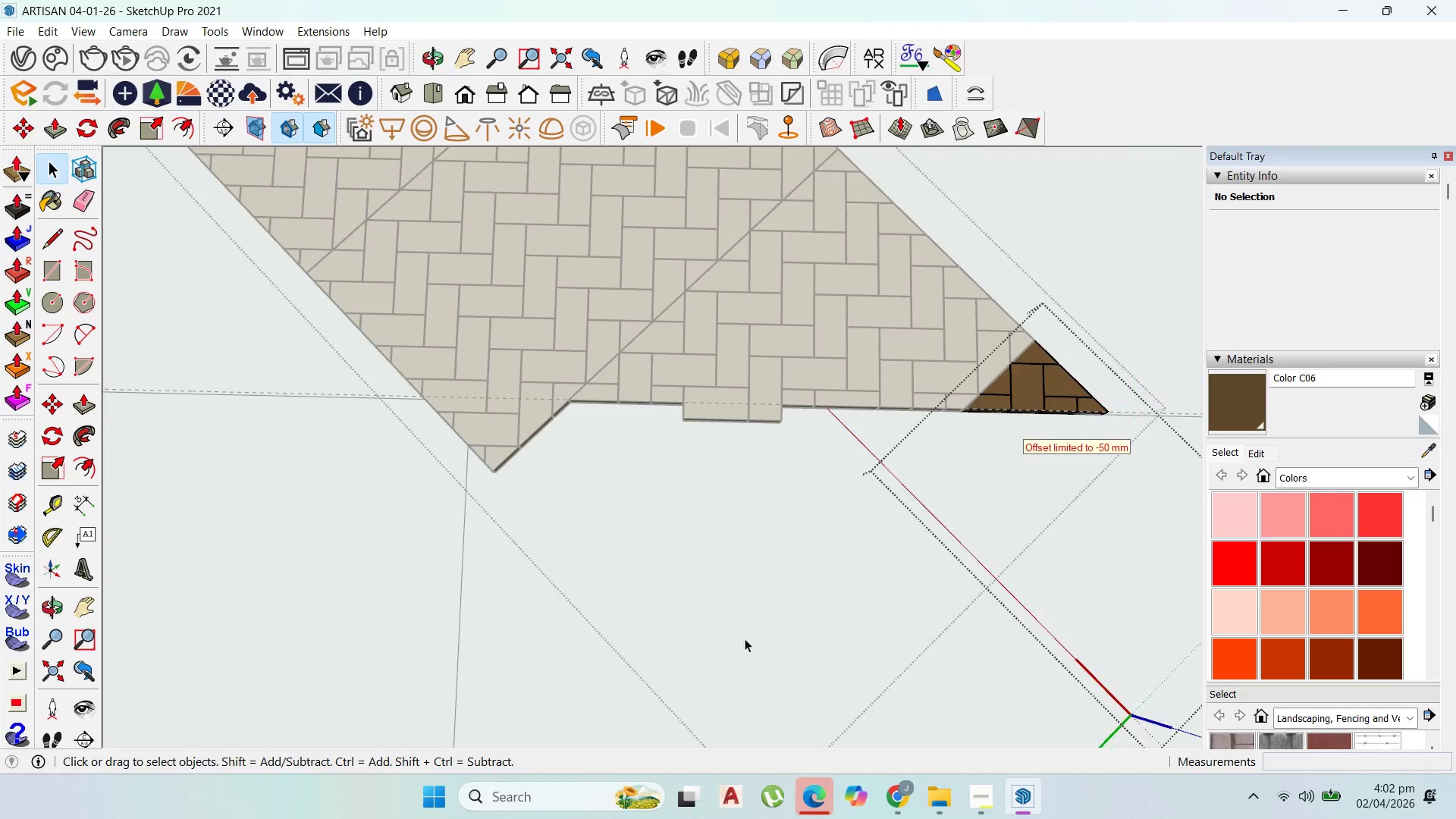 
key(Escape)
 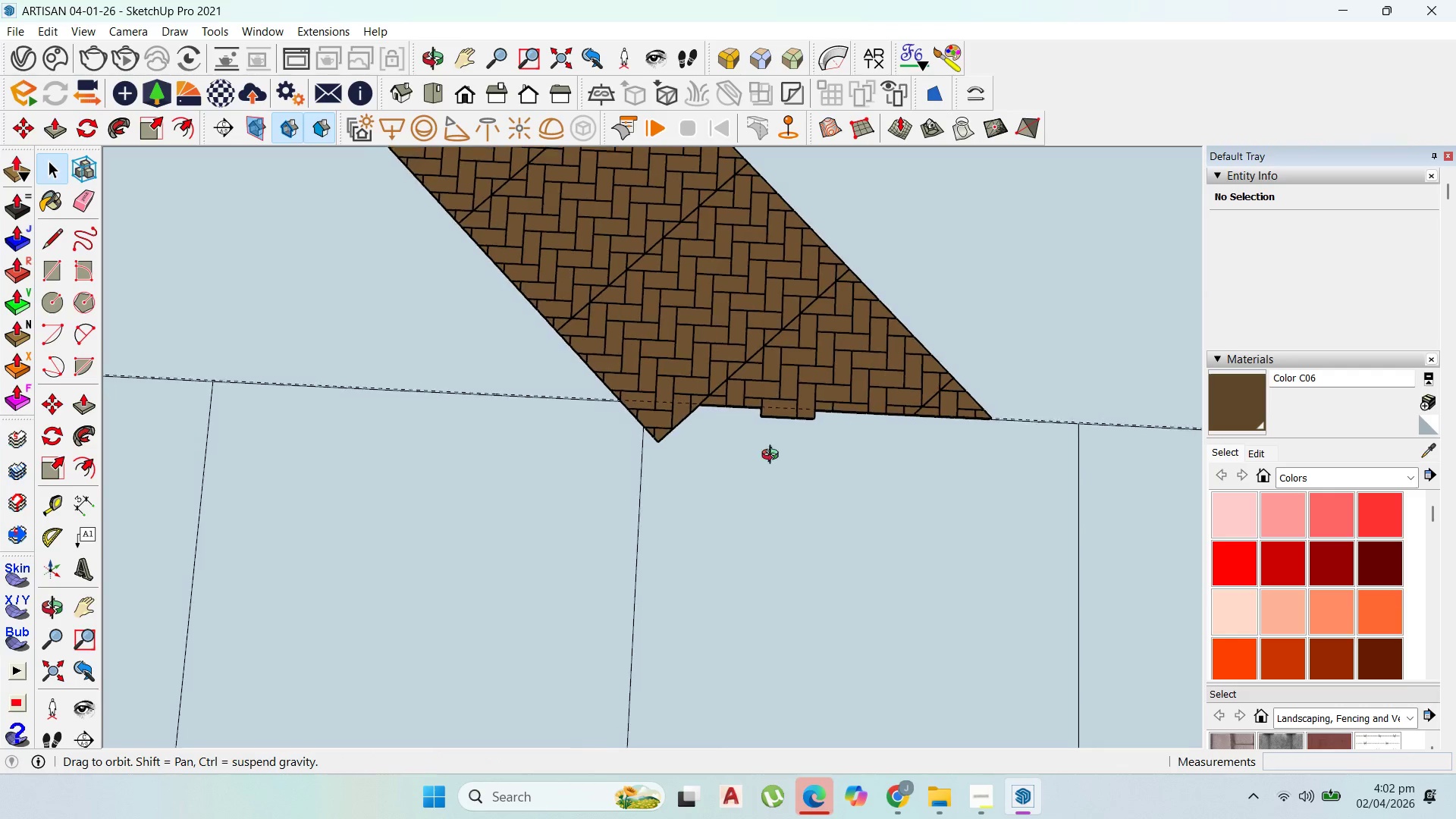 
scroll: coordinate [799, 428], scroll_direction: down, amount: 7.0
 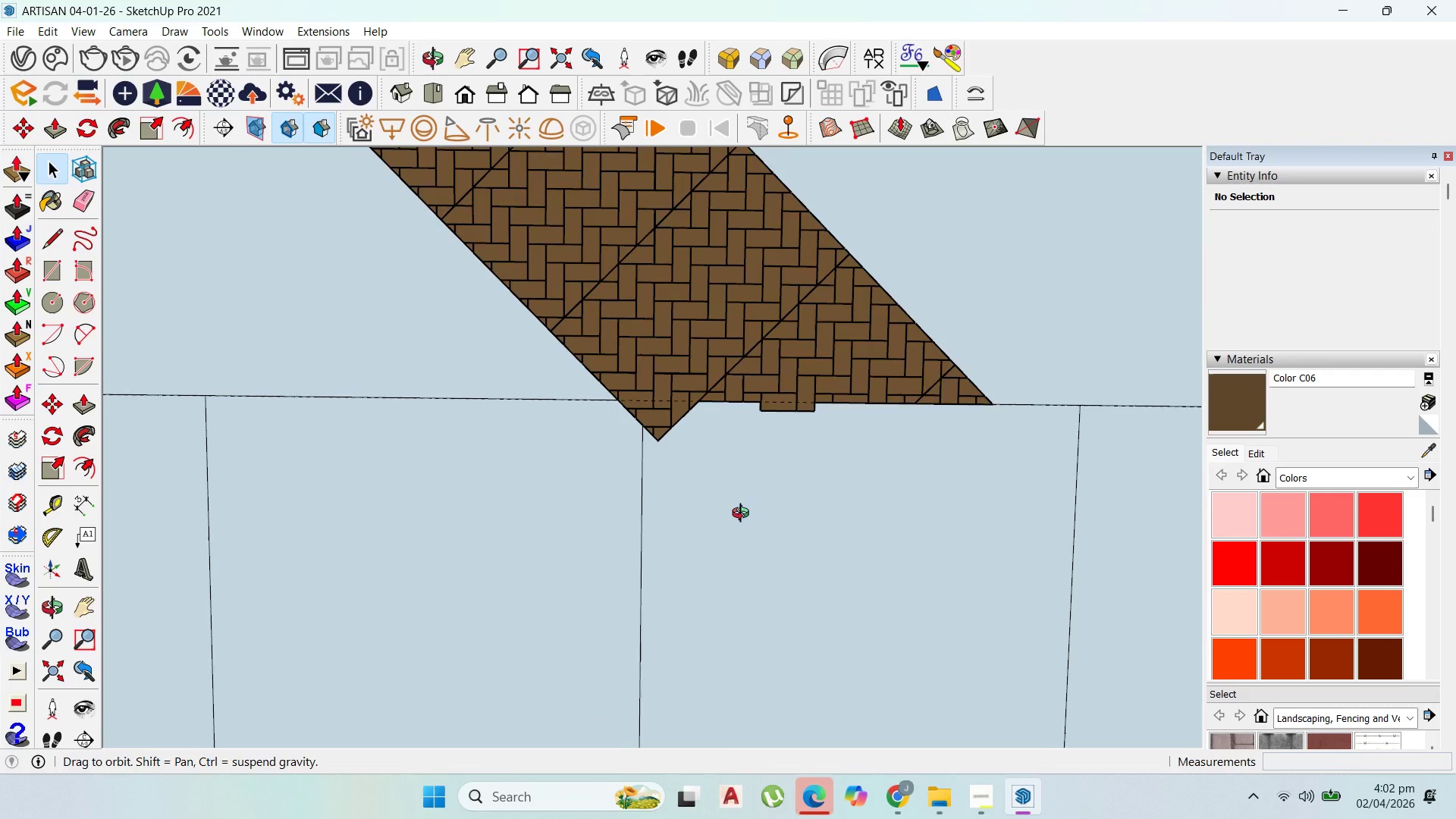 
left_click([801, 449])
 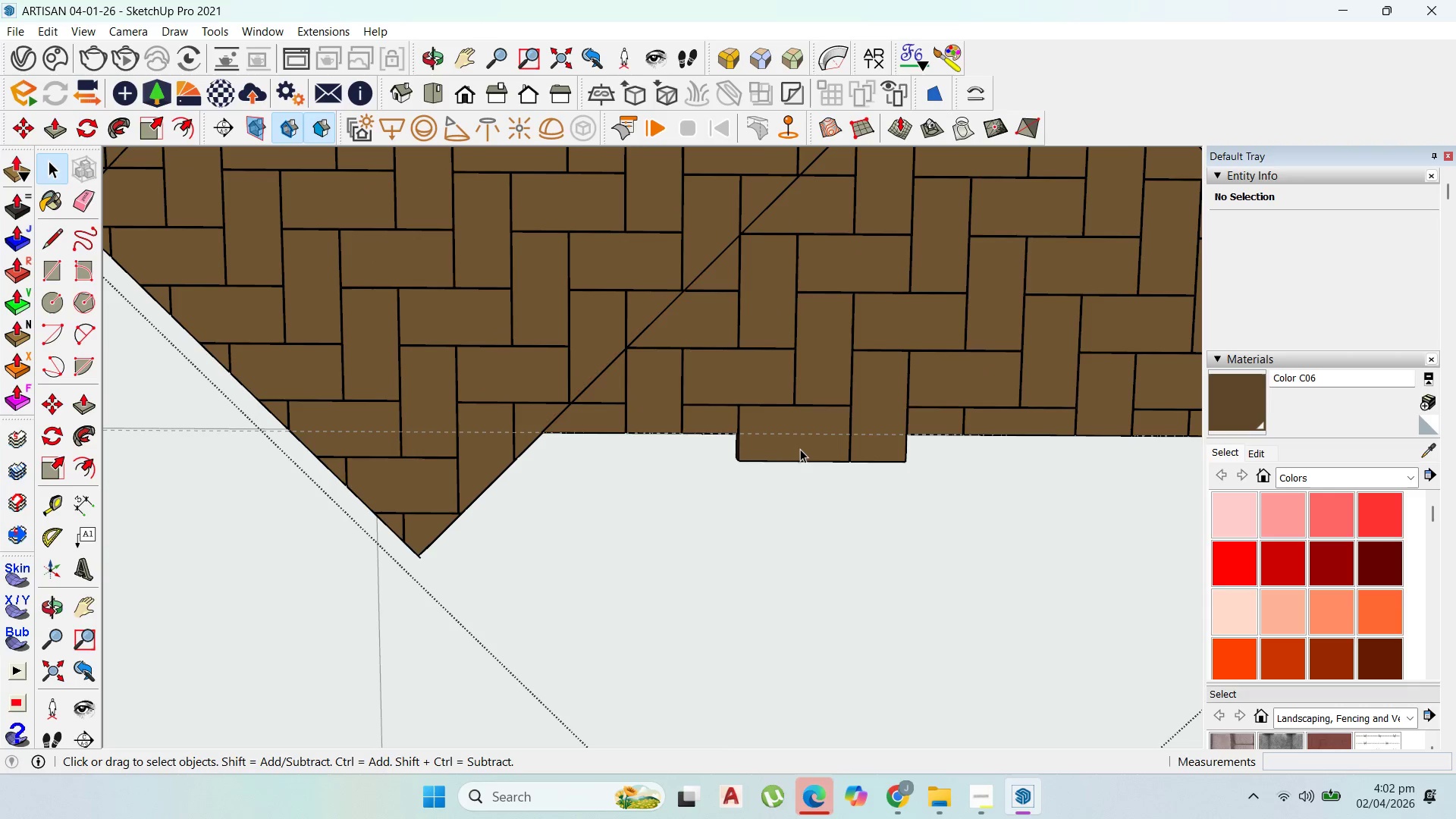 
scroll: coordinate [788, 410], scroll_direction: up, amount: 11.0
 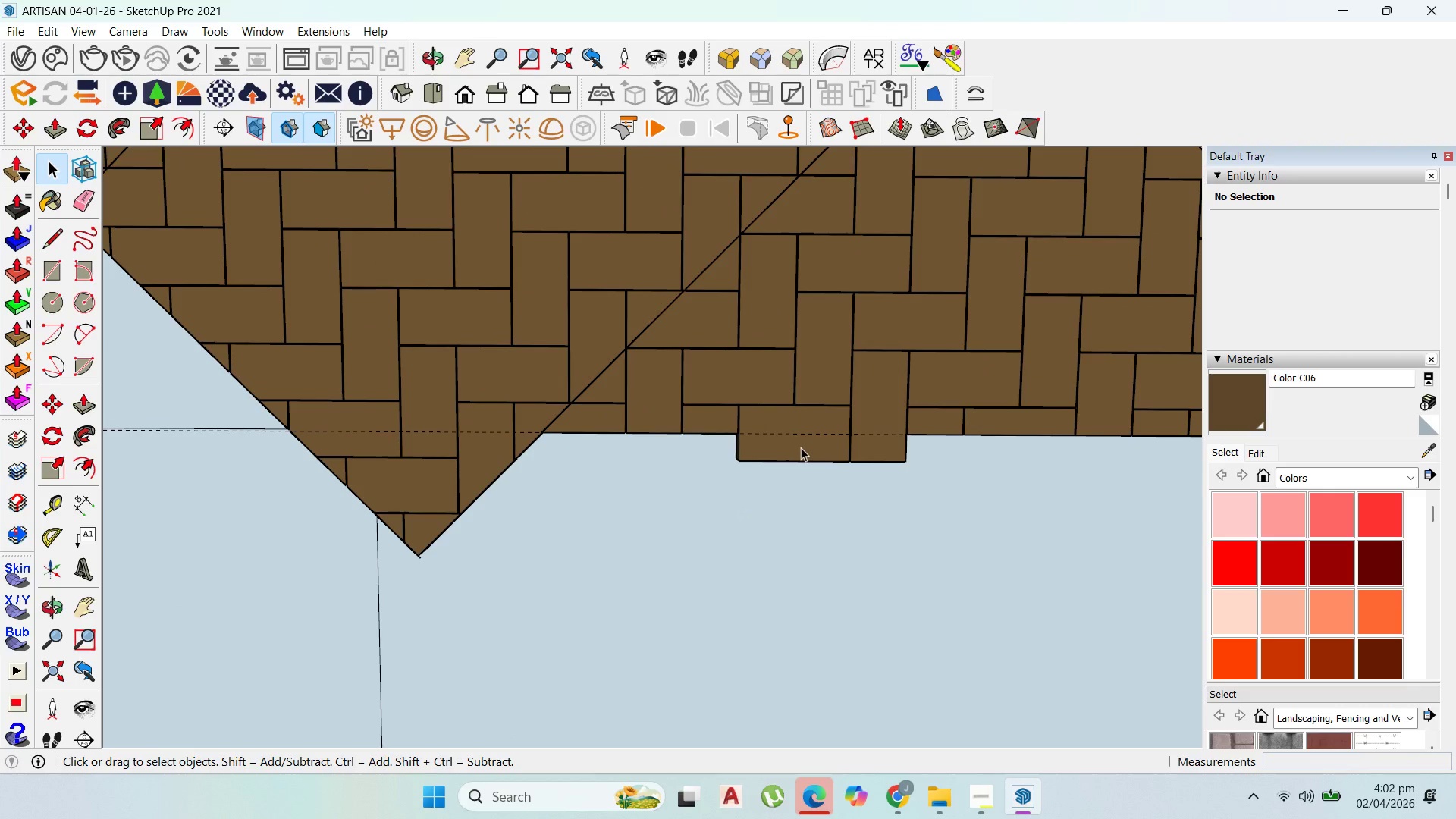 
triple_click([799, 449])
 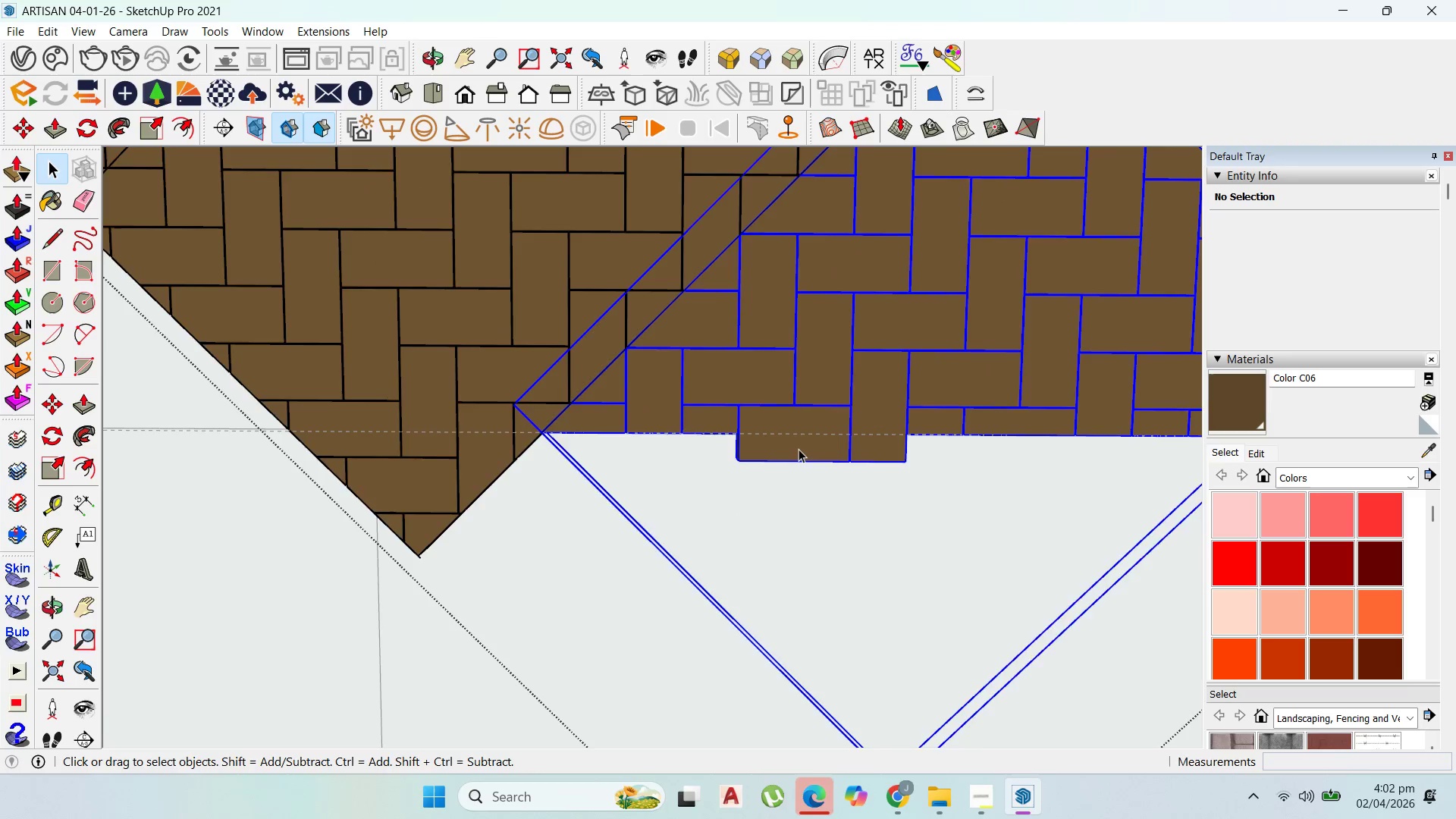 
triple_click([799, 449])
 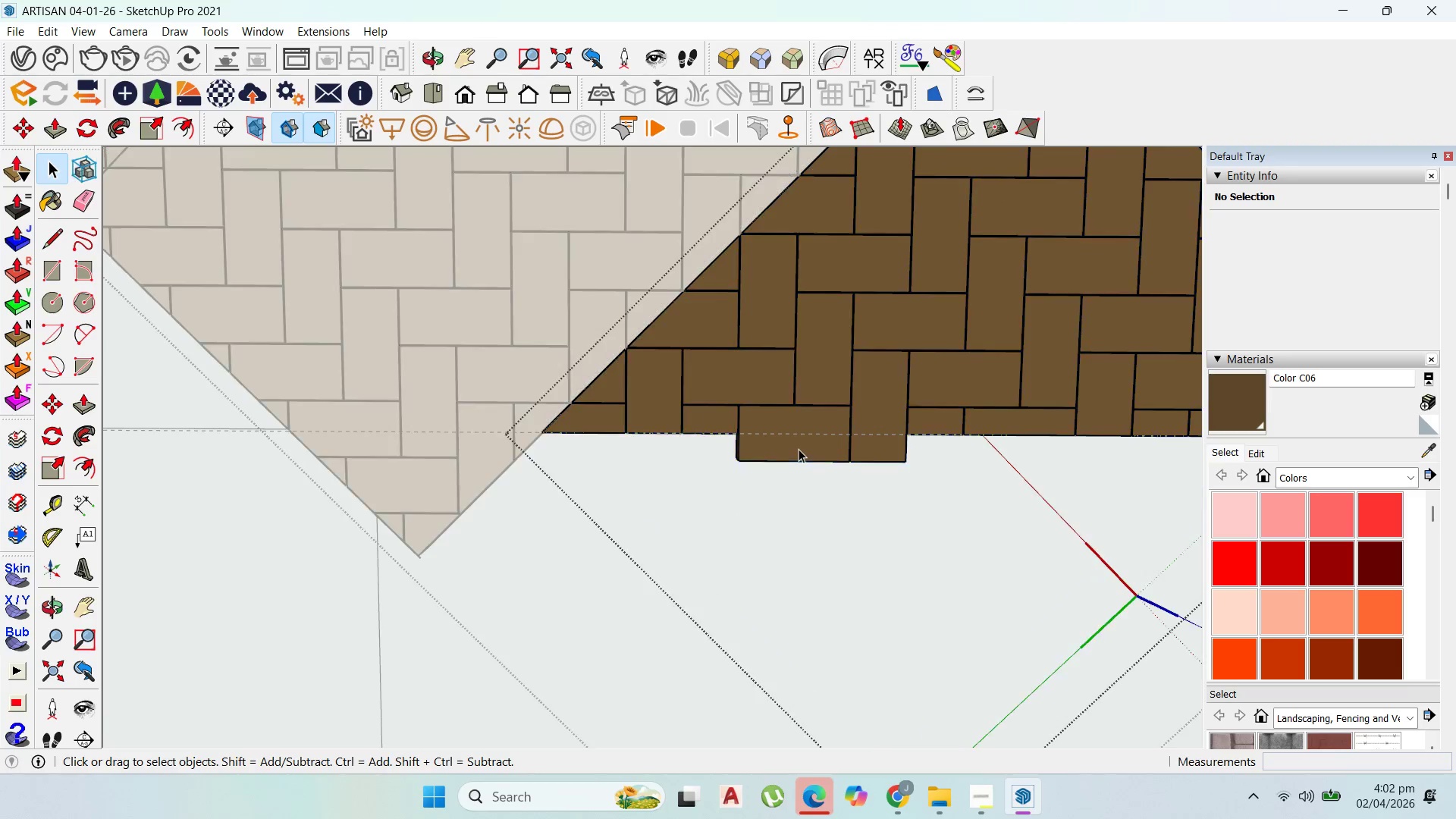 
triple_click([799, 449])
 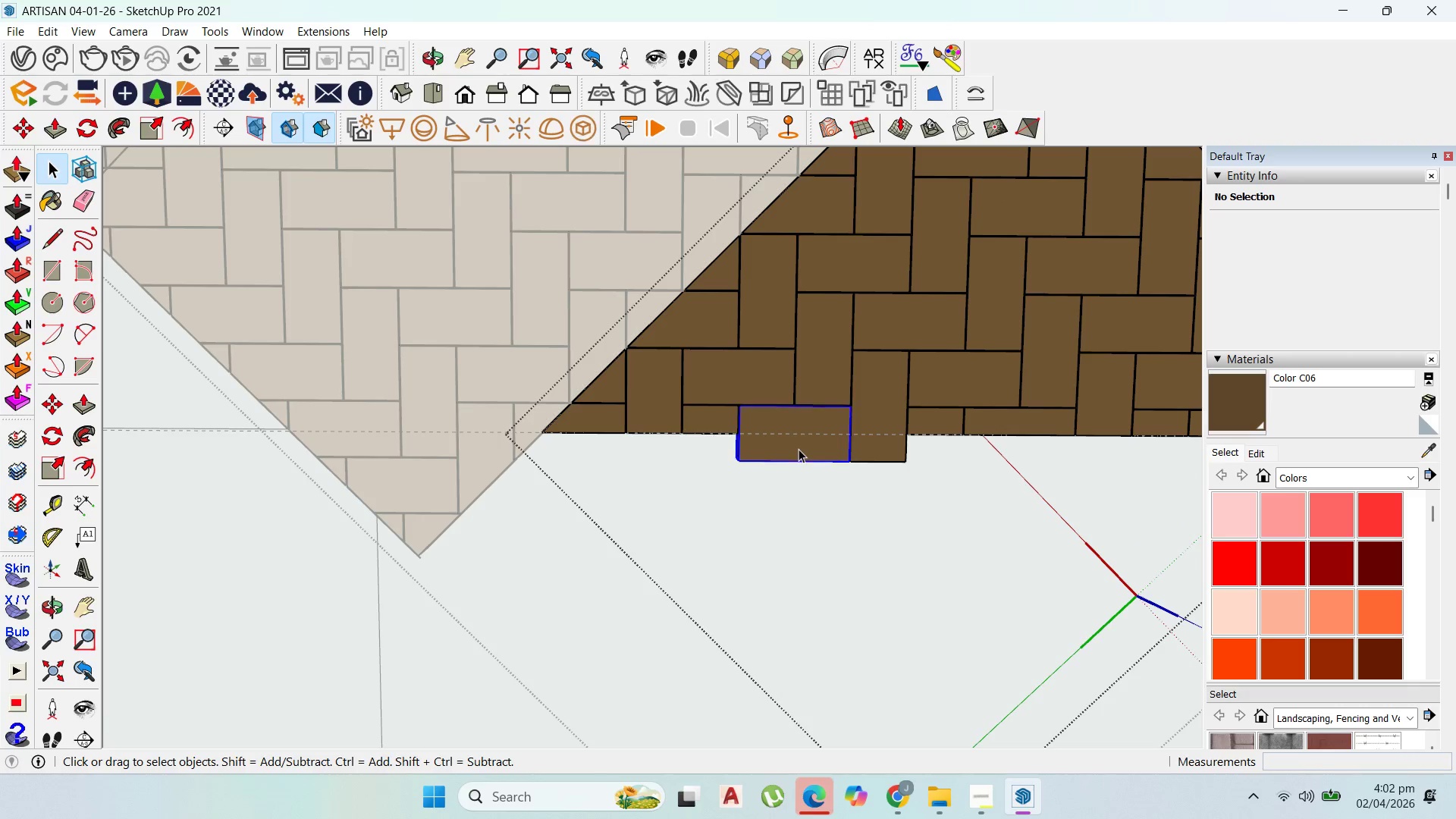 
triple_click([799, 449])
 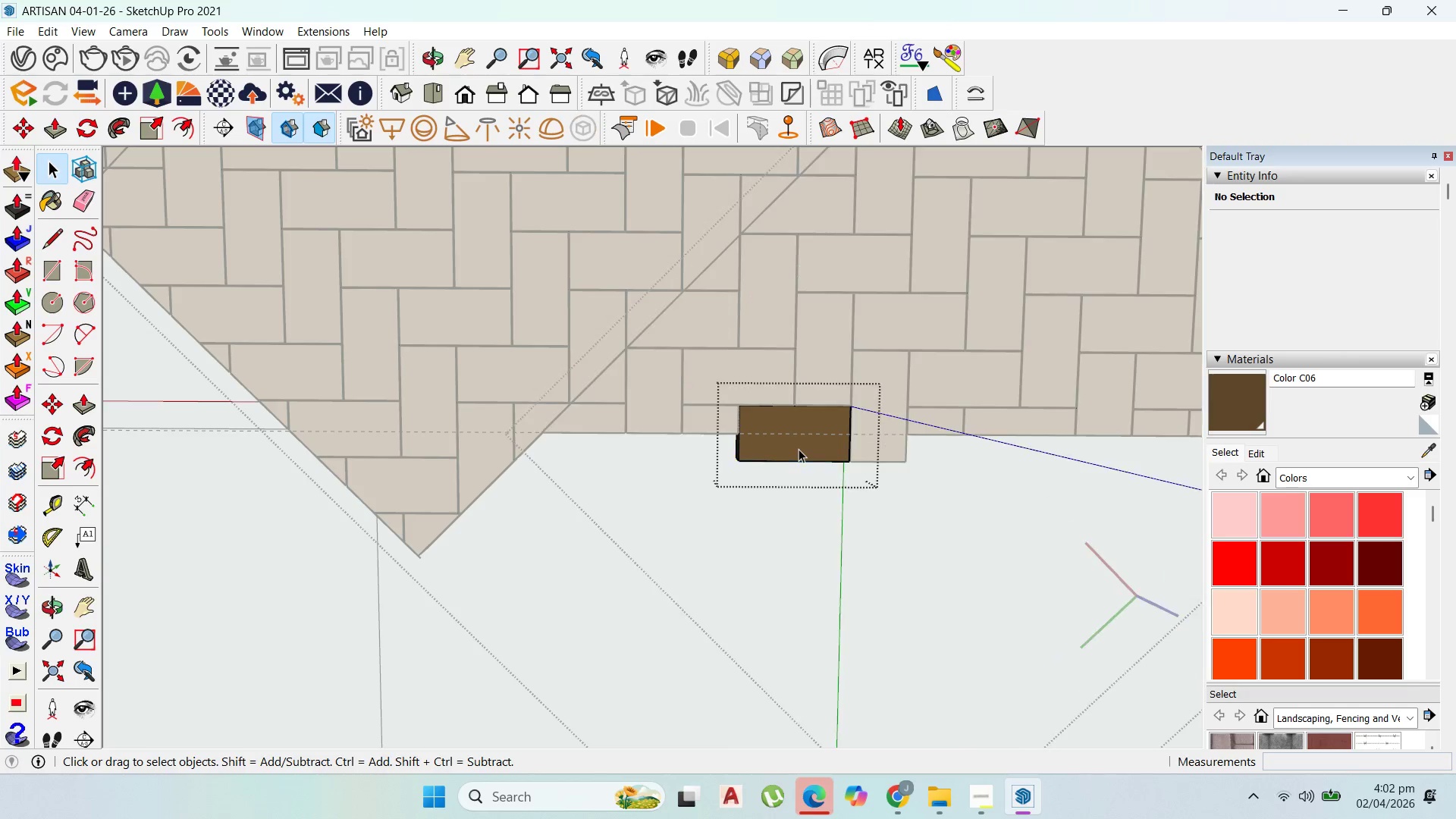 
triple_click([799, 449])
 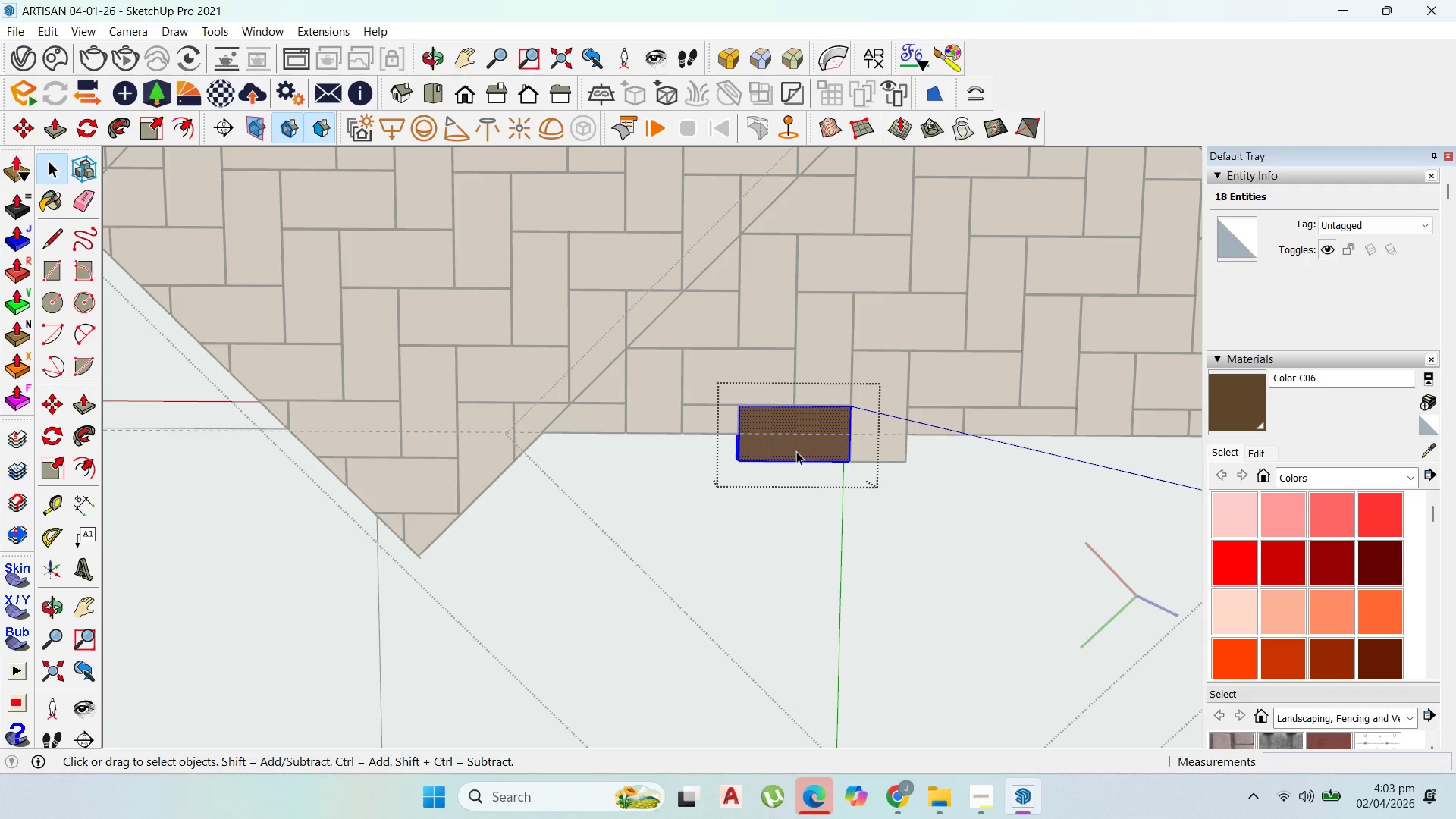 
left_click([794, 448])
 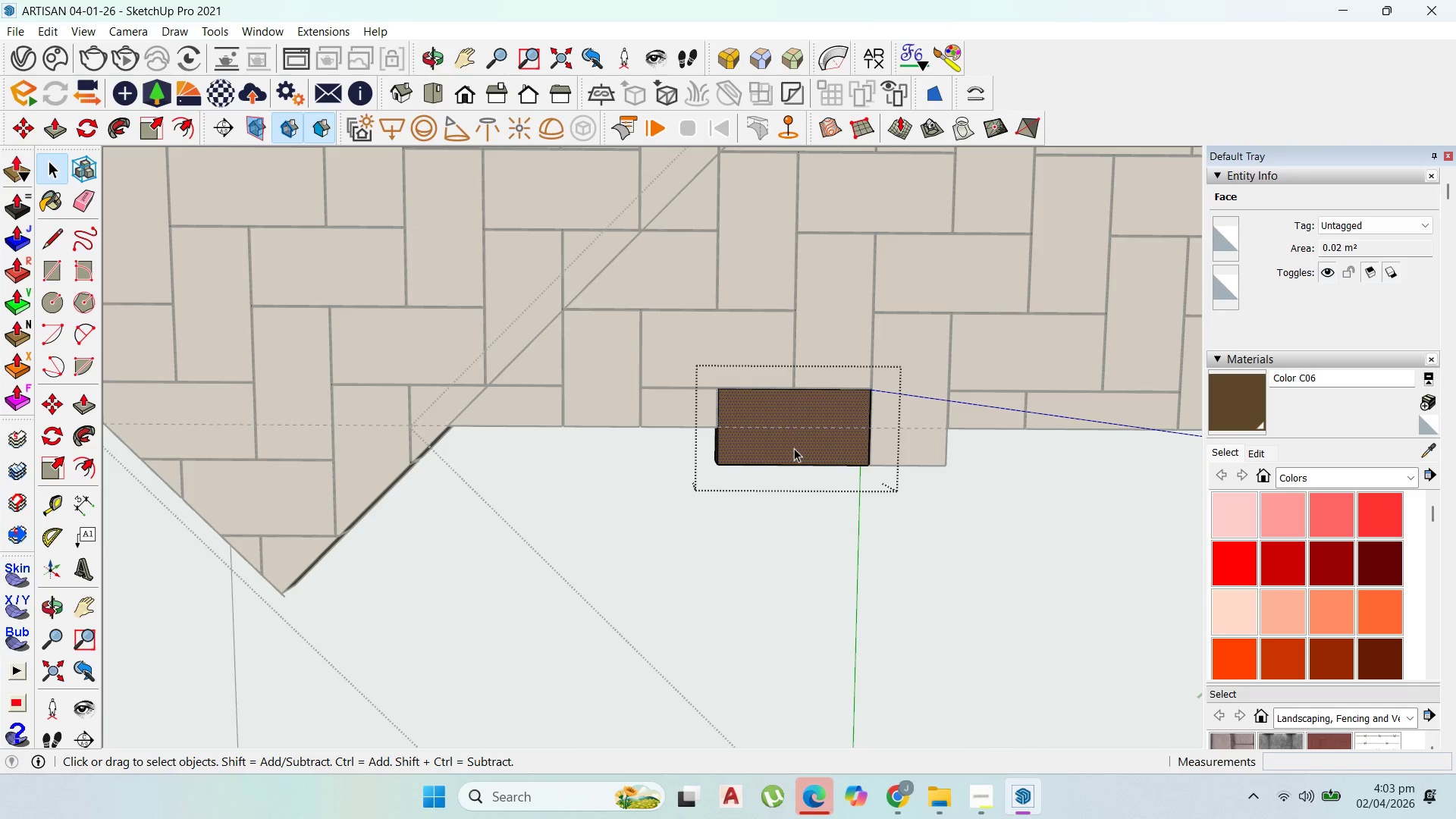 
scroll: coordinate [796, 451], scroll_direction: up, amount: 3.0
 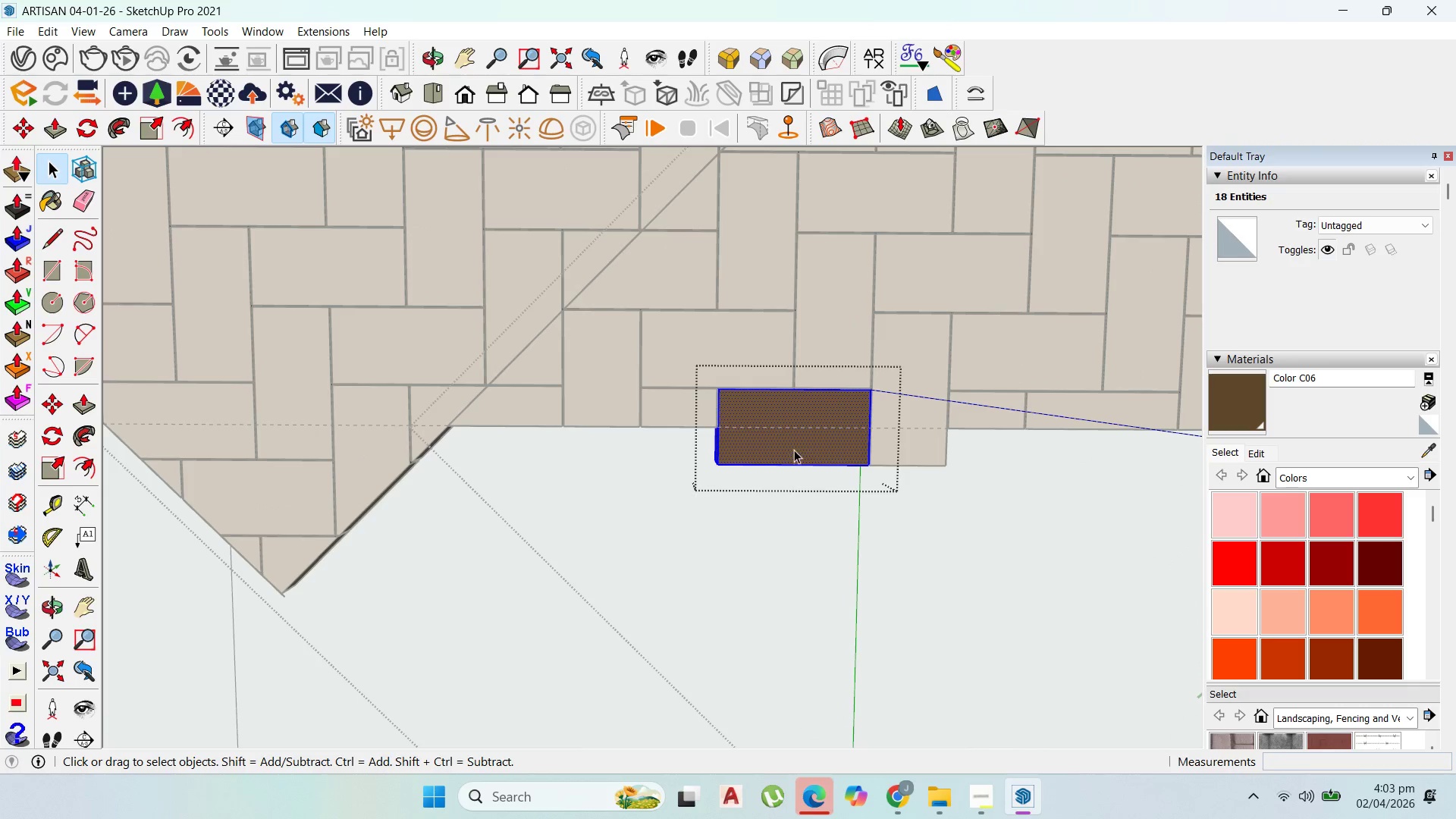 
key(L)
 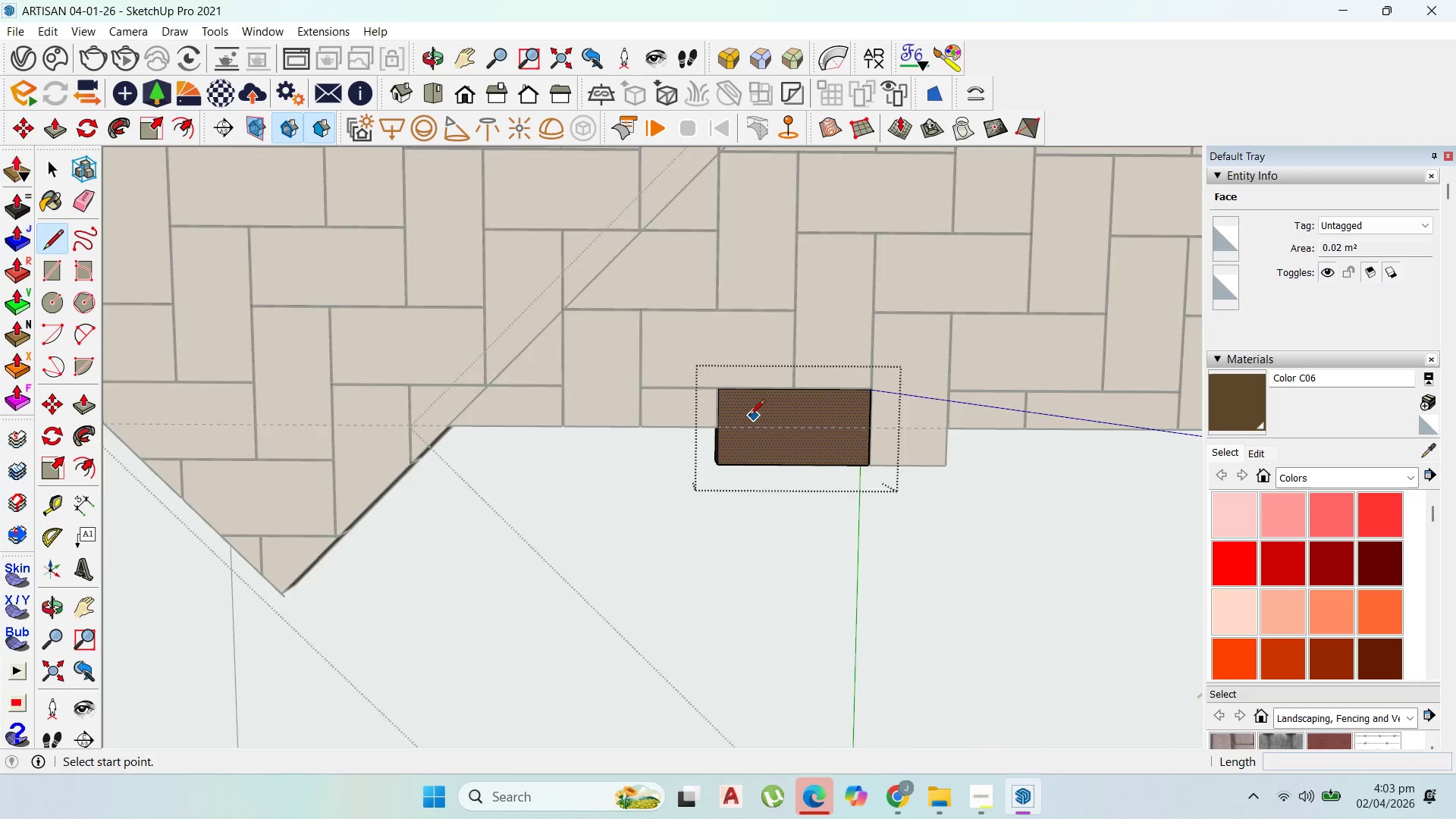 
scroll: coordinate [705, 440], scroll_direction: up, amount: 15.0
 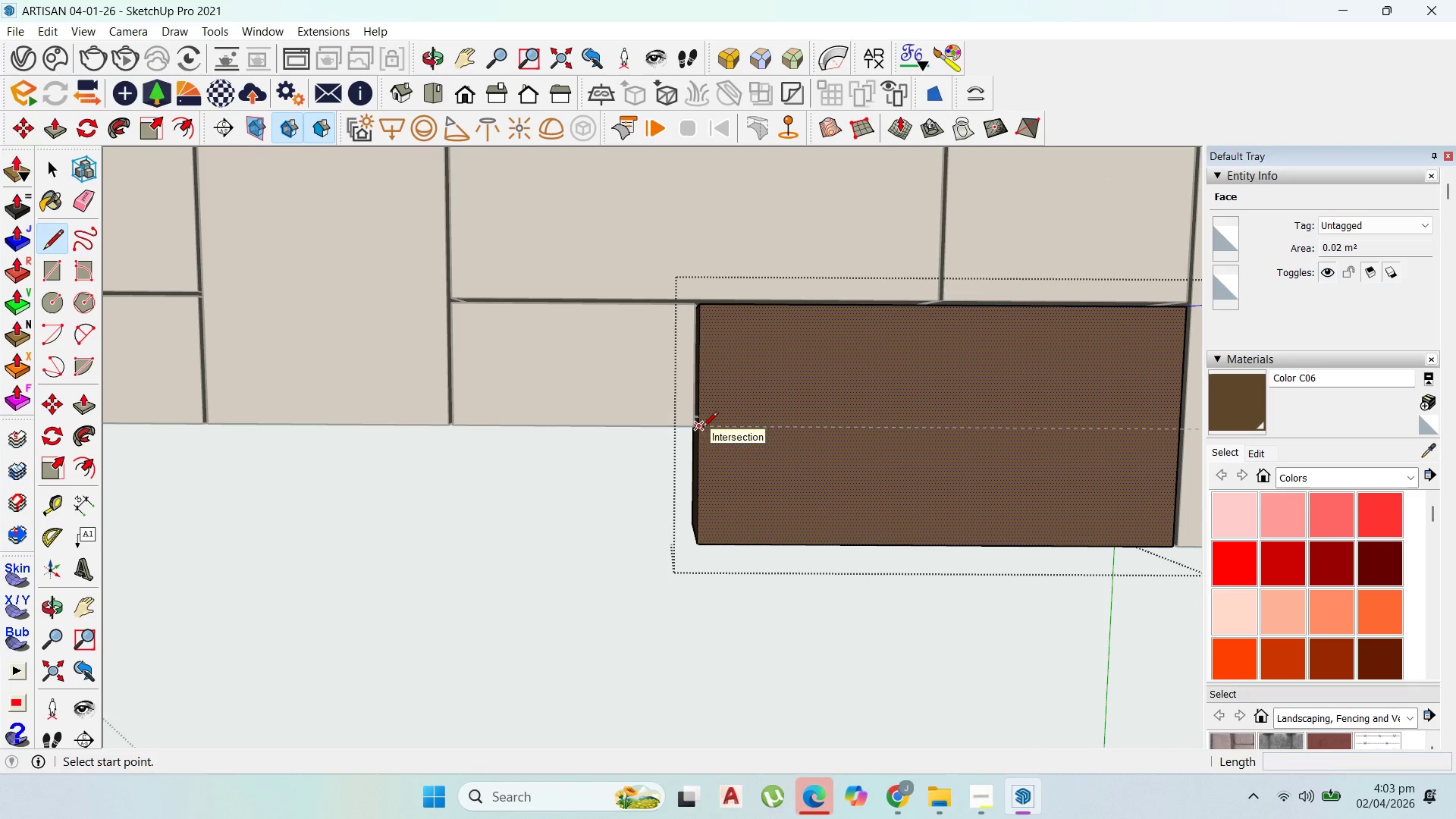 
left_click([702, 428])
 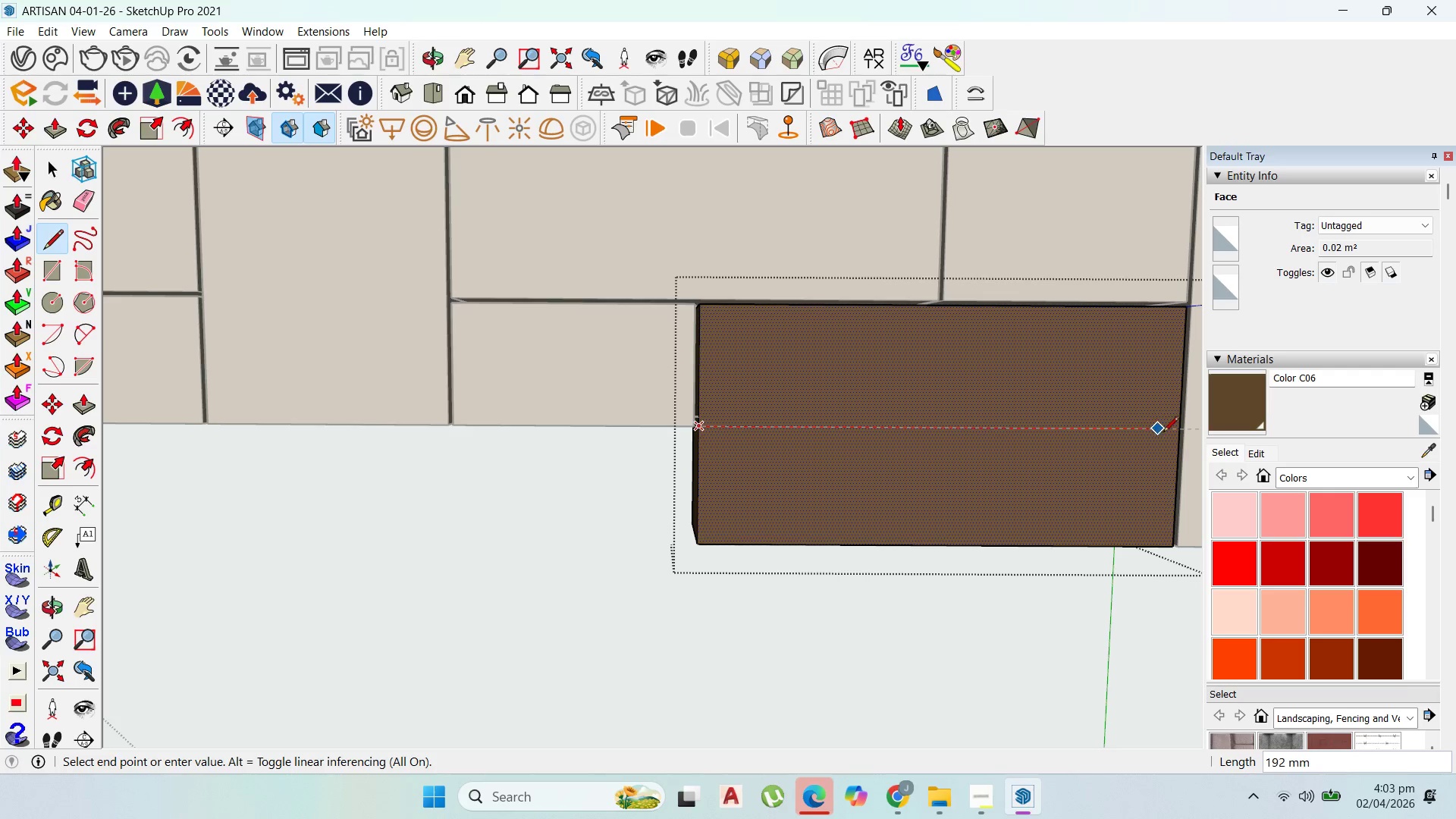 
left_click([1176, 432])
 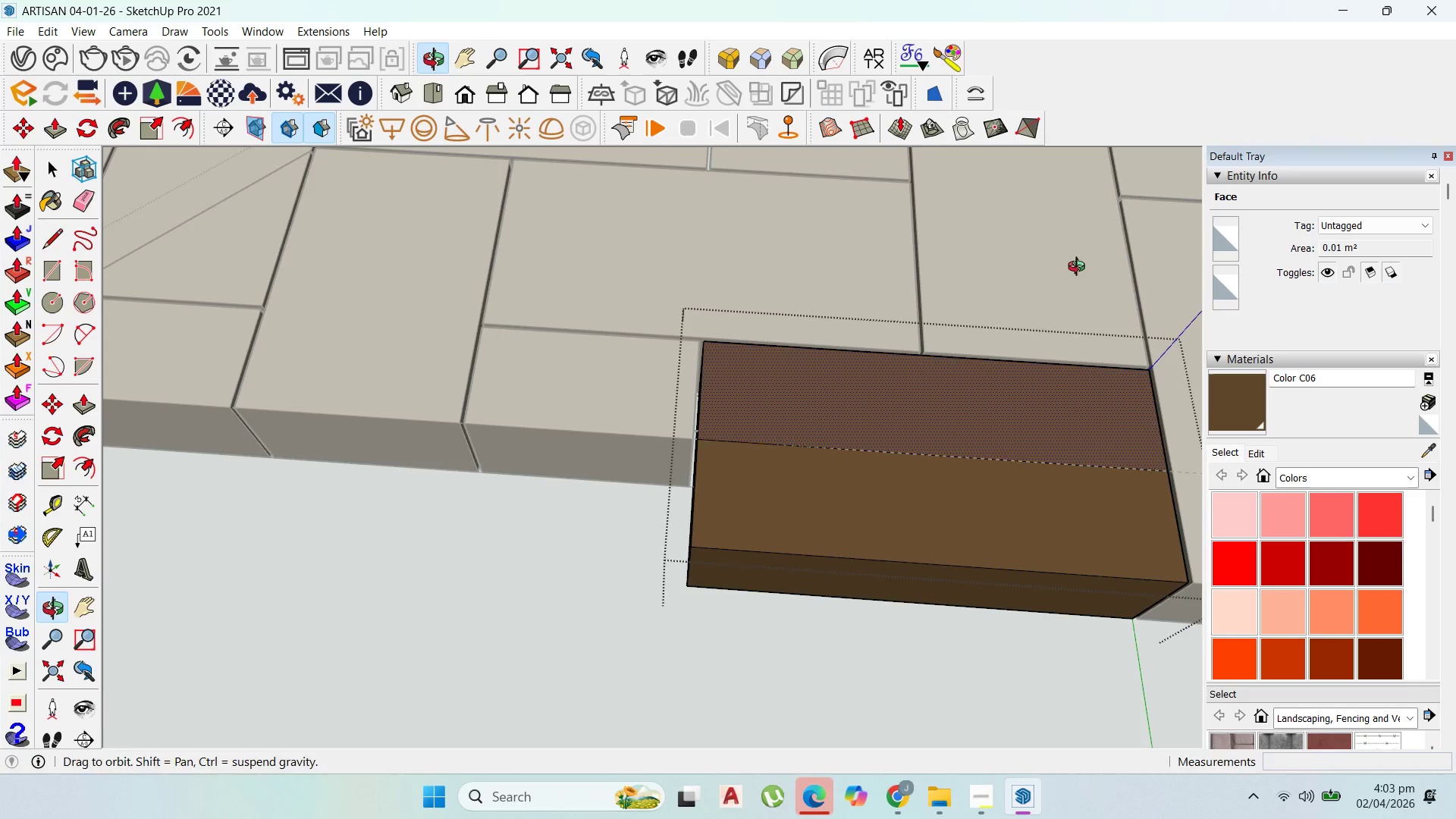 
key(P)
 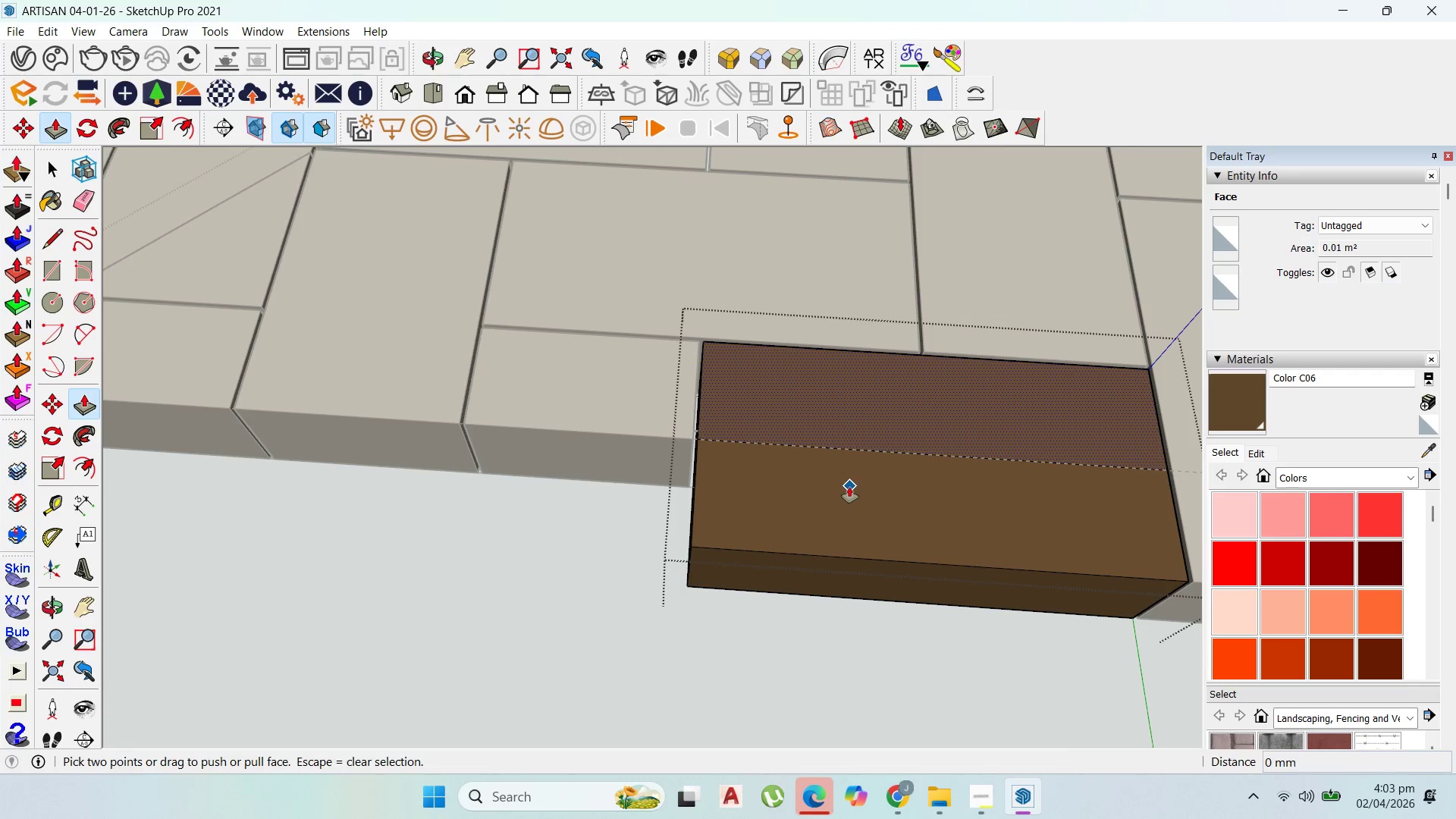 
key(Escape)
 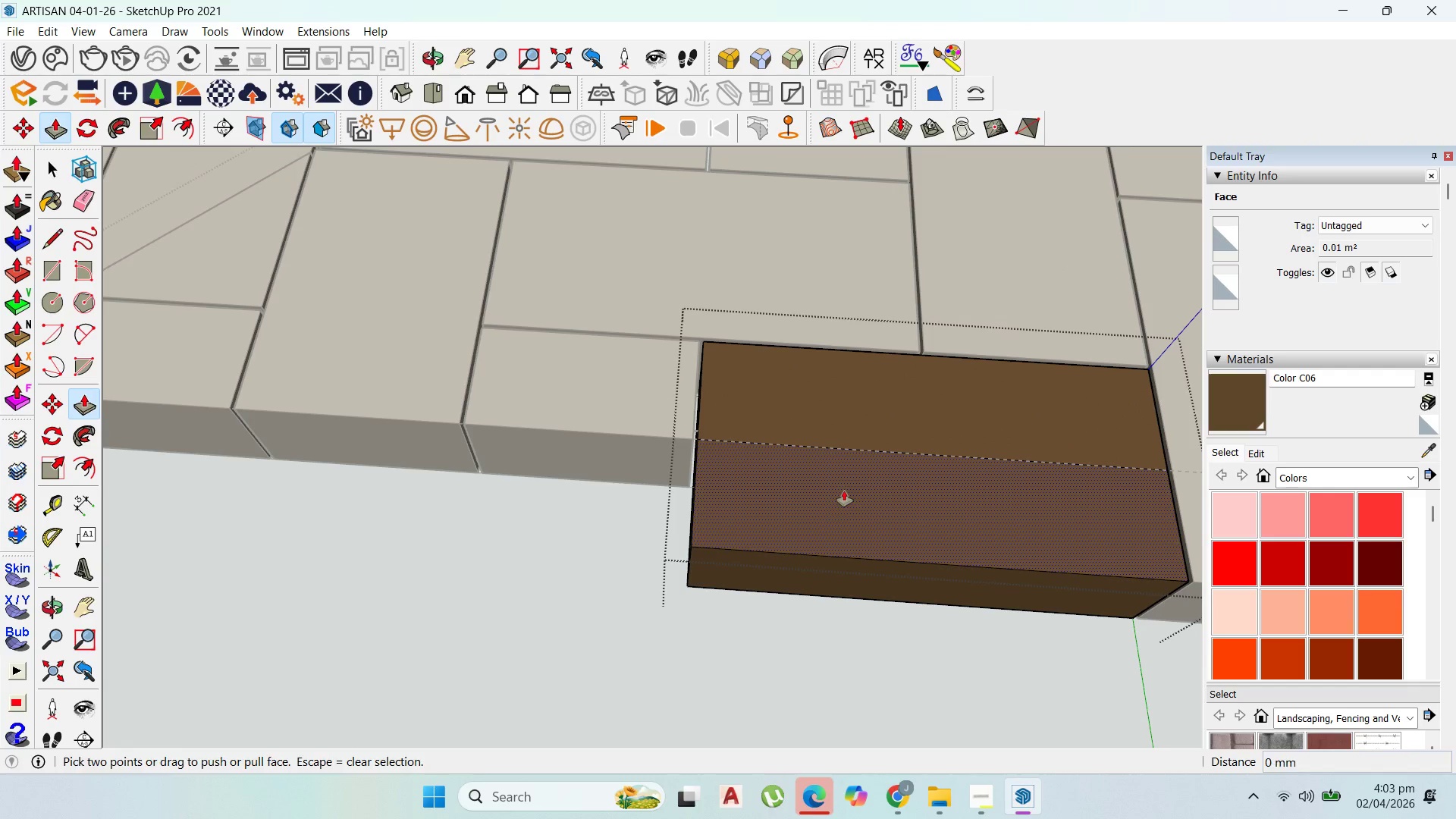 
left_click_drag(start_coordinate=[844, 491], to_coordinate=[760, 561])
 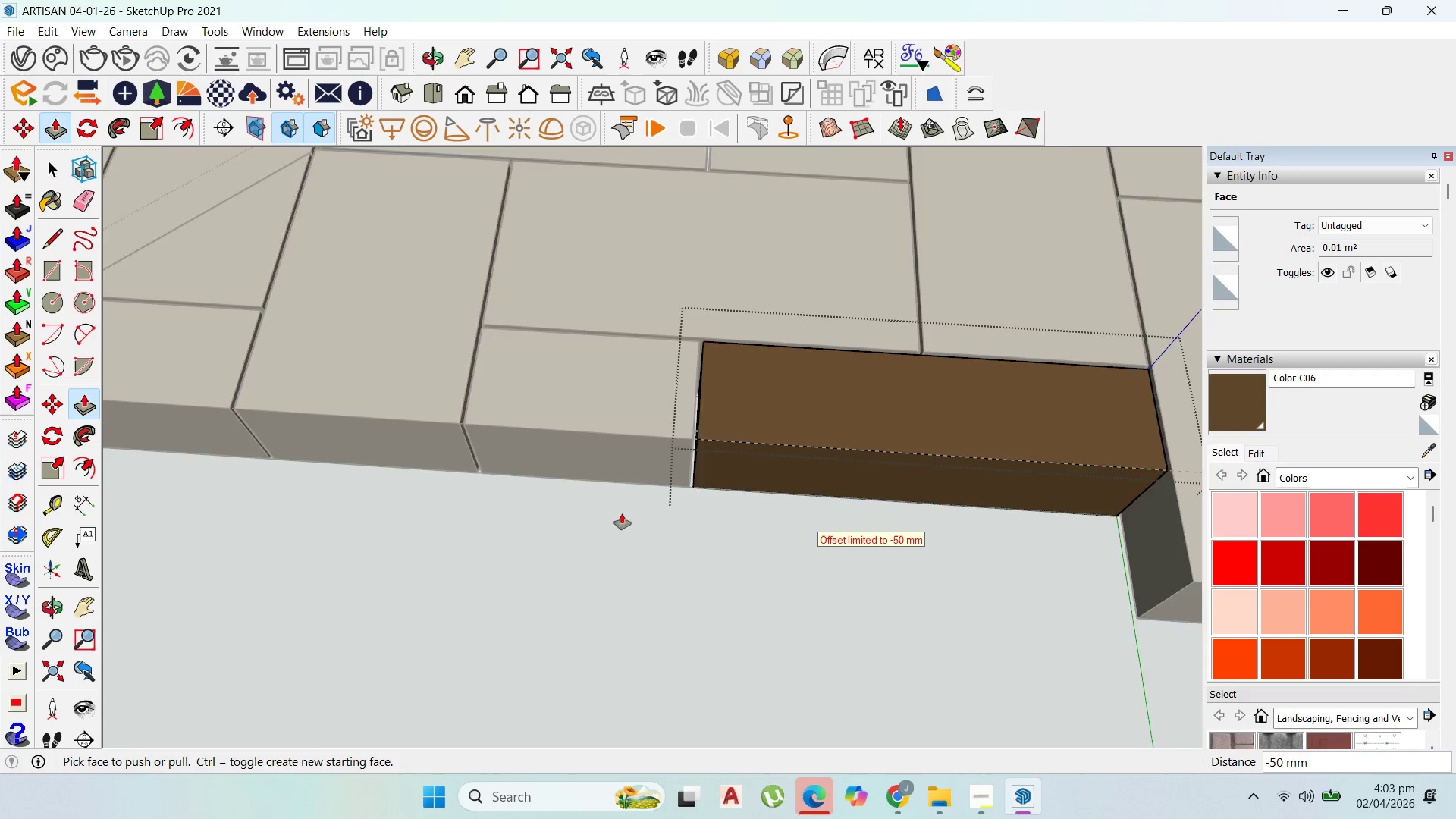 
scroll: coordinate [585, 497], scroll_direction: down, amount: 7.0
 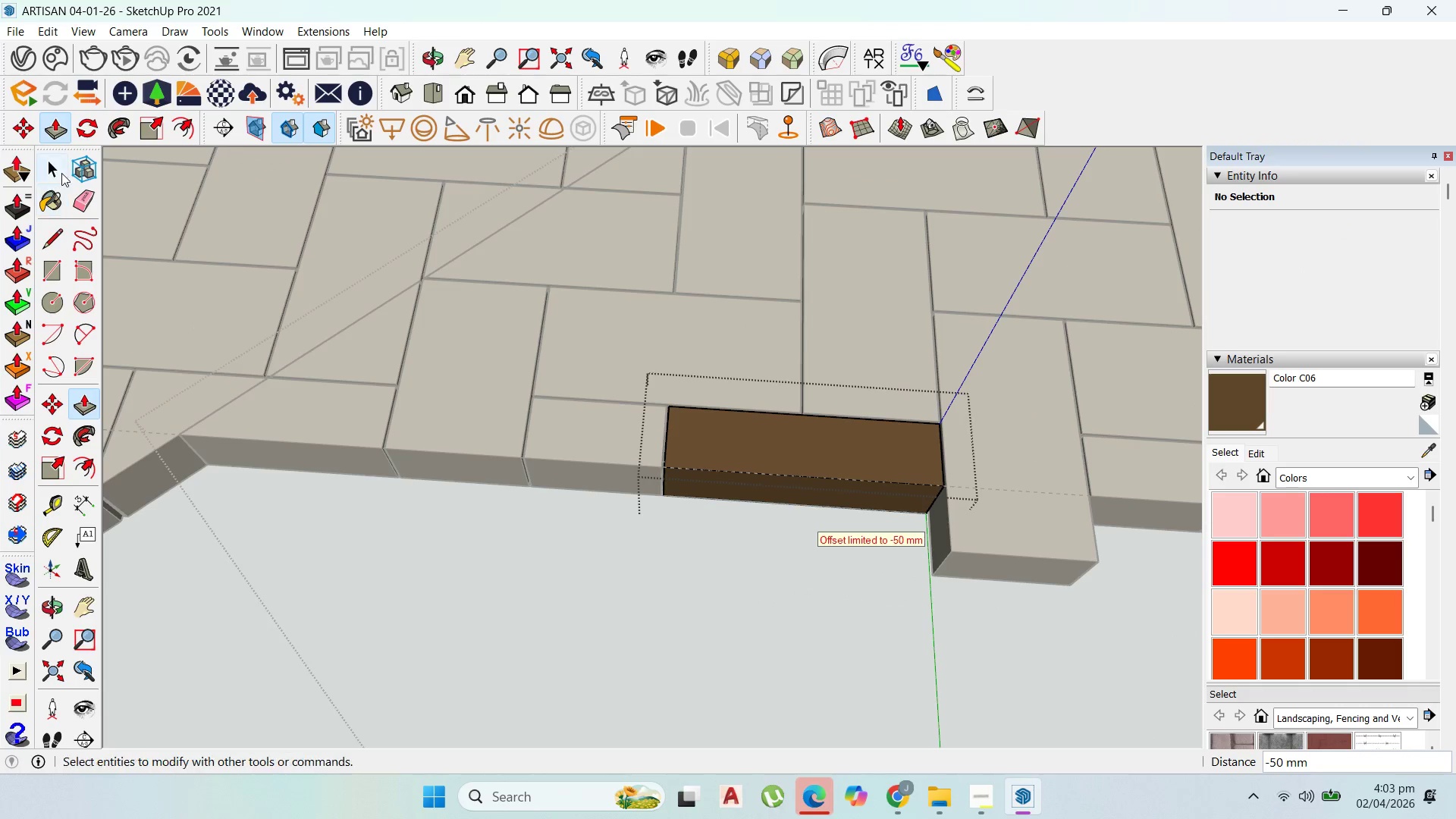 
key(Escape)
 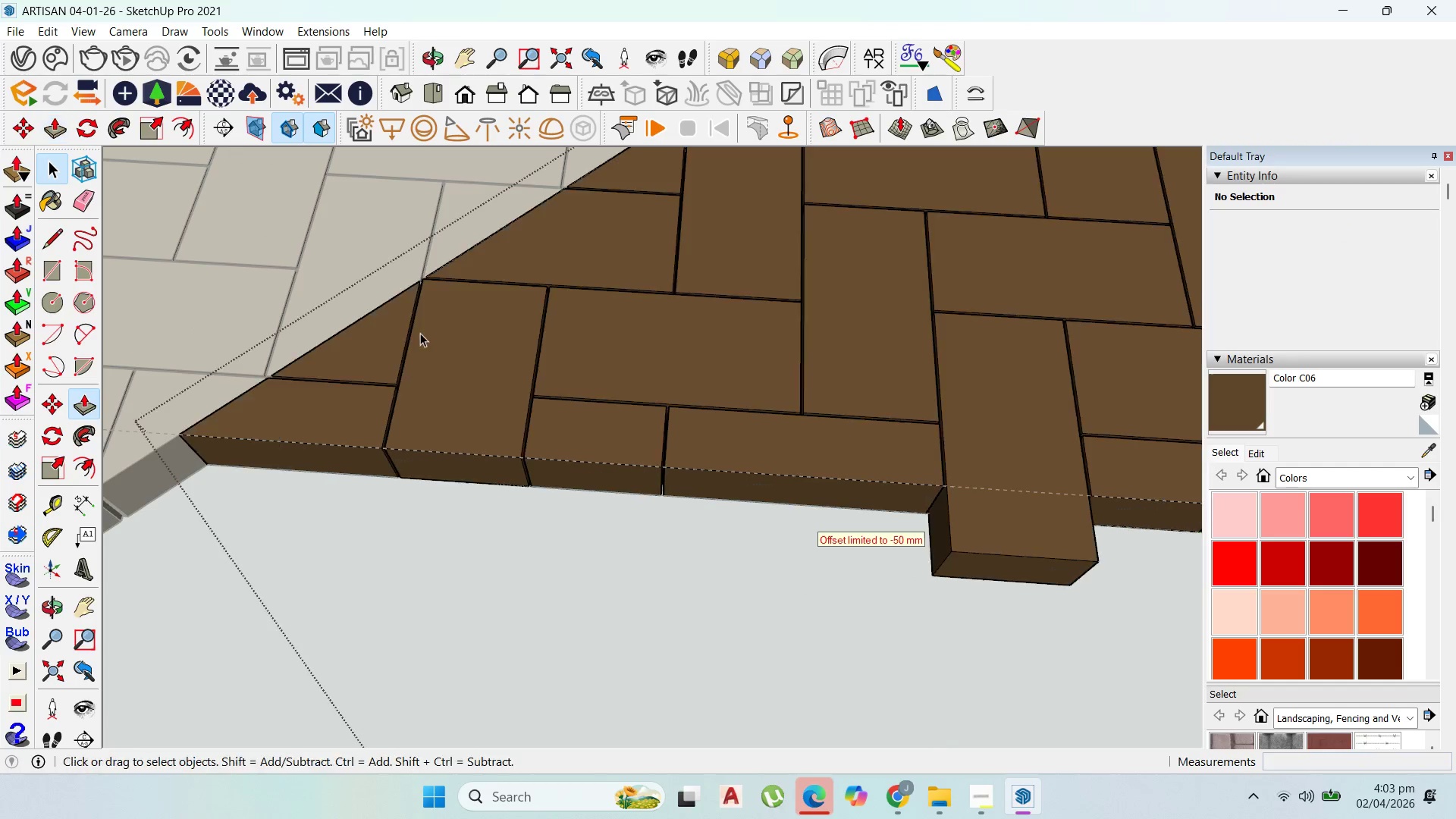 
key(Escape)
 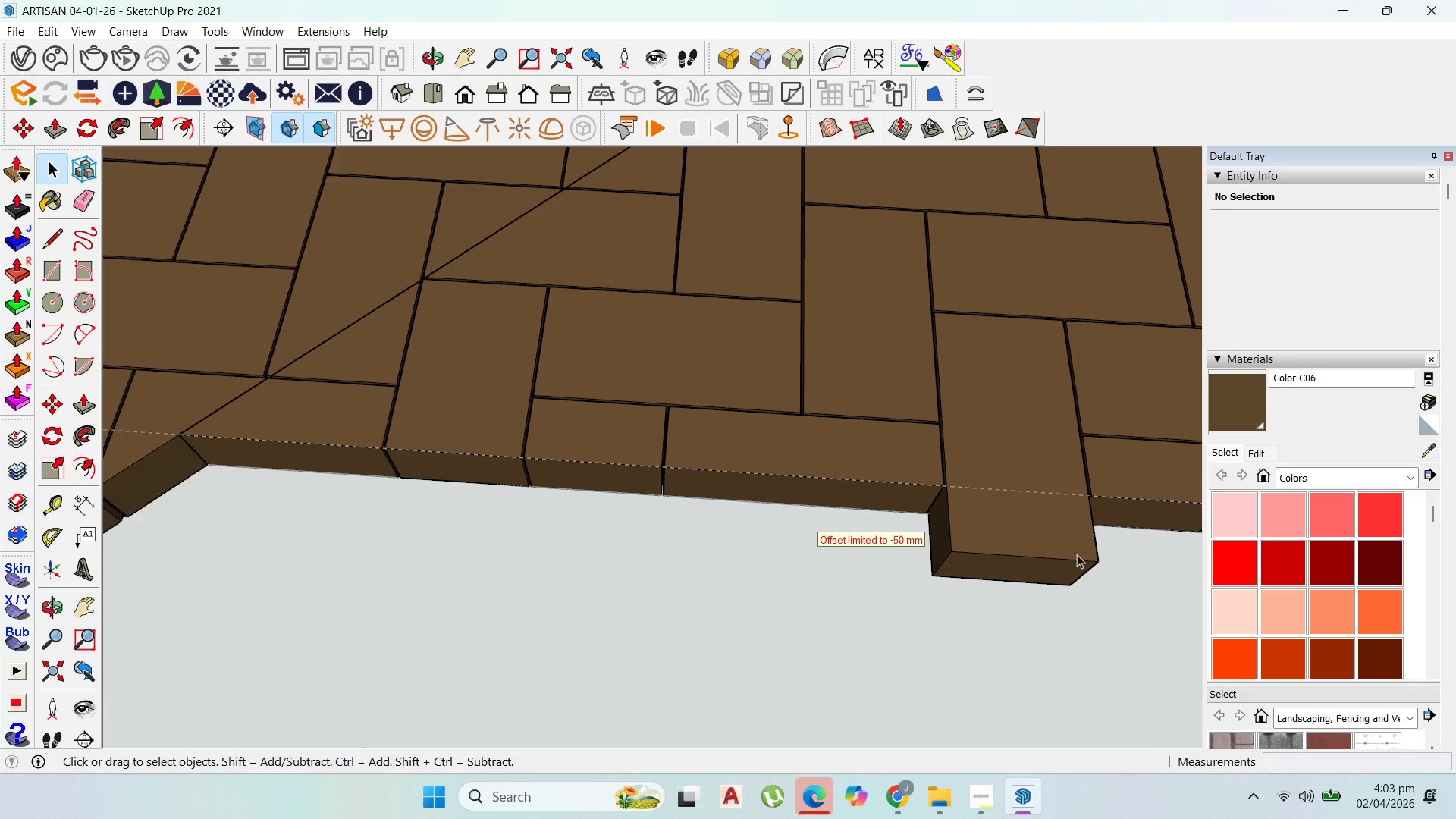 
key(Escape)
 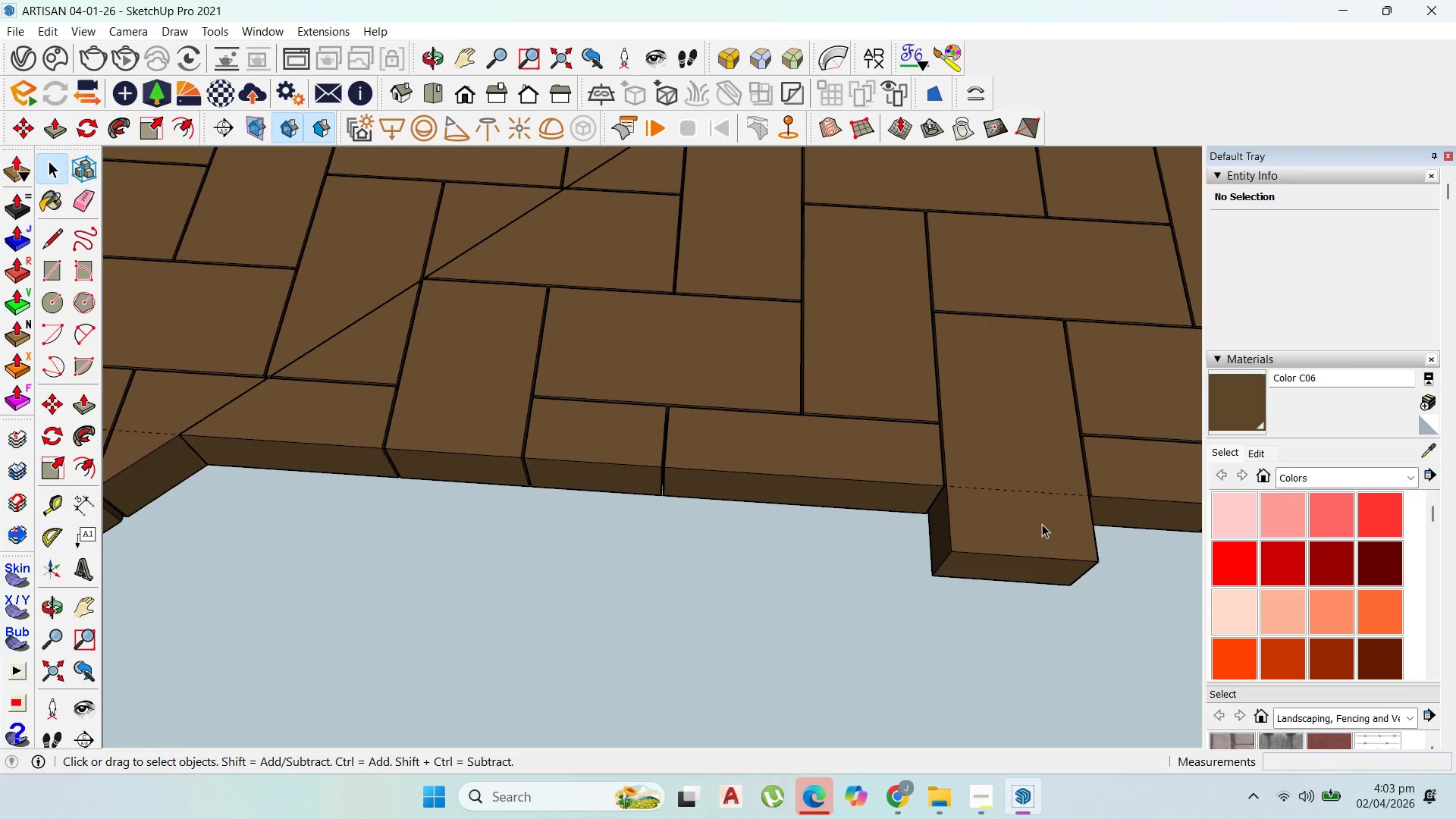 
double_click([1042, 524])
 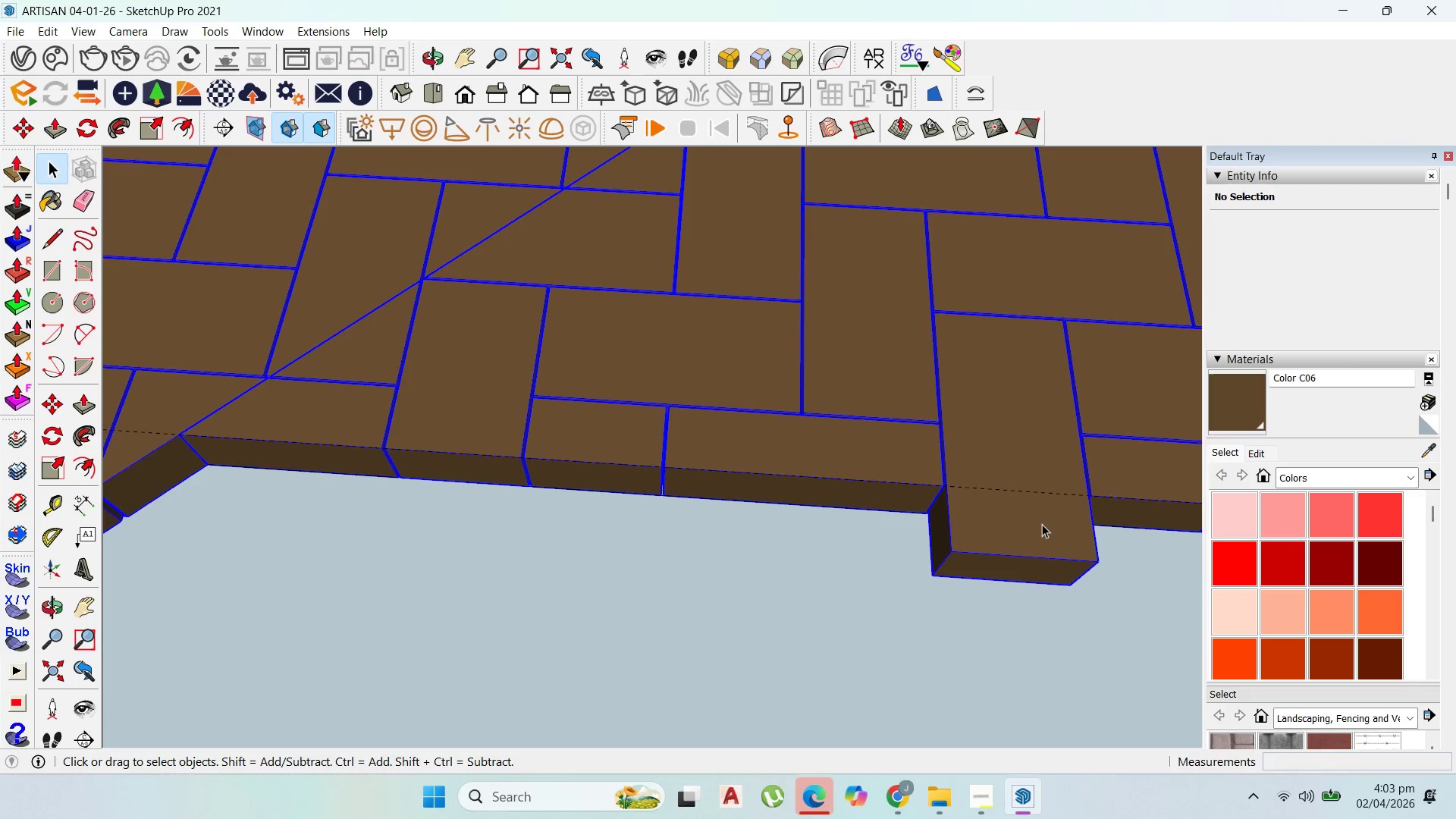 
triple_click([1041, 524])
 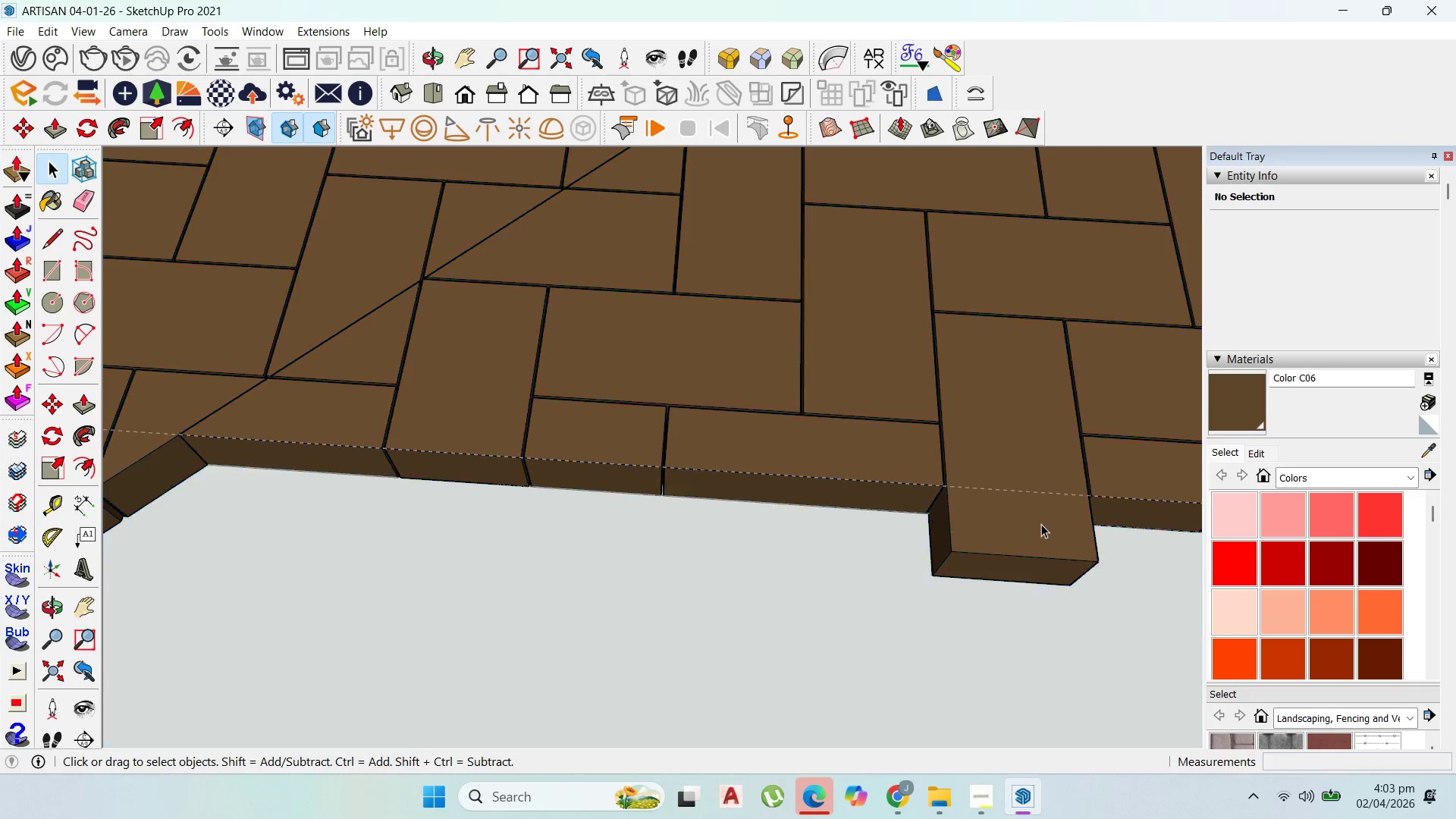 
triple_click([1041, 524])
 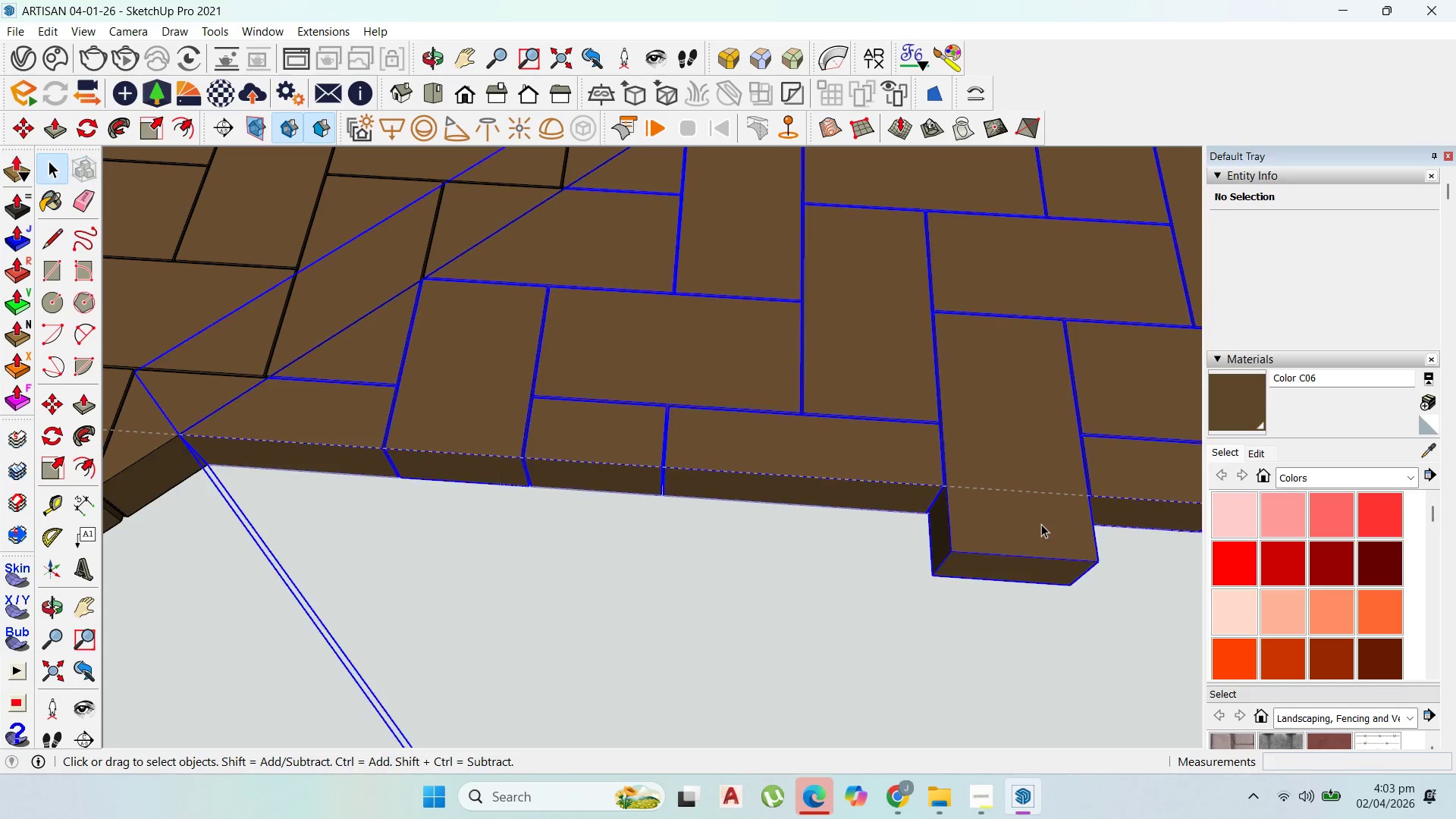 
triple_click([1041, 524])
 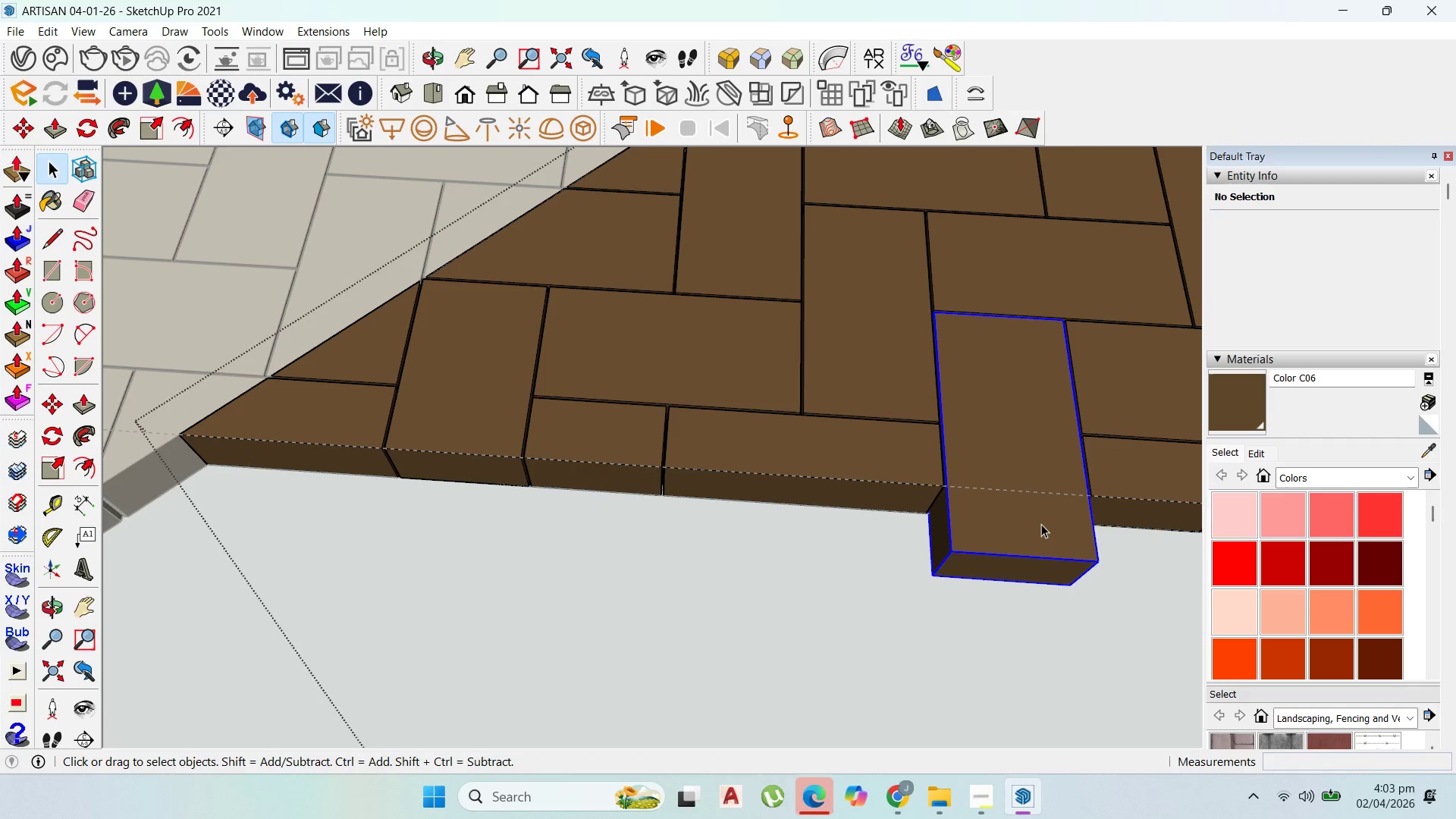 
triple_click([1043, 526])
 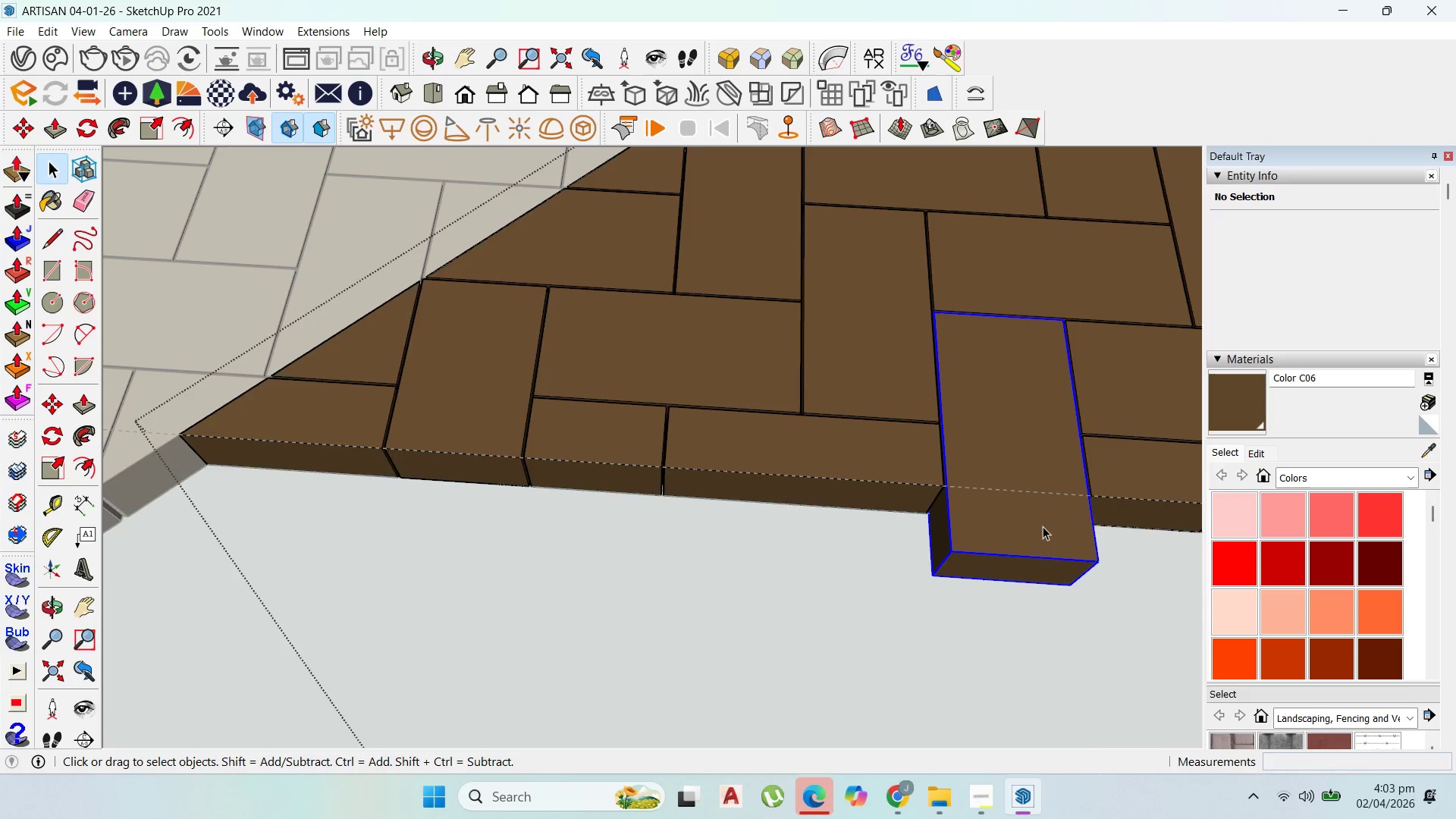 
triple_click([1043, 526])
 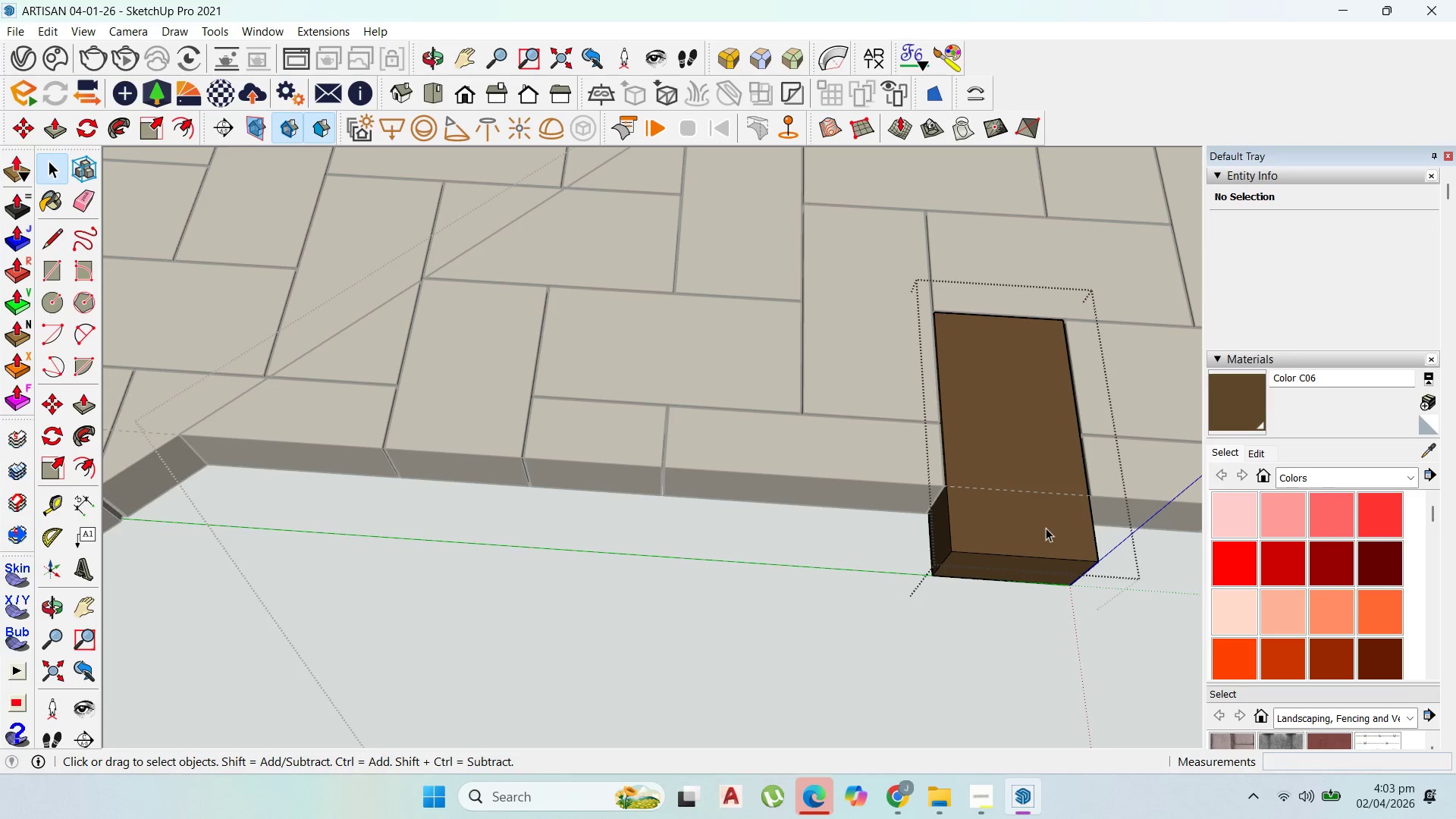 
key(L)
 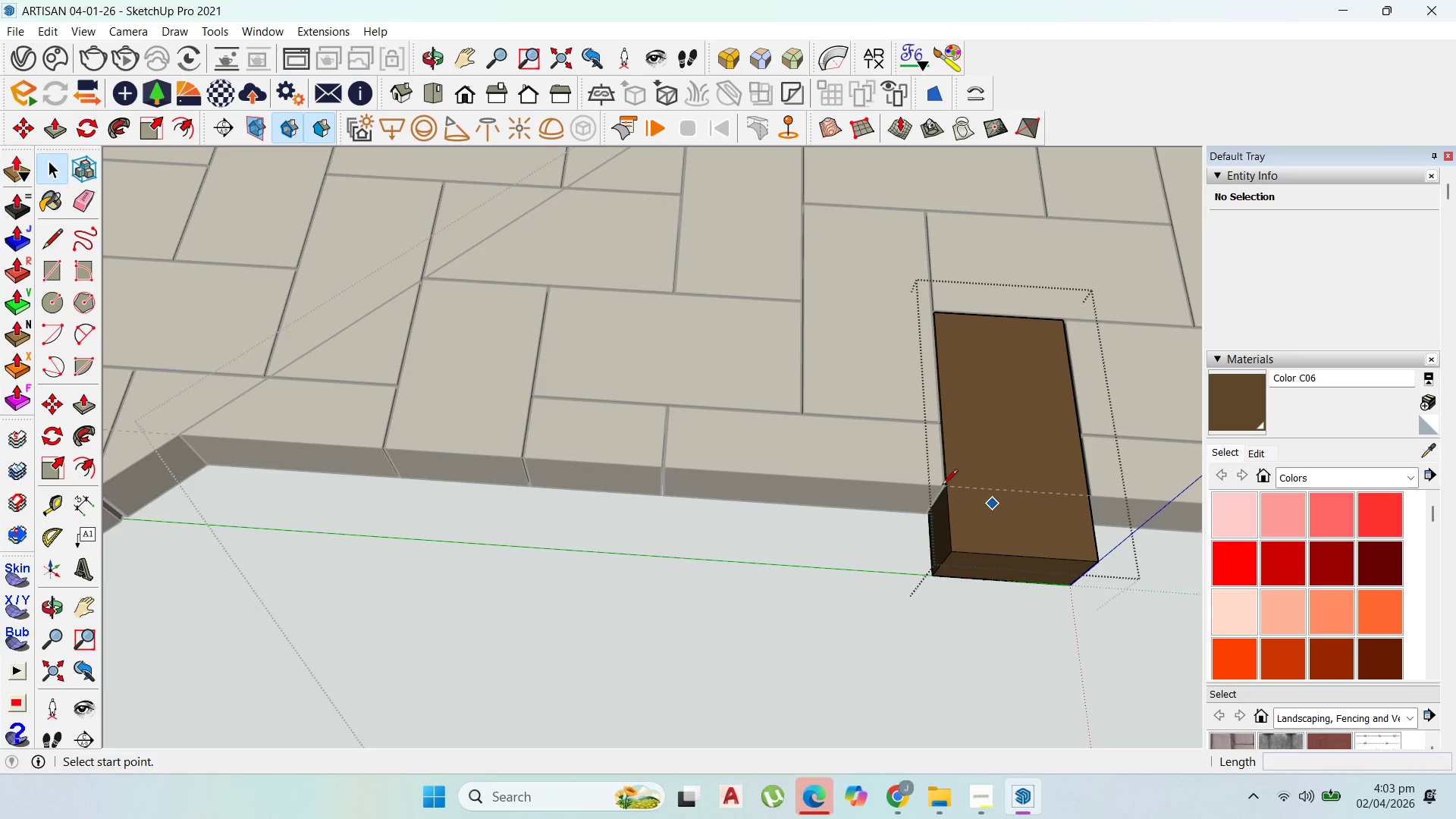 
scroll: coordinate [950, 486], scroll_direction: up, amount: 9.0
 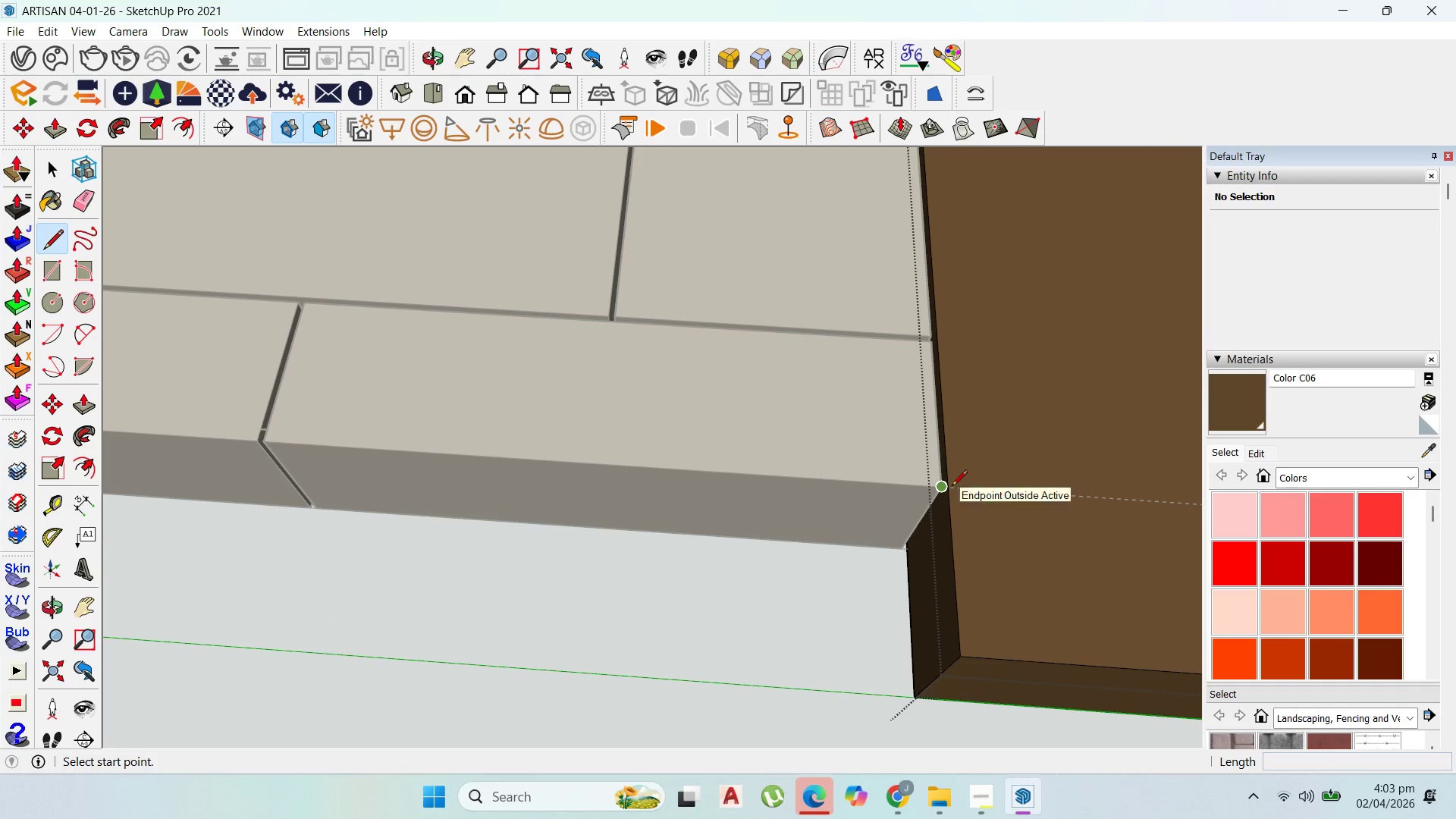 
left_click([953, 485])
 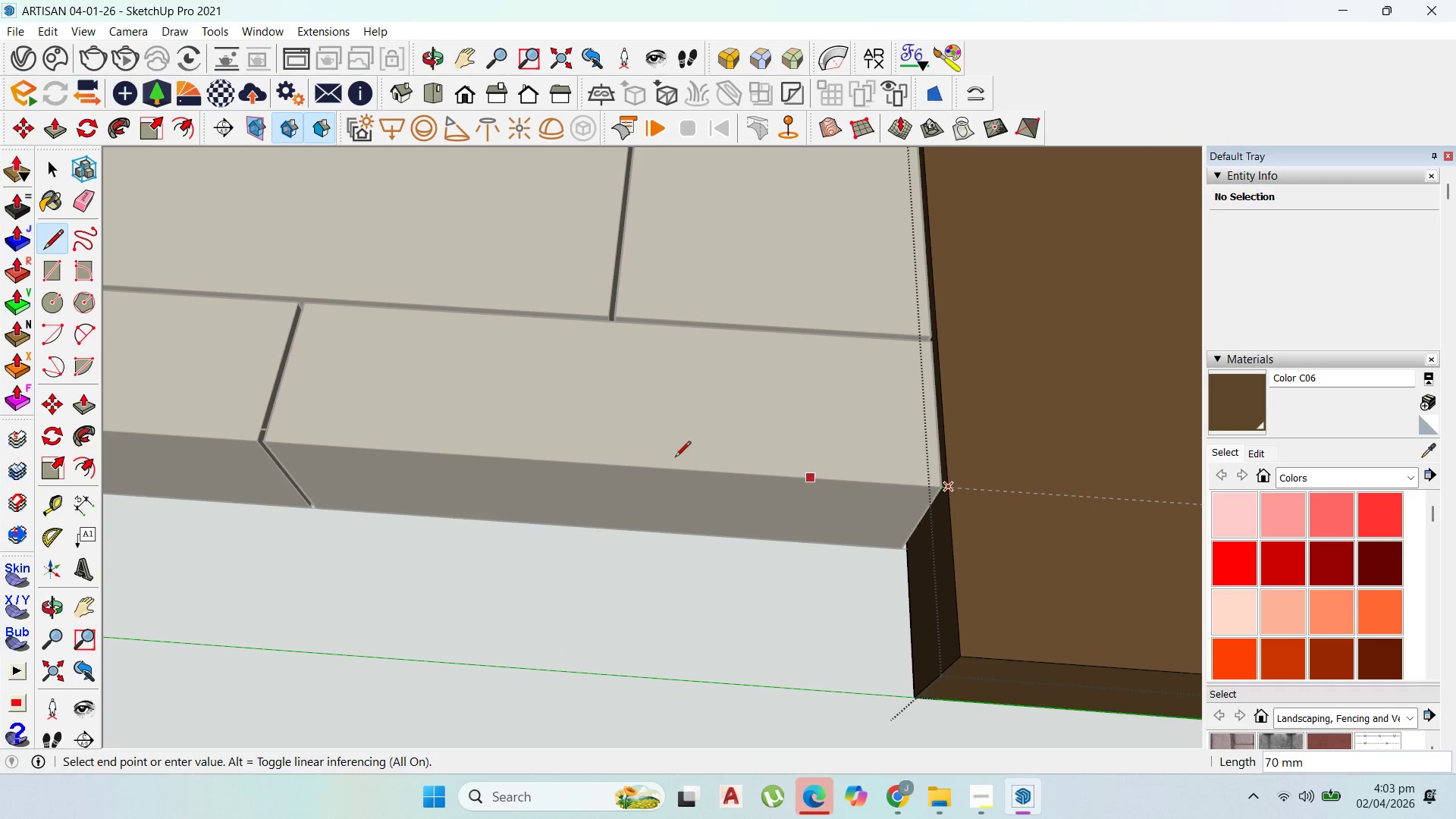 
scroll: coordinate [777, 479], scroll_direction: down, amount: 13.0
 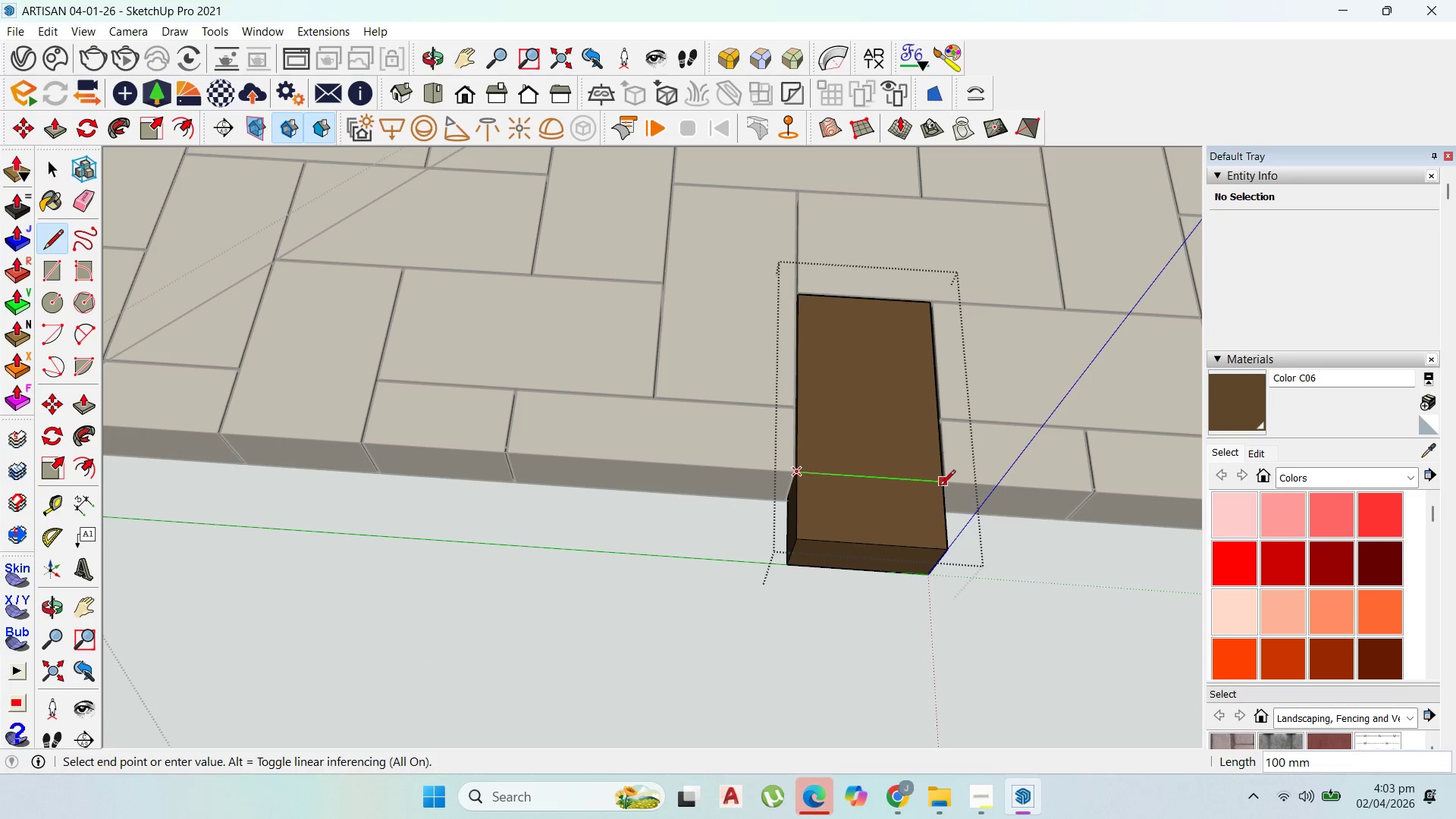 
left_click([937, 485])
 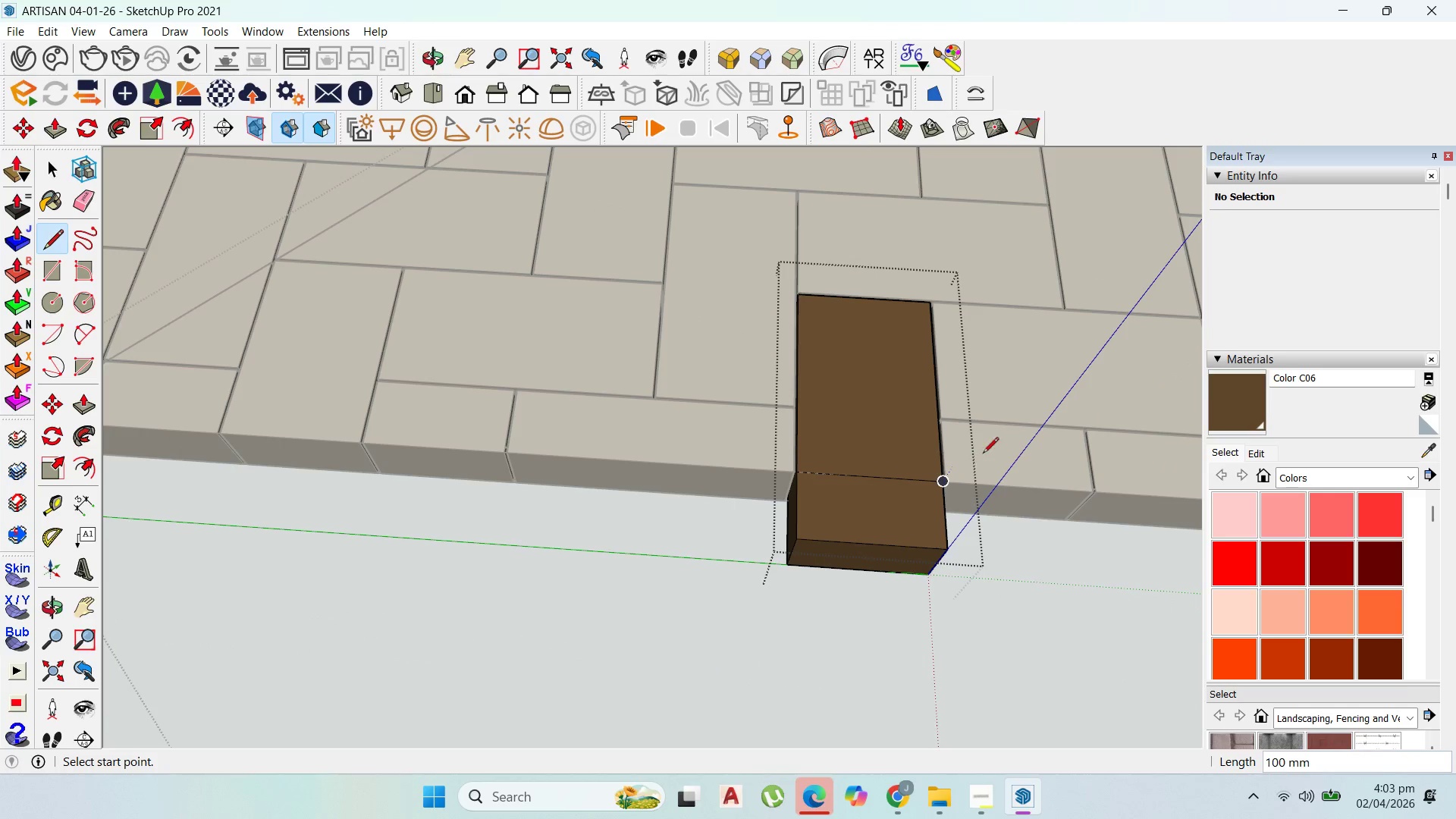 
scroll: coordinate [984, 450], scroll_direction: down, amount: 4.0
 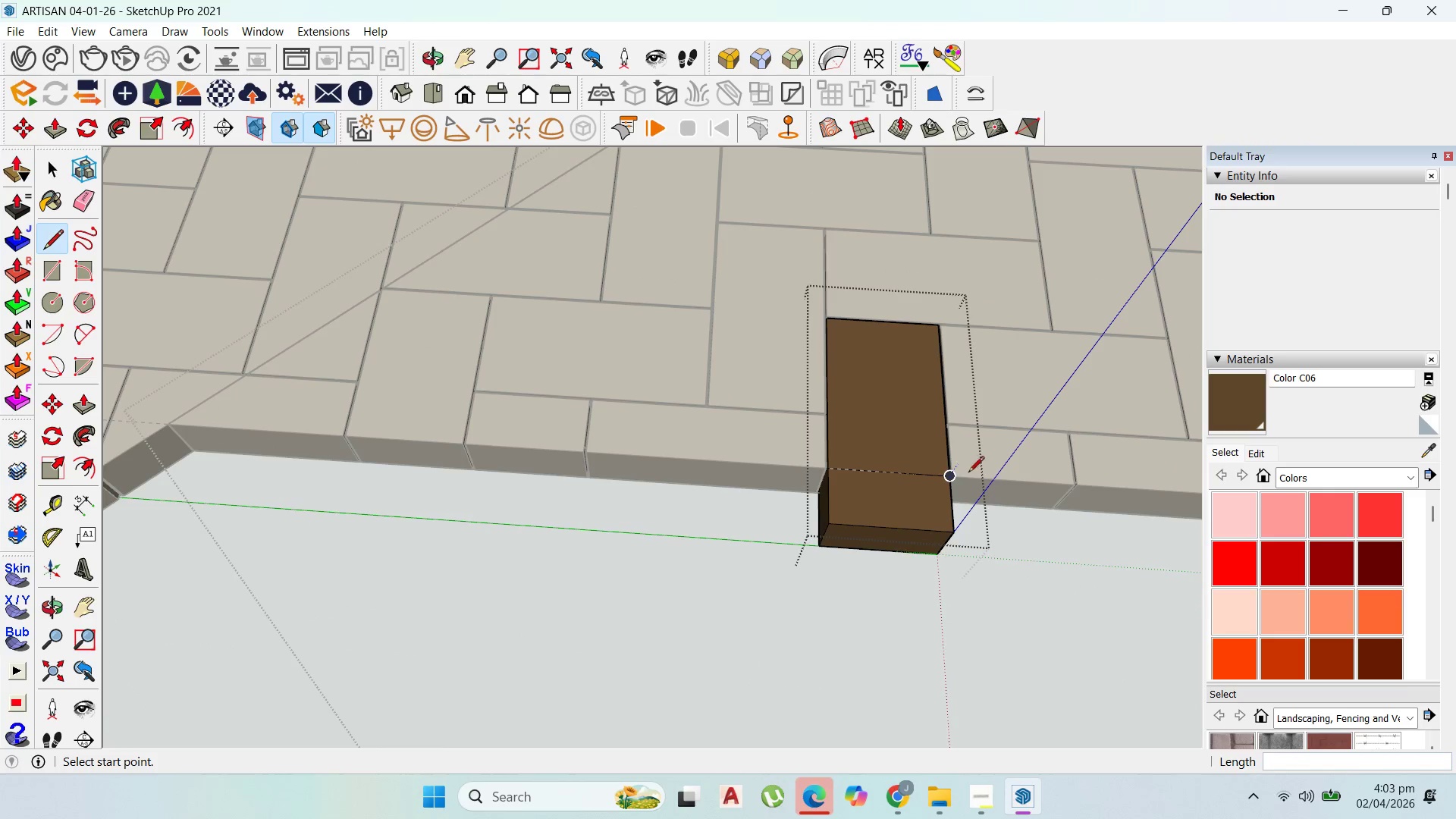 
key(P)
 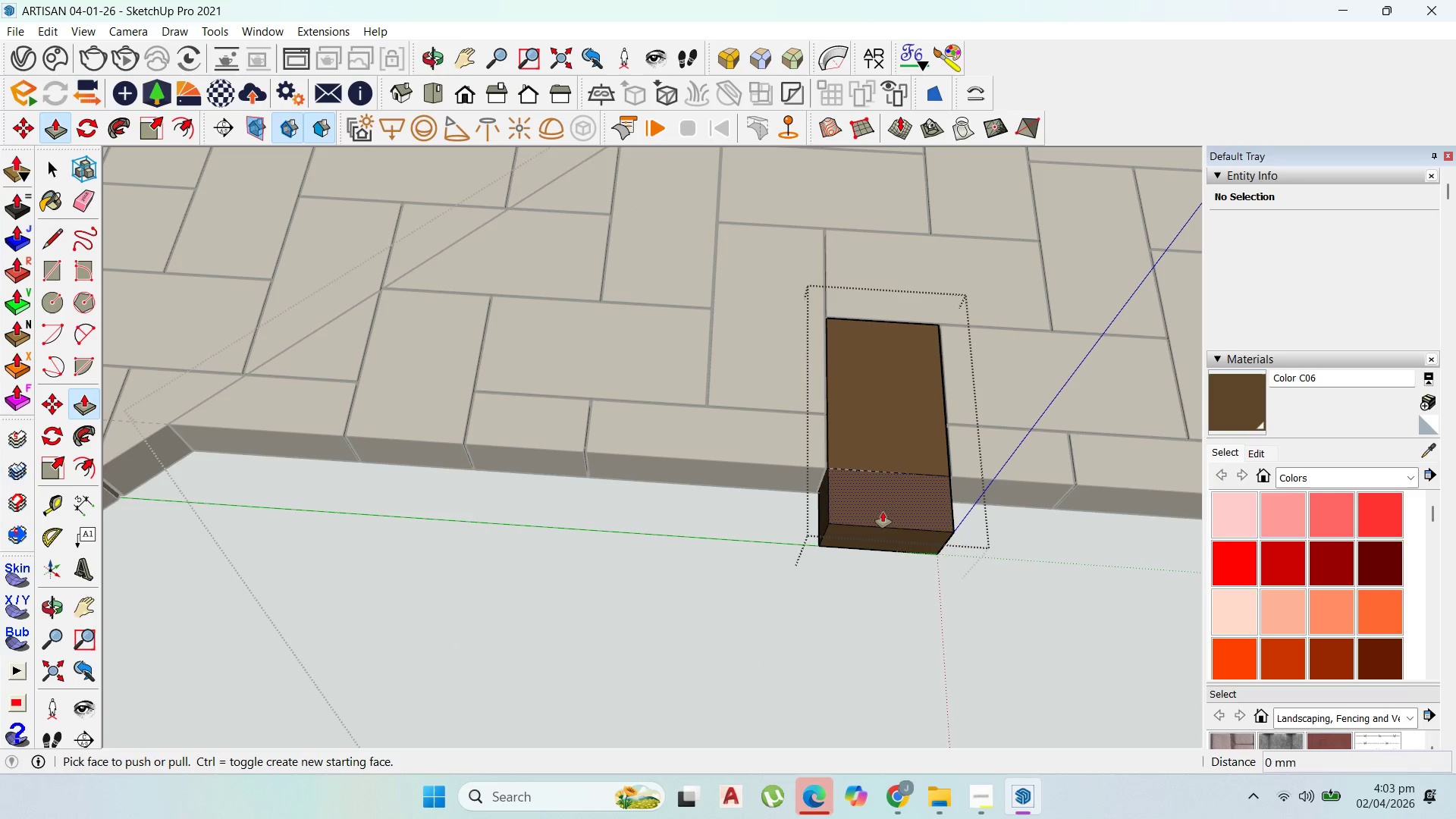 
left_click_drag(start_coordinate=[887, 507], to_coordinate=[864, 541])
 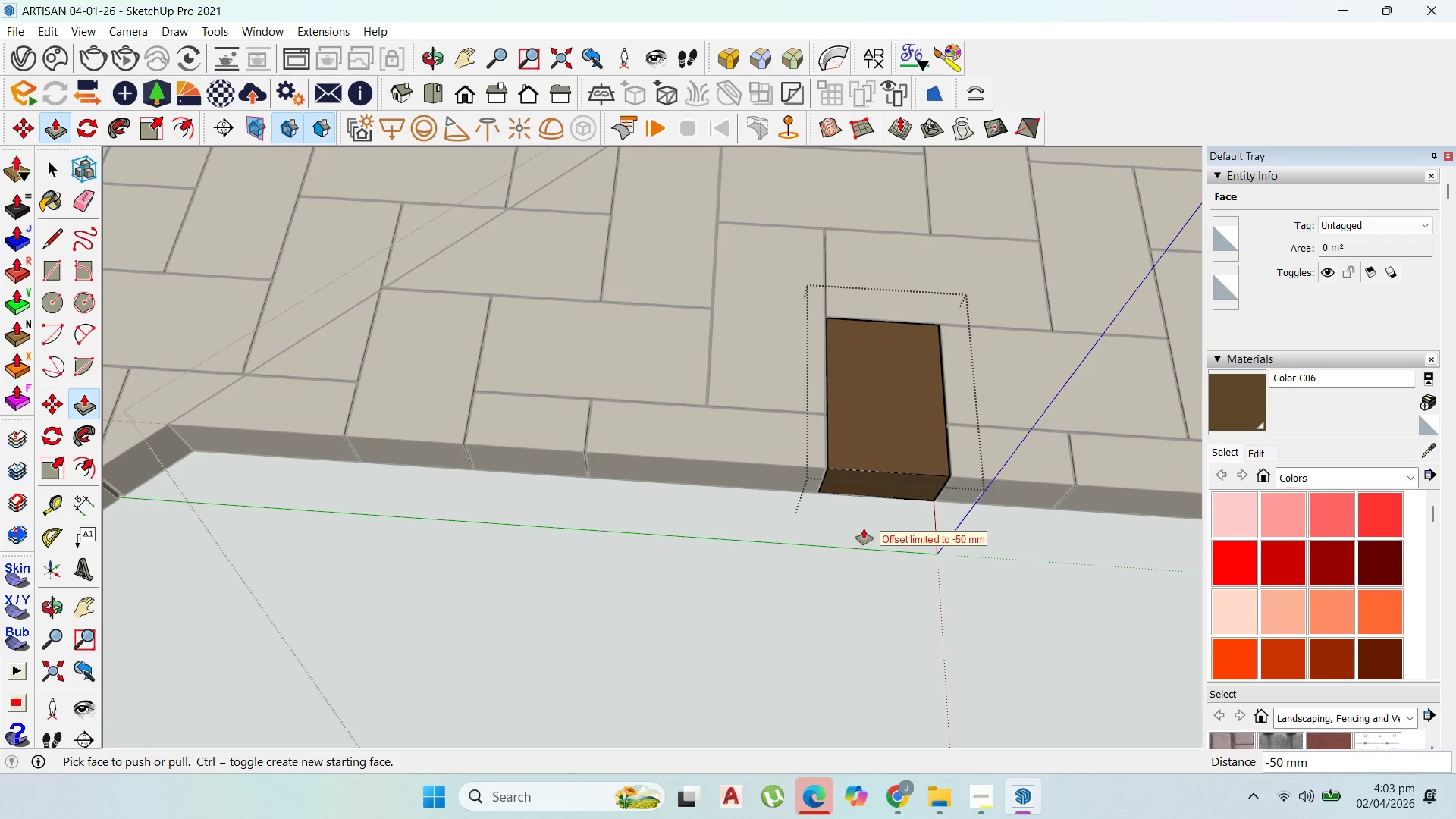 
scroll: coordinate [942, 512], scroll_direction: down, amount: 12.0
 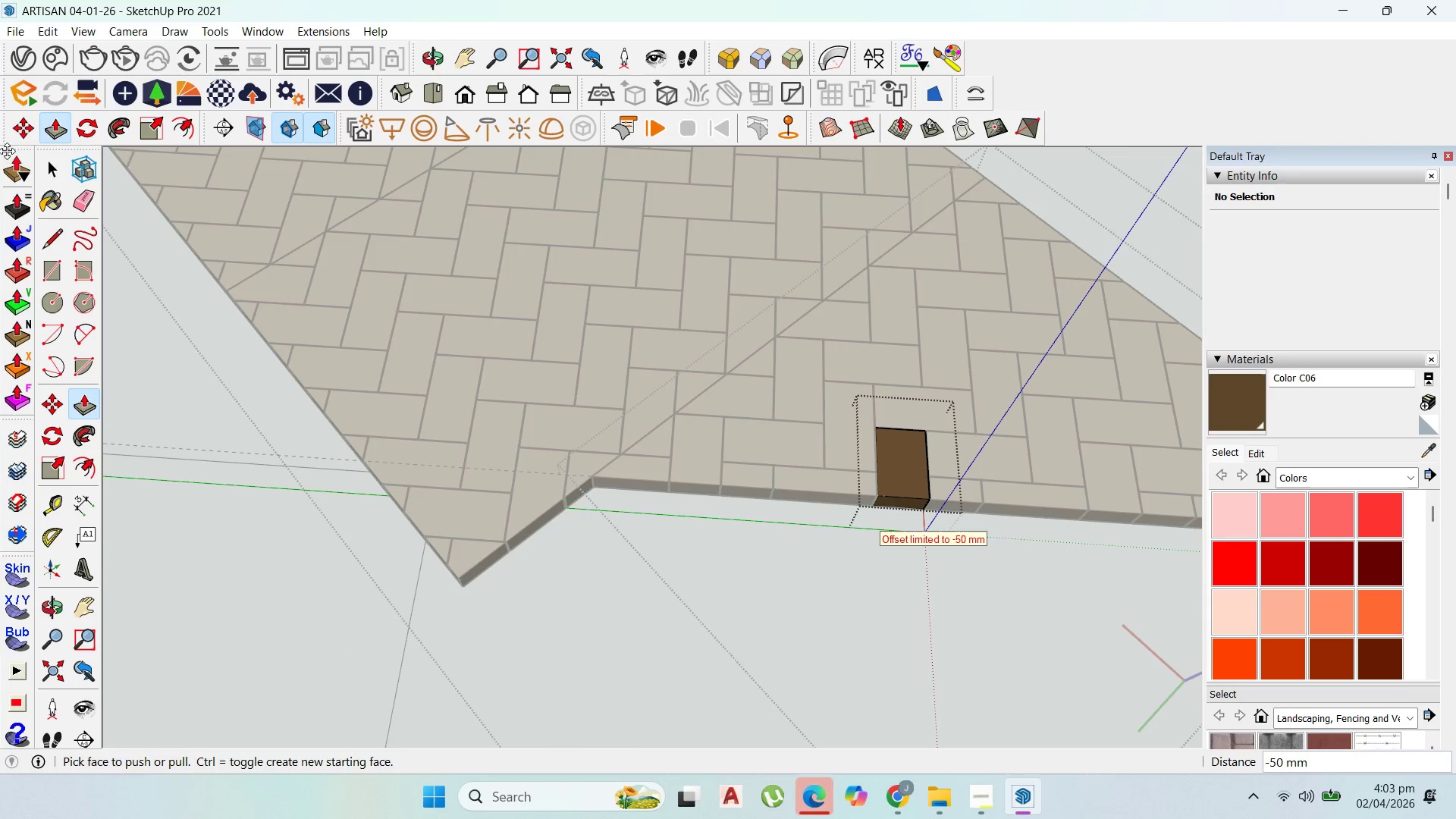 
mouse_move([32, 146])
 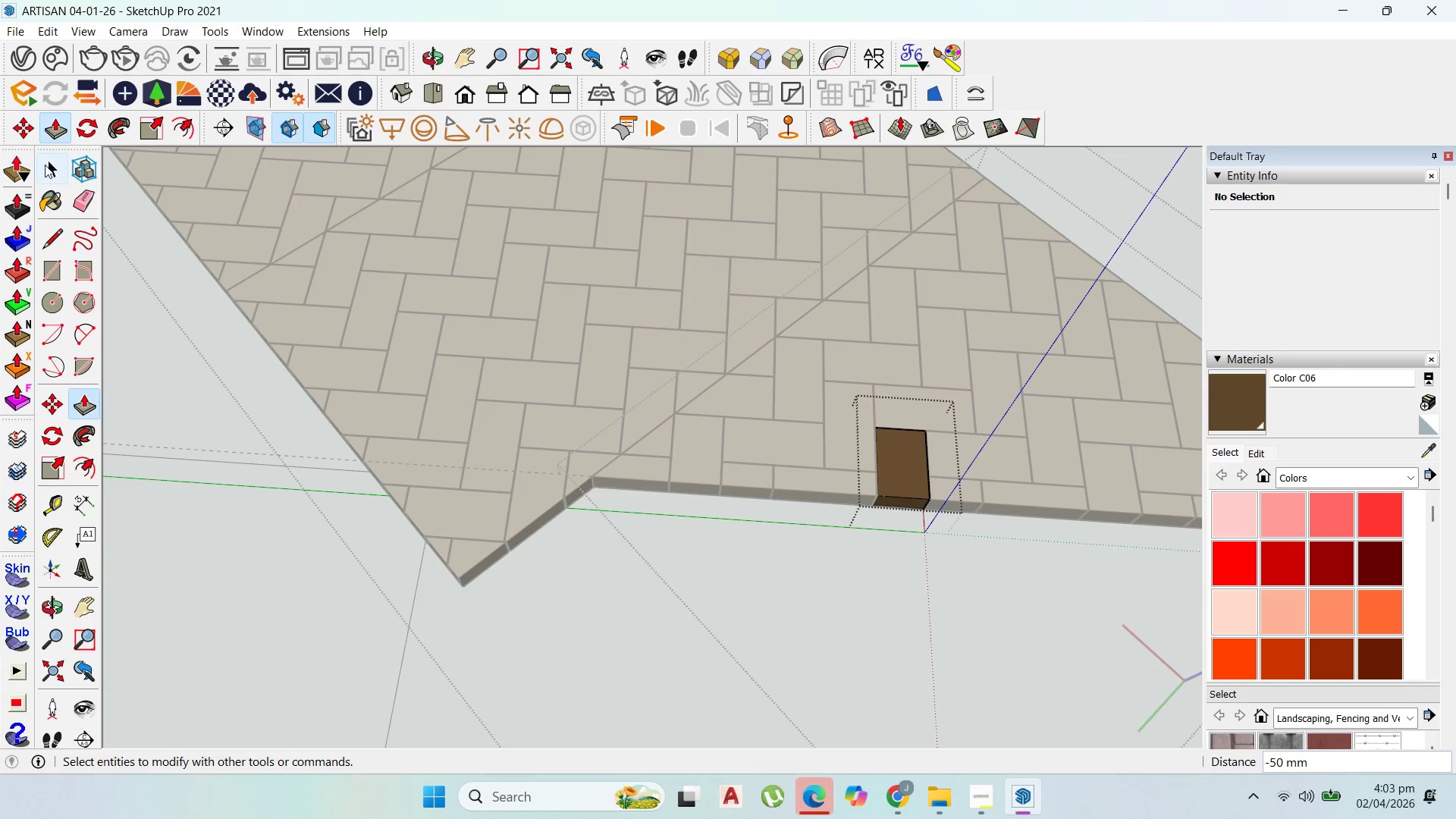 
left_click([52, 166])
 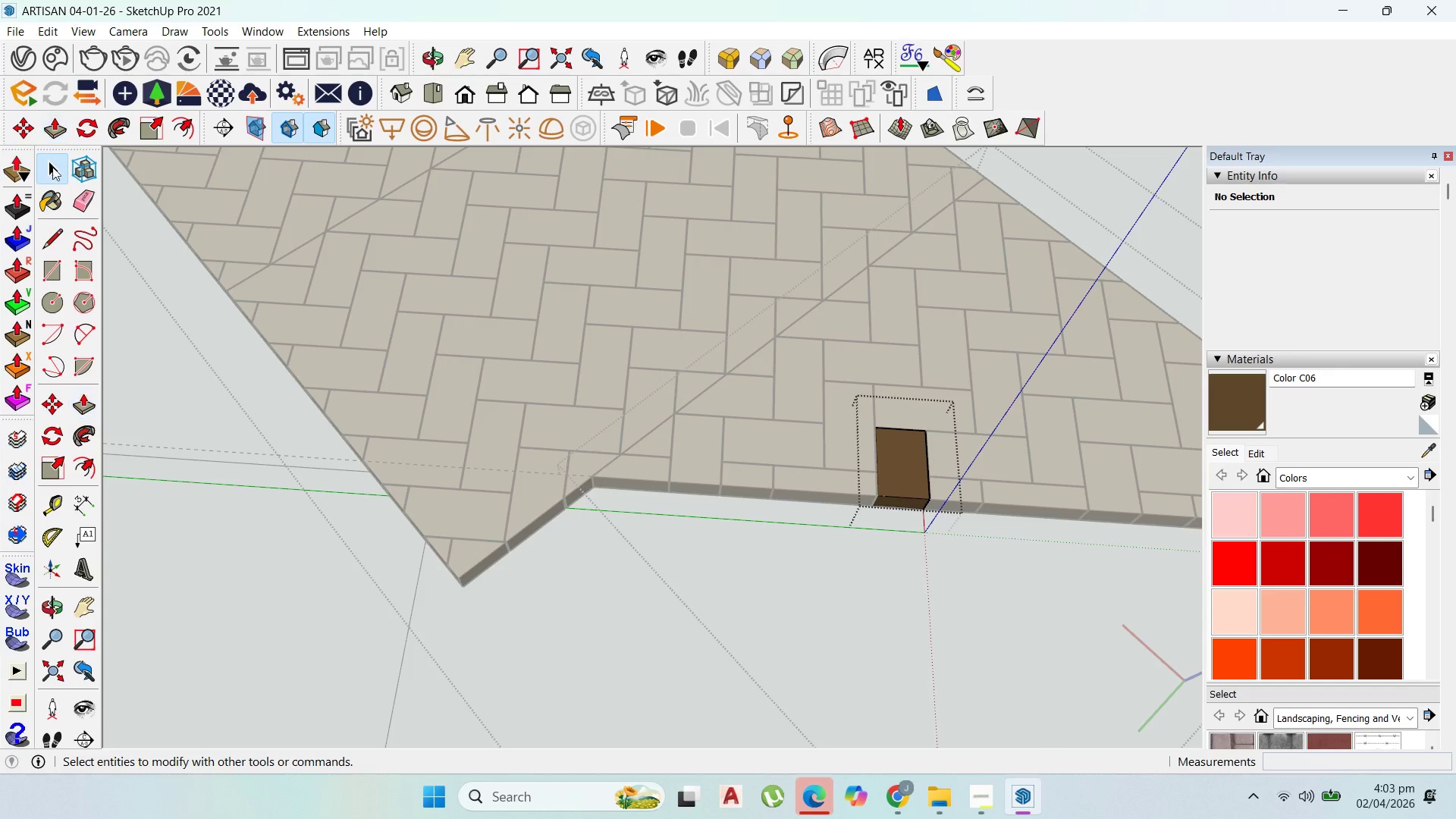 
key(Escape)
 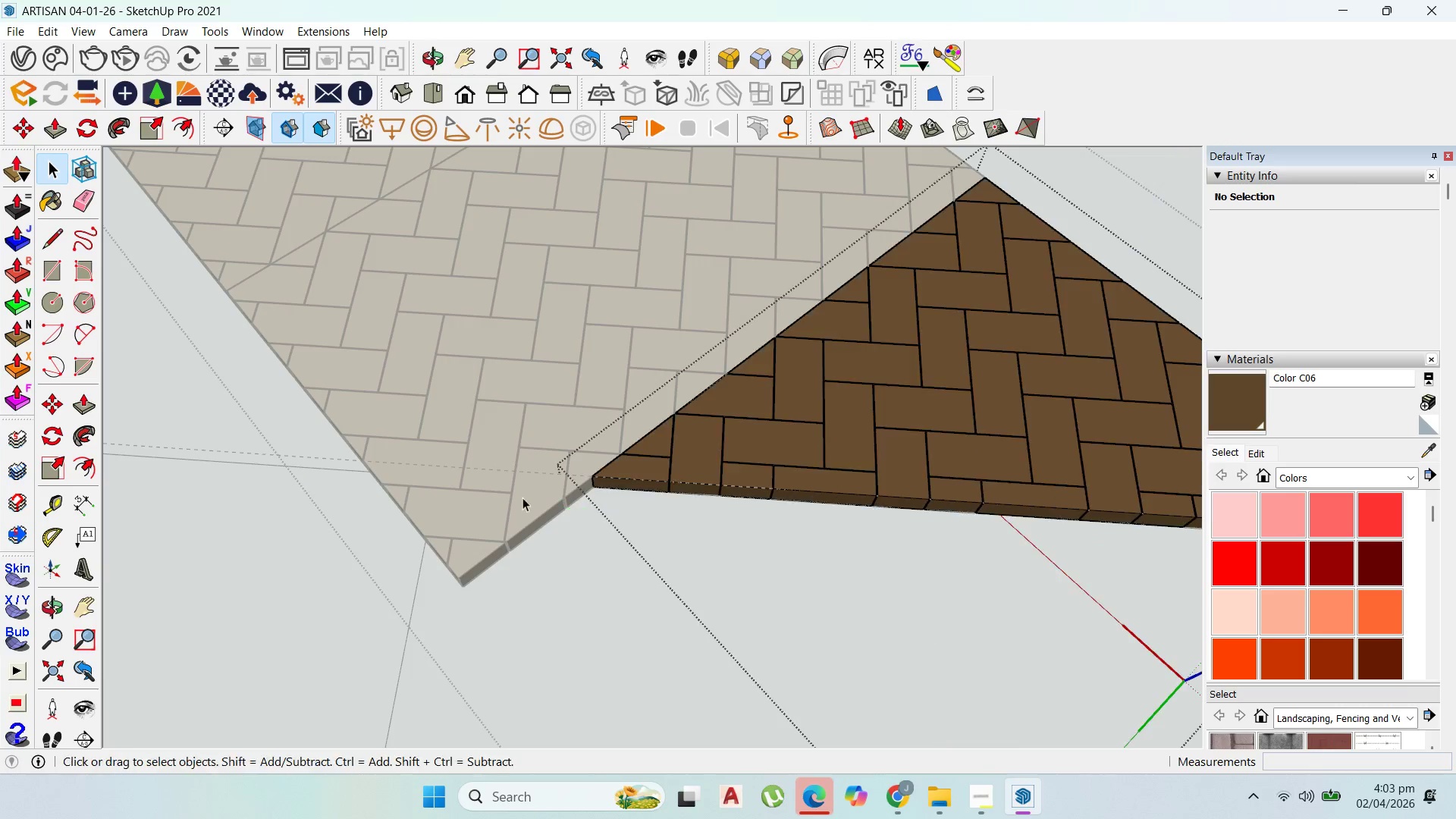 
key(Escape)
 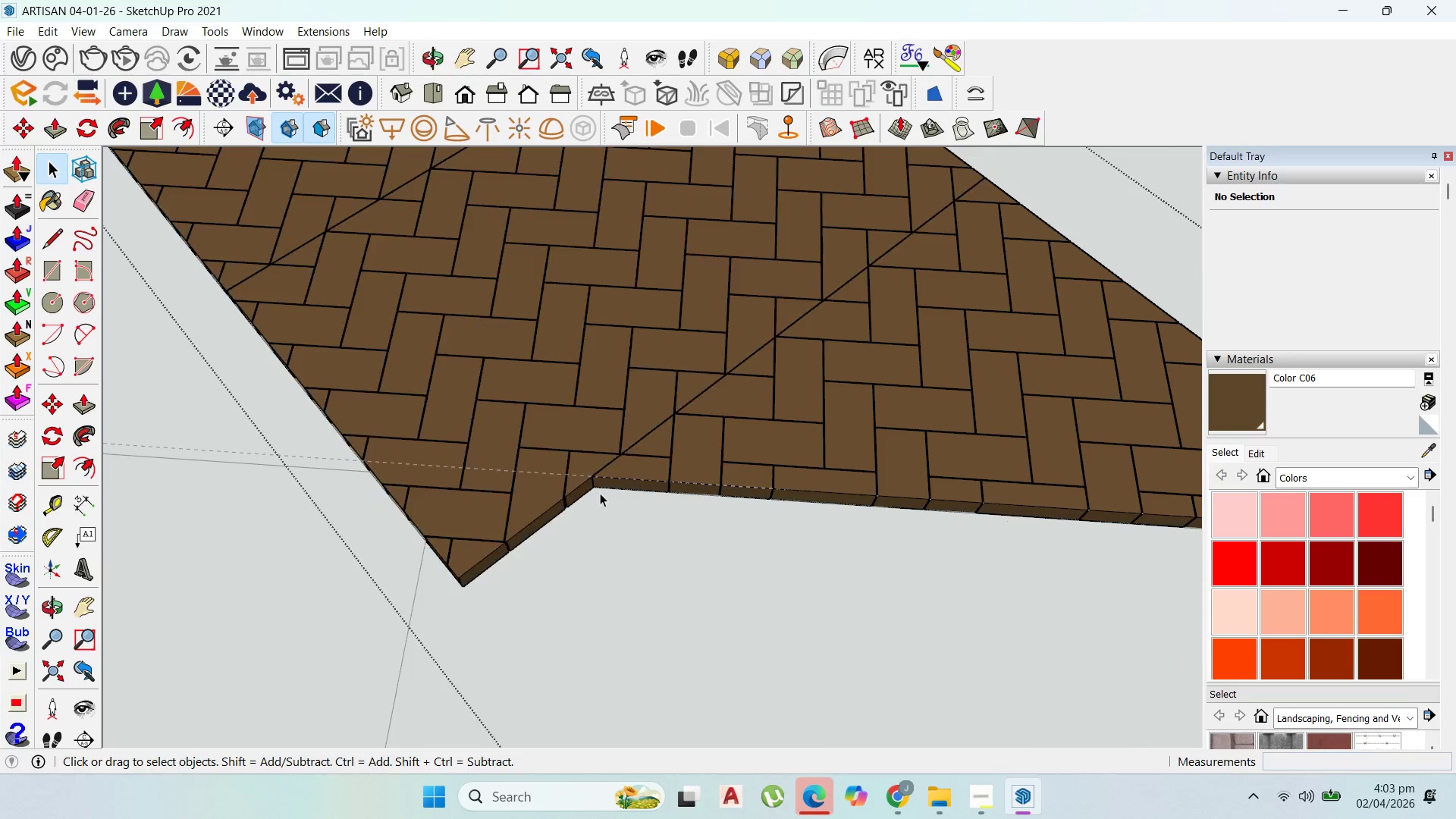 
key(Escape)
 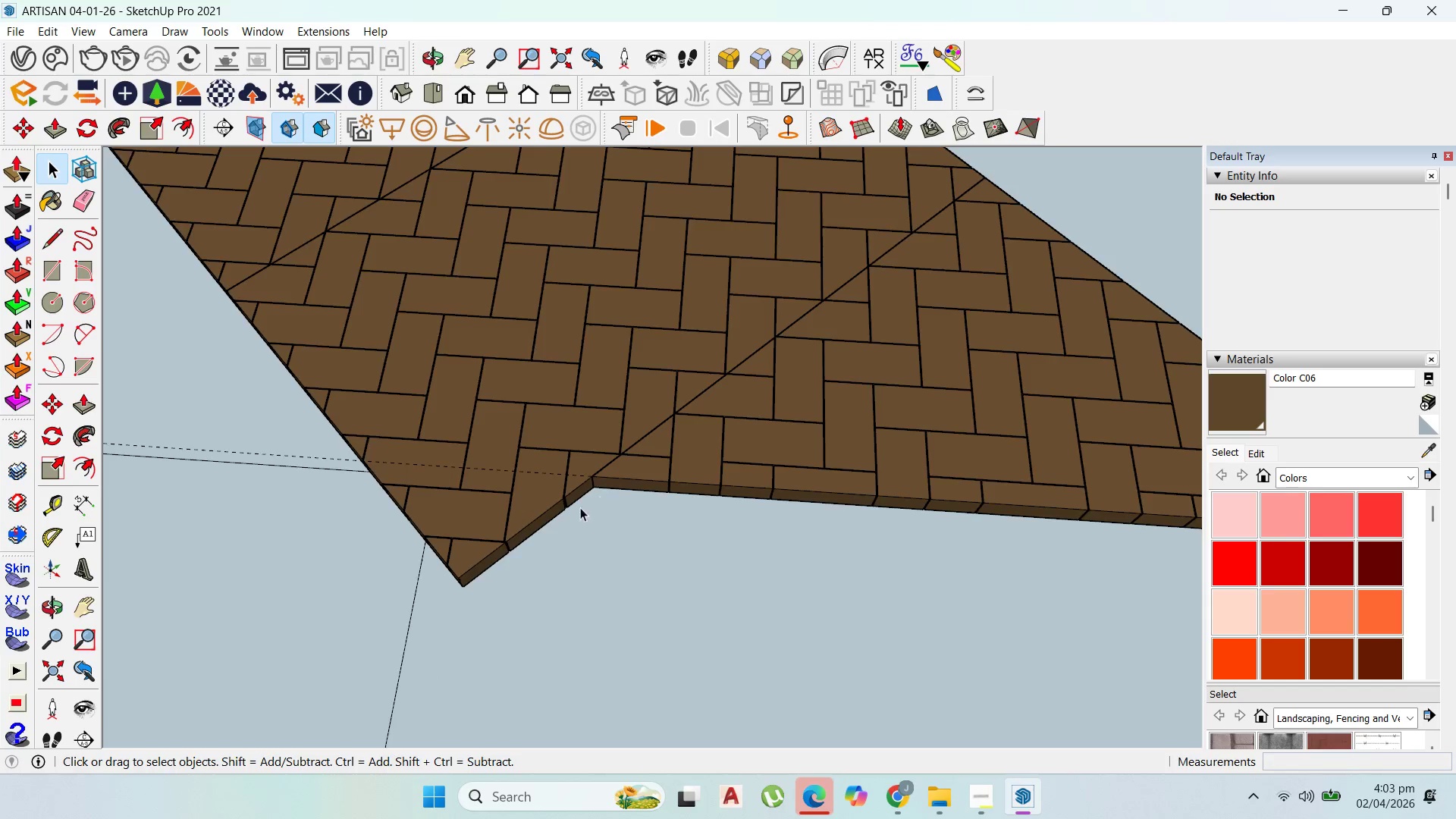 
scroll: coordinate [485, 475], scroll_direction: up, amount: 6.0
 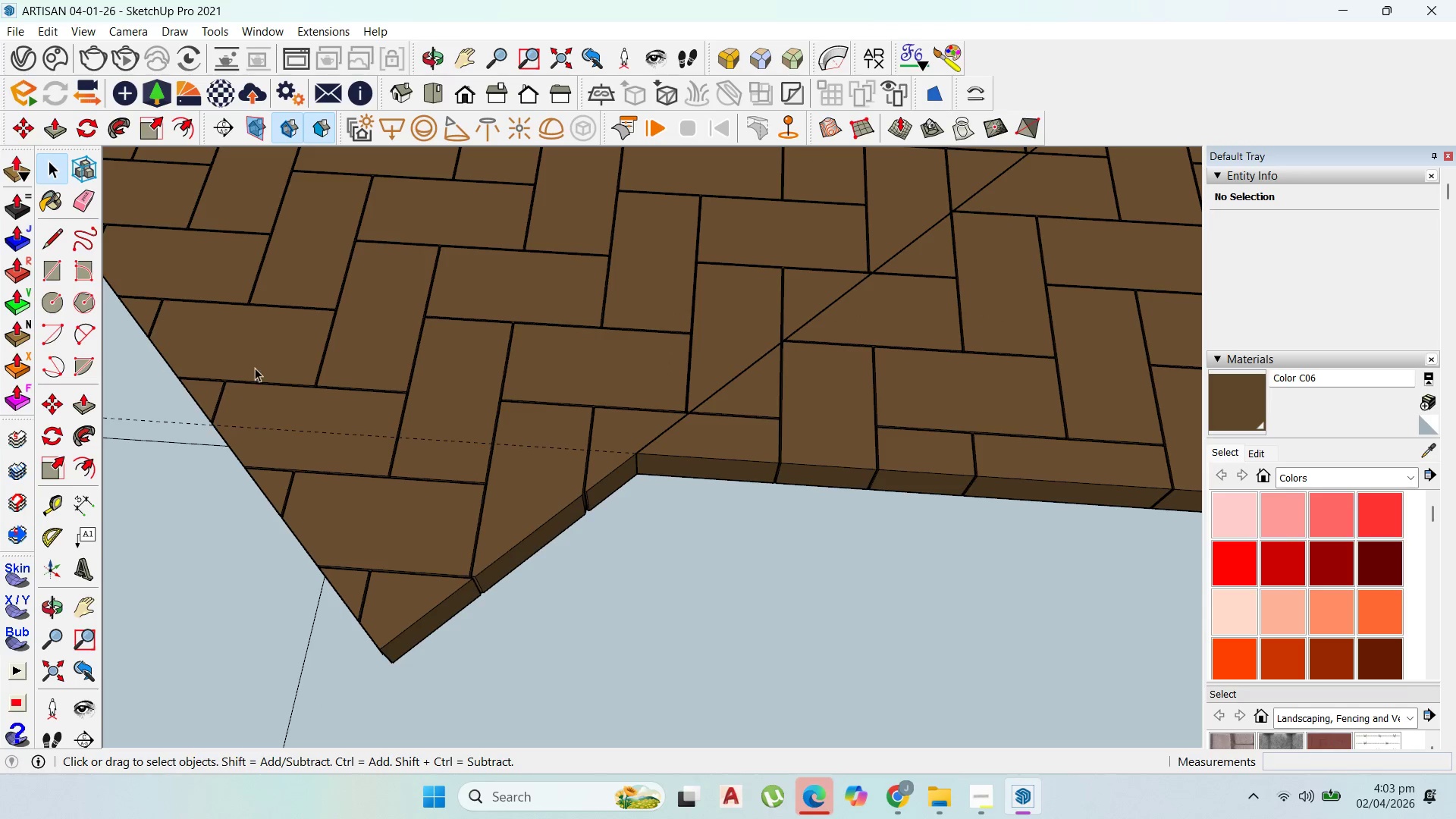 
double_click([410, 615])
 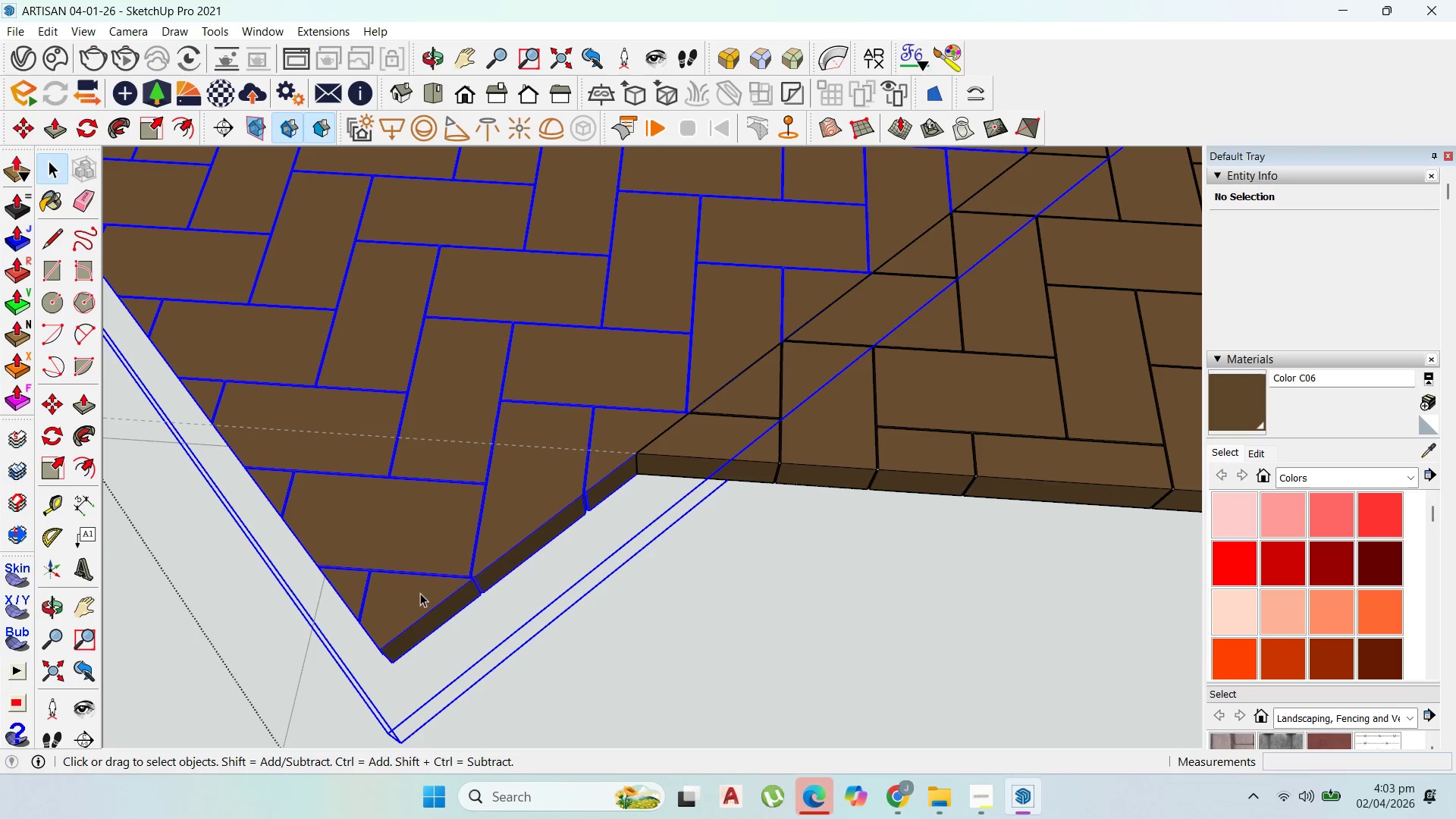 
triple_click([420, 587])
 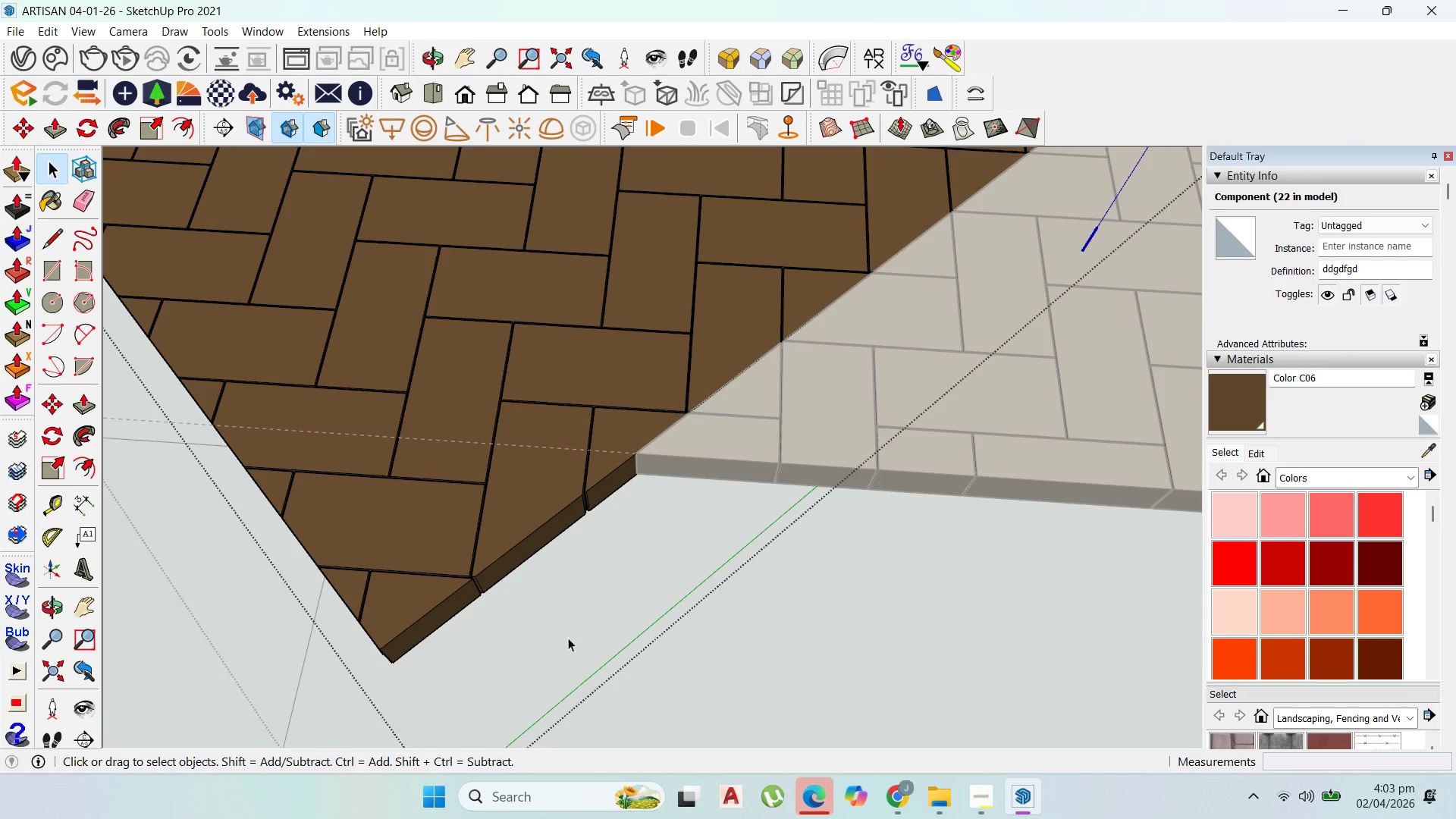 
scroll: coordinate [884, 608], scroll_direction: down, amount: 17.0
 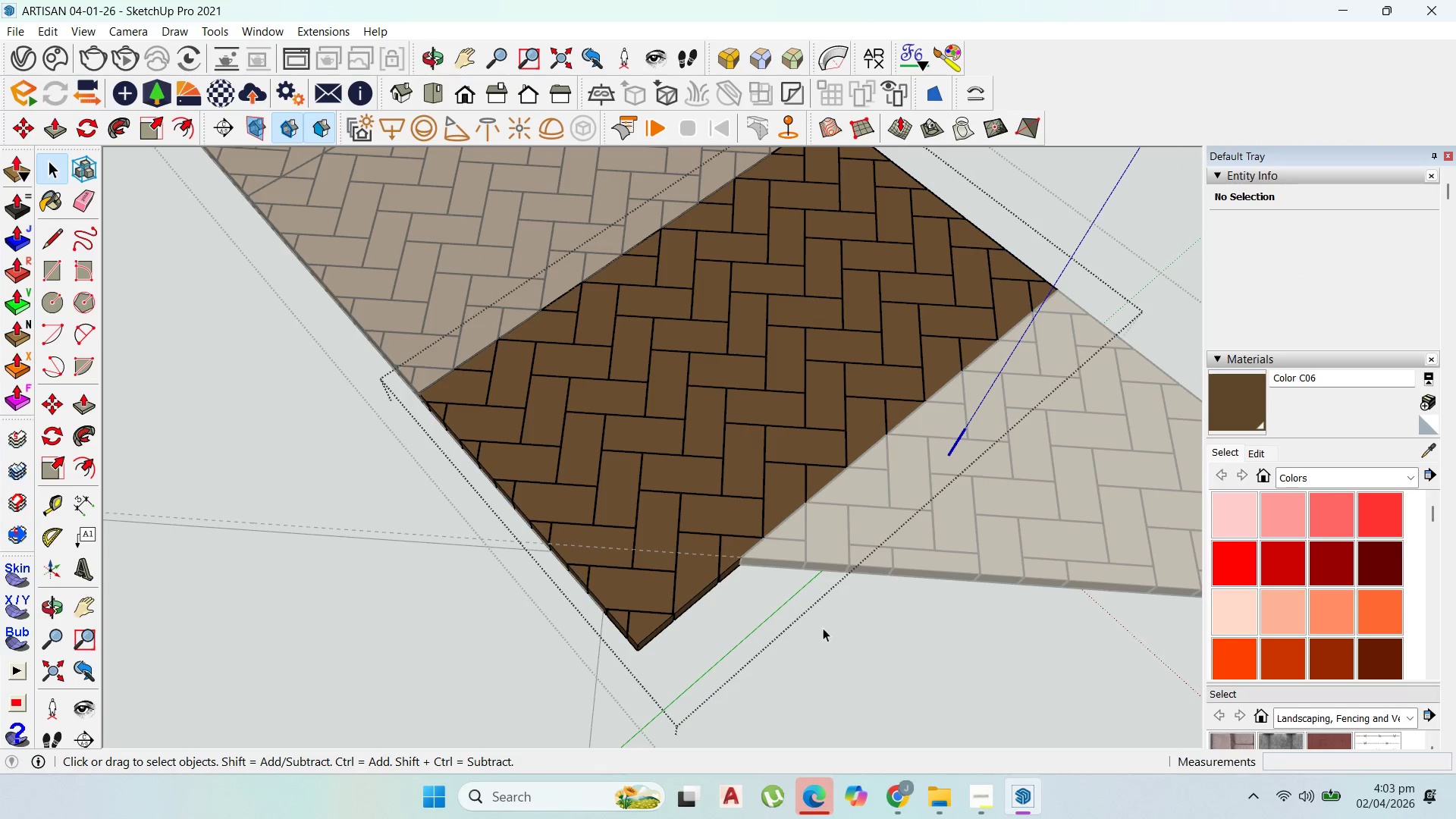 
left_click_drag(start_coordinate=[691, 663], to_coordinate=[630, 684])
 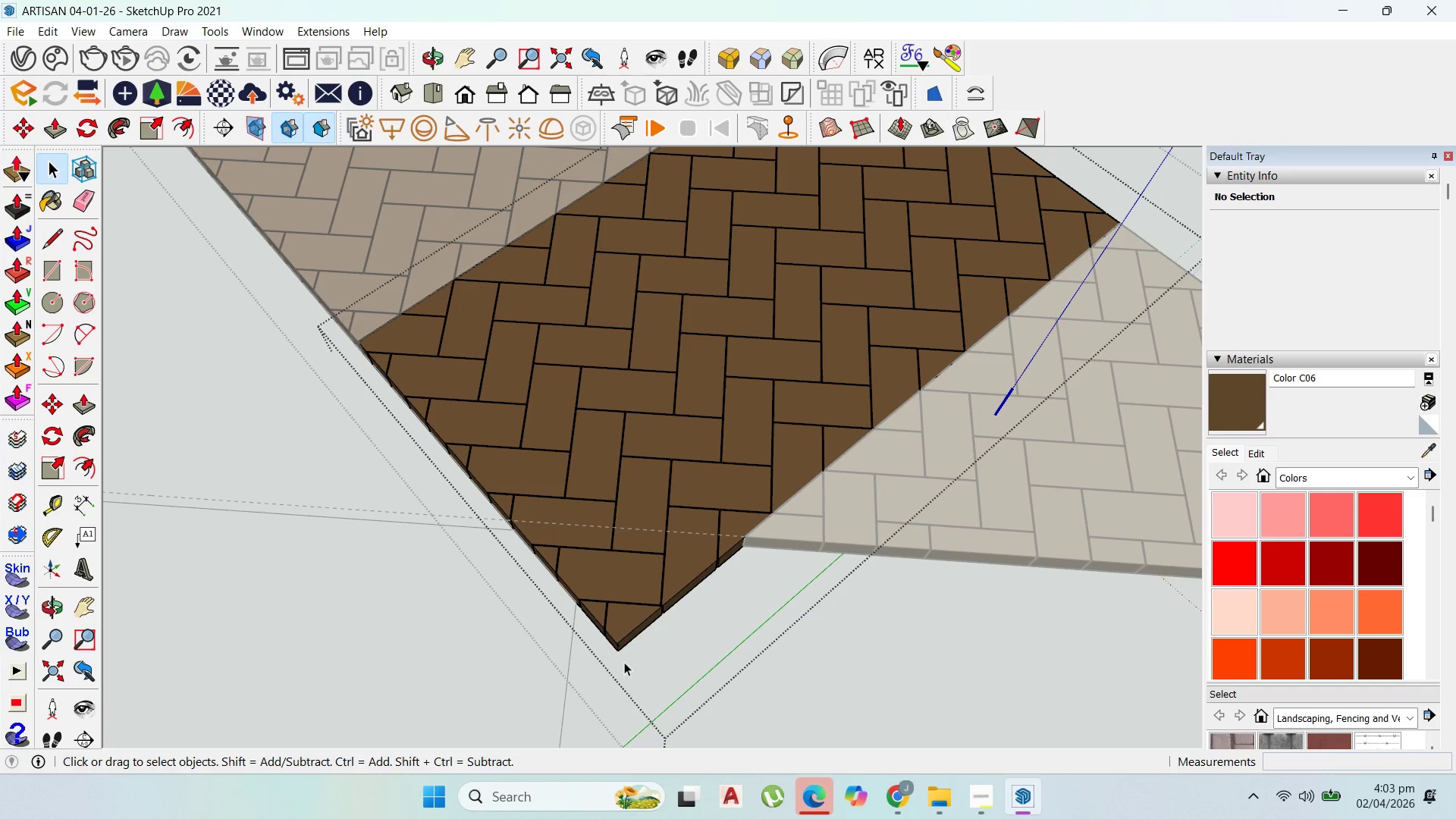 
scroll: coordinate [730, 662], scroll_direction: up, amount: 2.0
 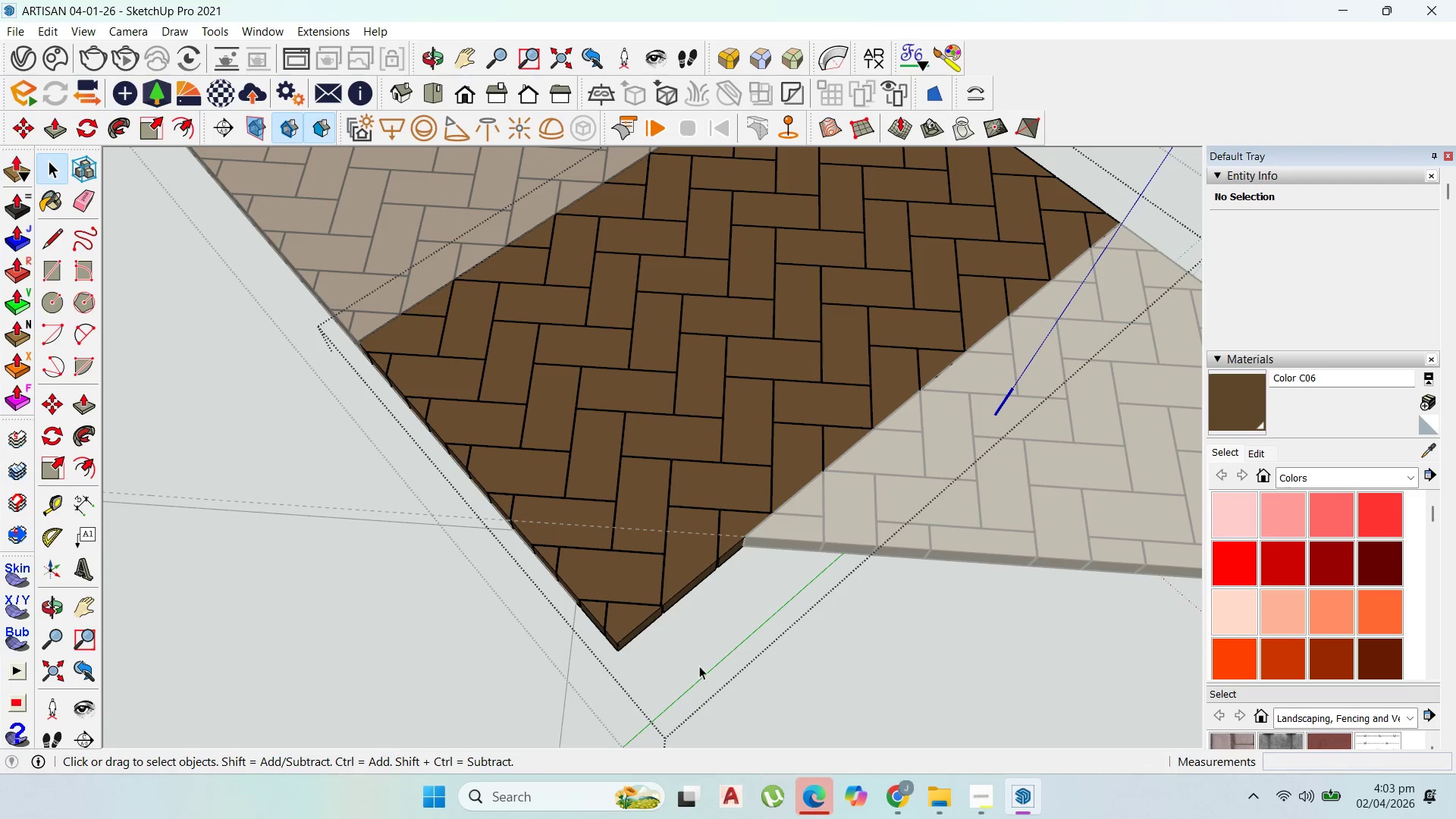 
left_click_drag(start_coordinate=[624, 662], to_coordinate=[587, 588])
 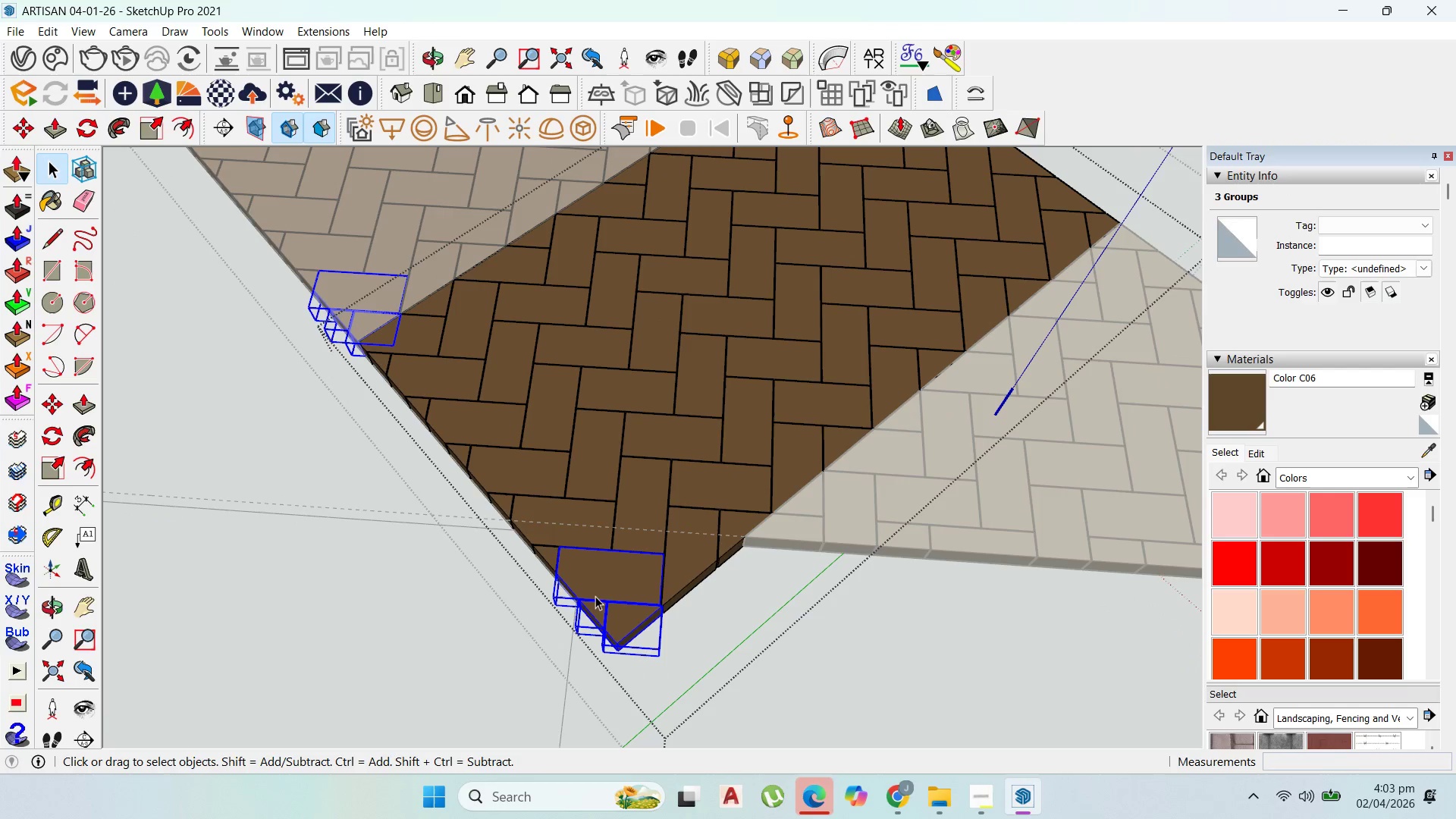 
key(Delete)
 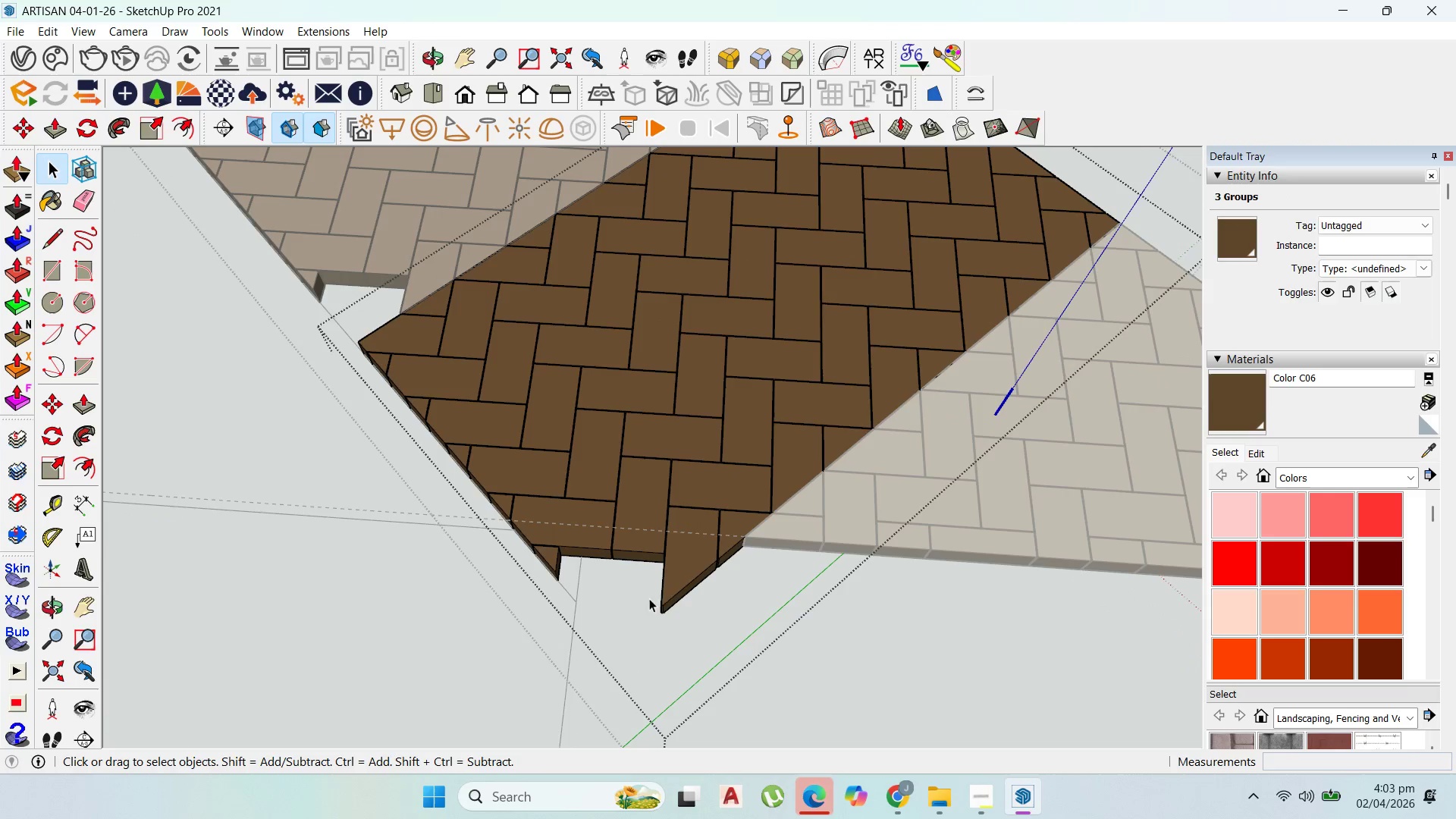 
key(Control+Z)
 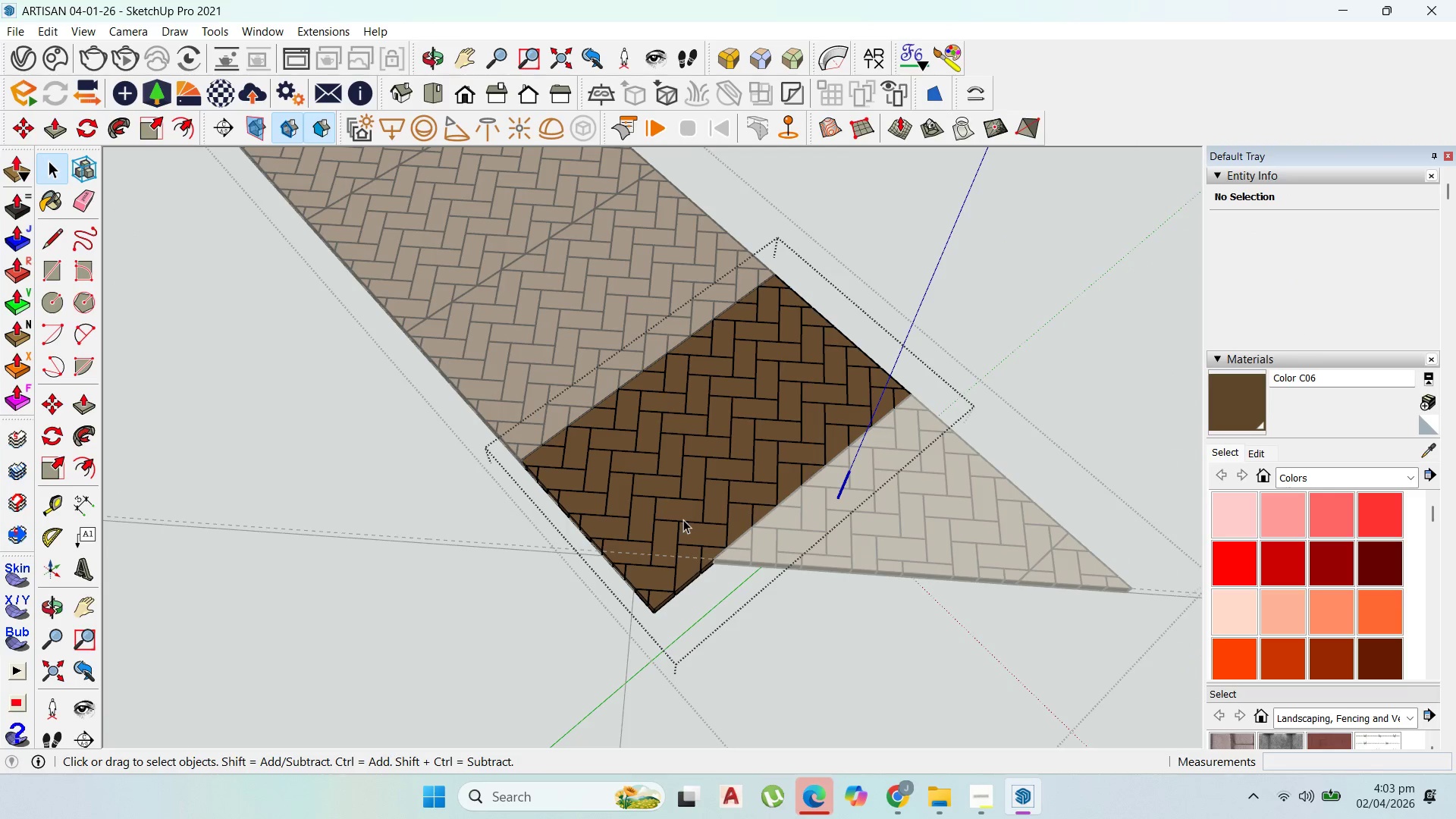 
scroll: coordinate [694, 568], scroll_direction: down, amount: 9.0
 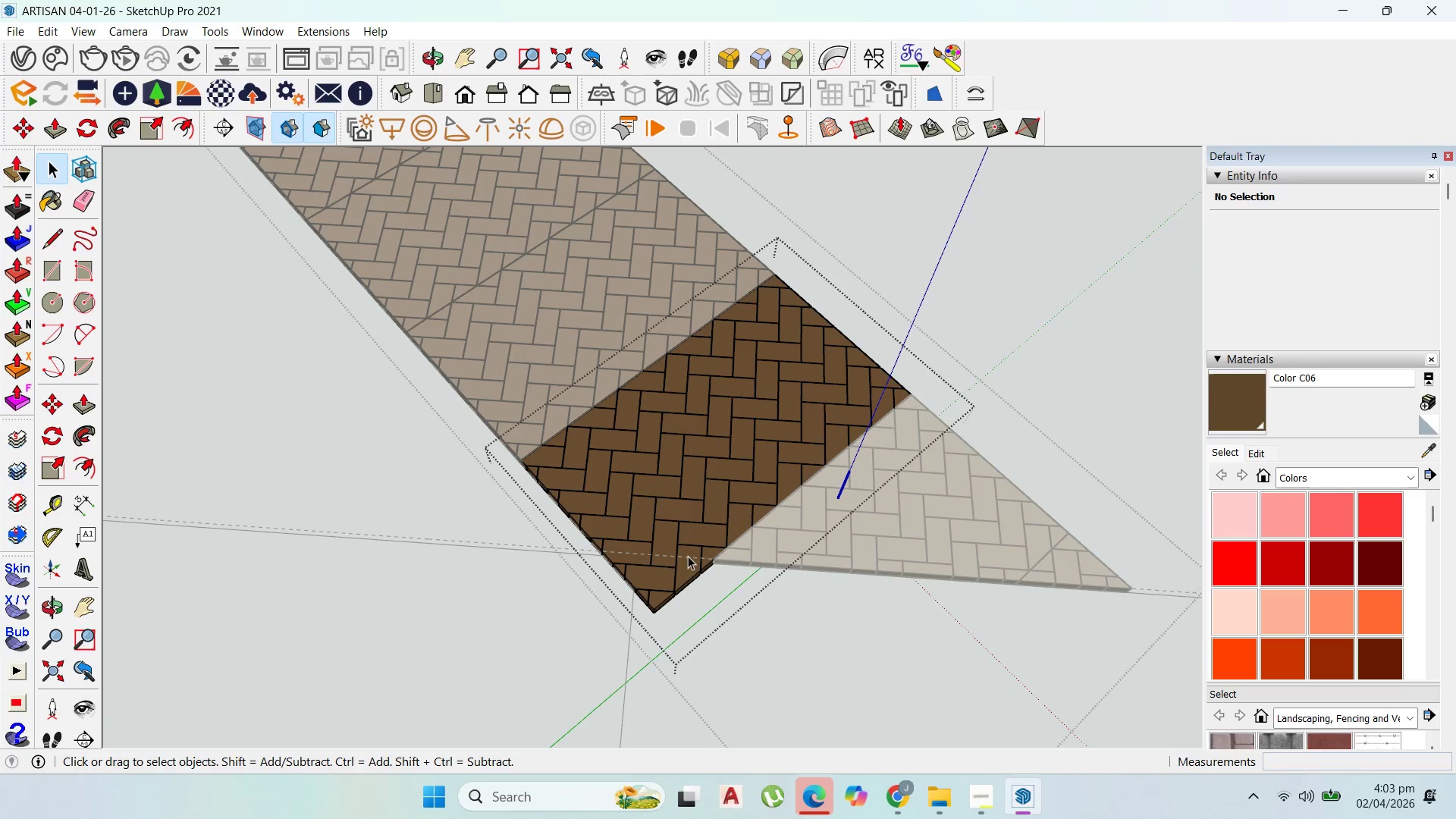 
key(Escape)
 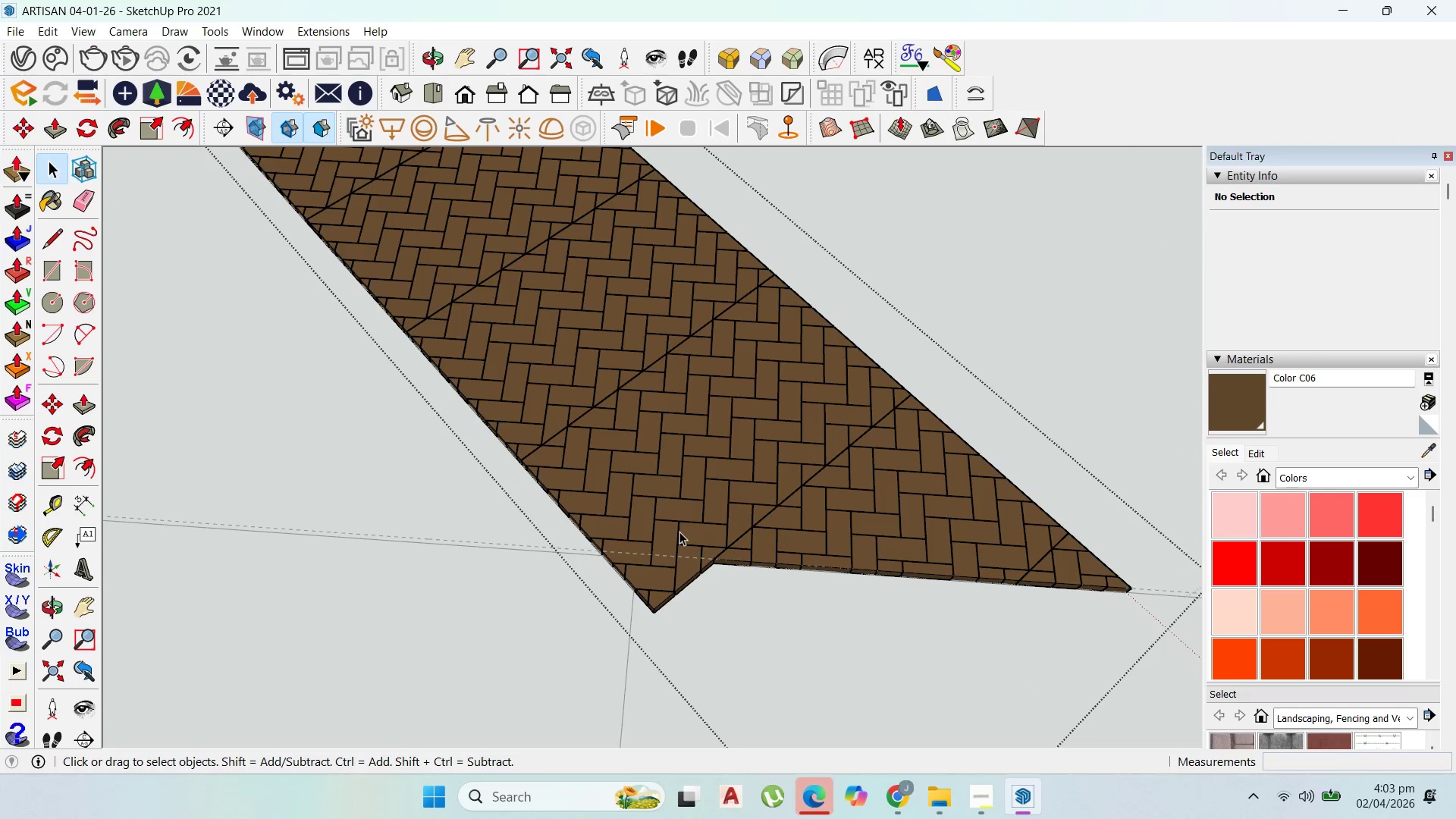 
left_click([679, 532])
 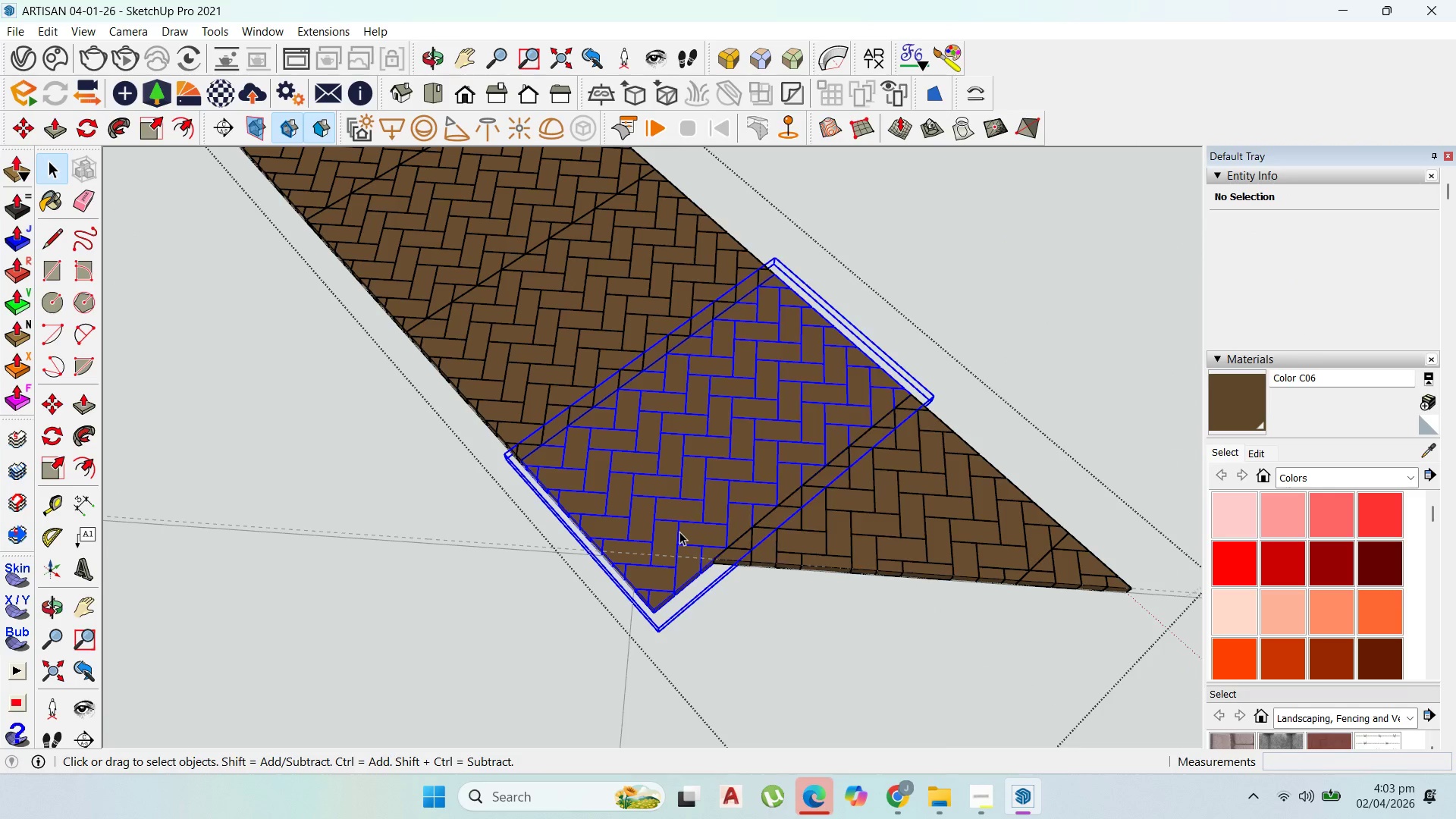 
right_click([679, 532])
 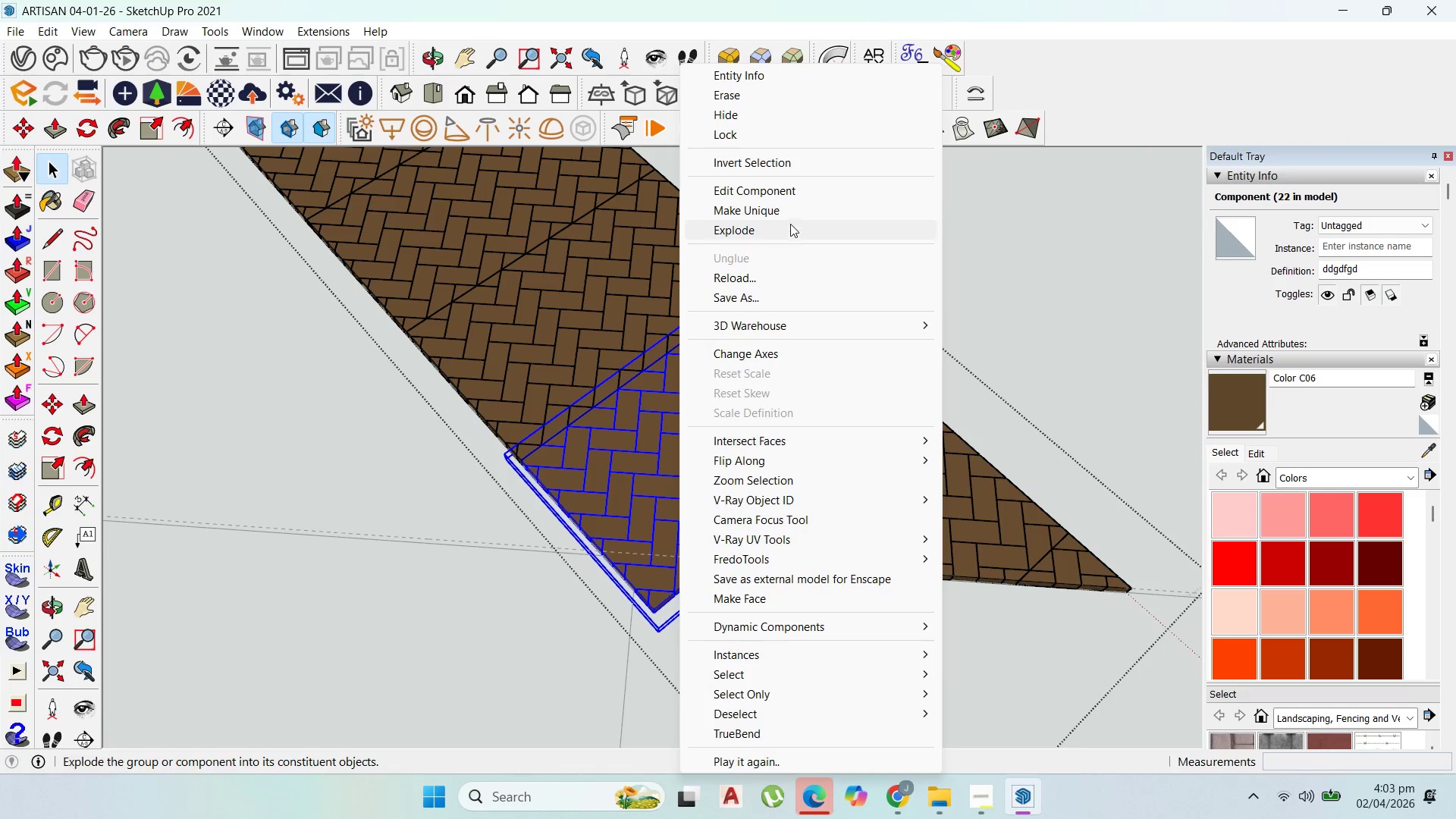 
left_click([783, 209])
 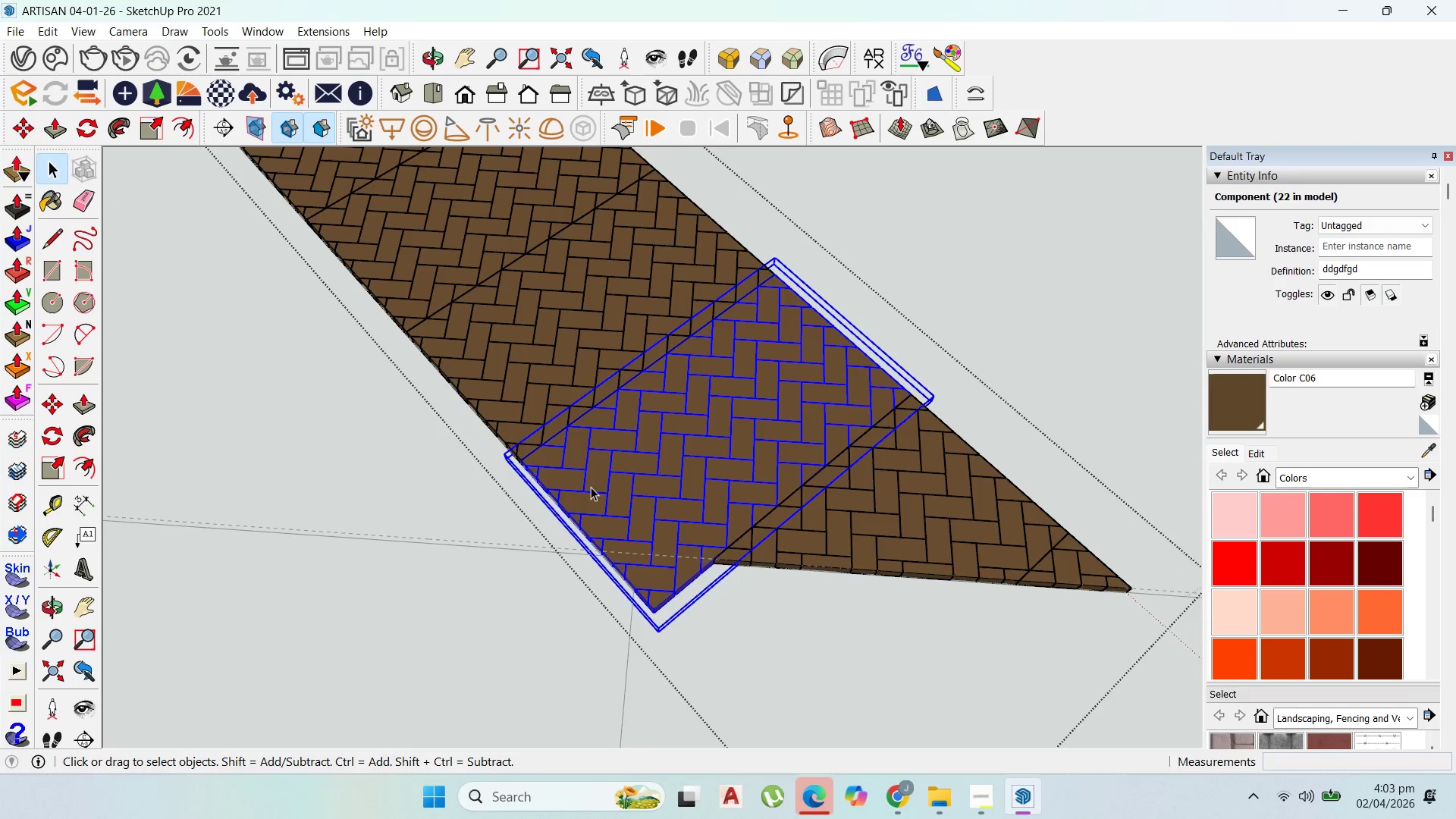 
double_click([659, 558])
 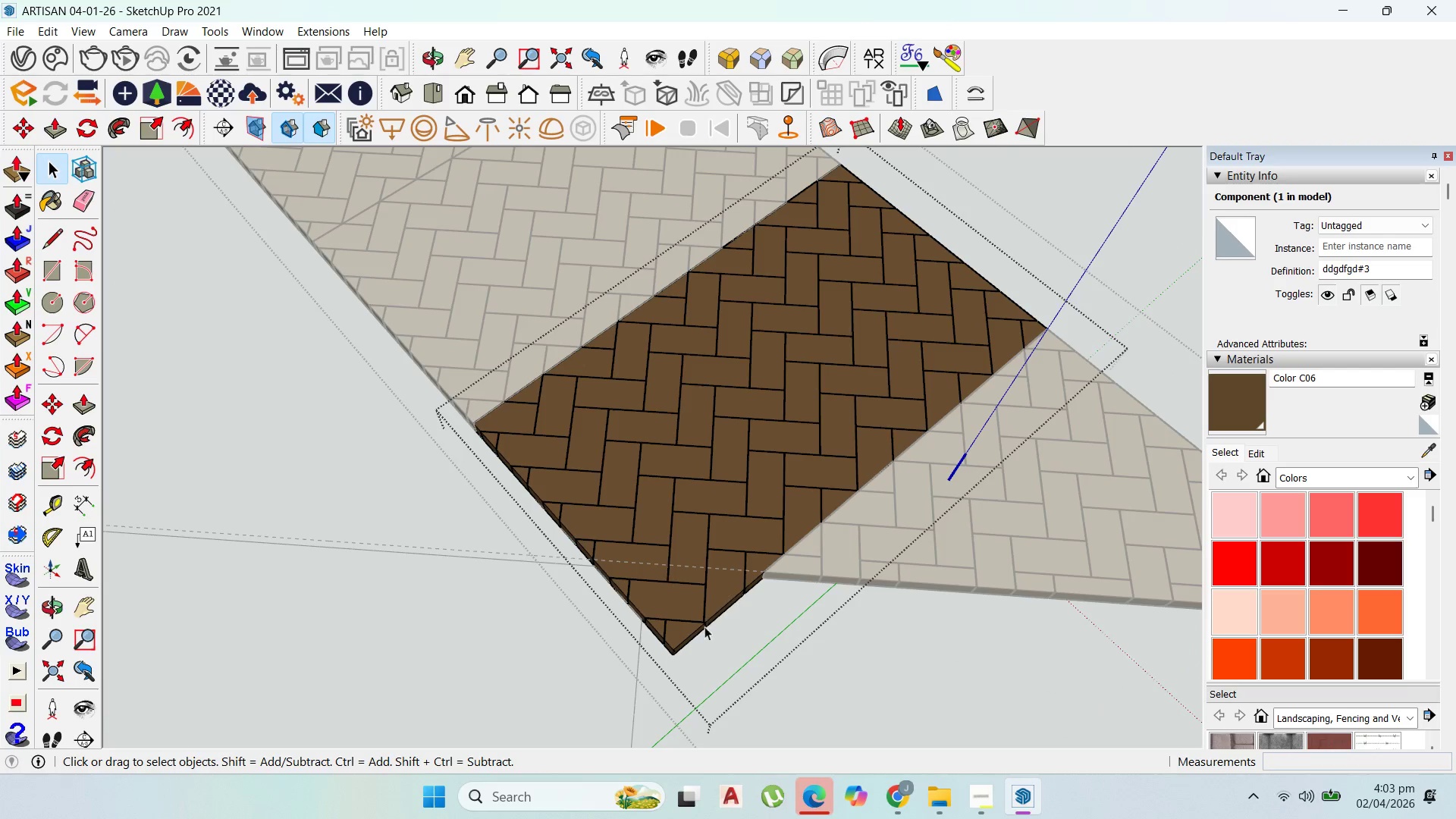 
scroll: coordinate [640, 555], scroll_direction: up, amount: 4.0
 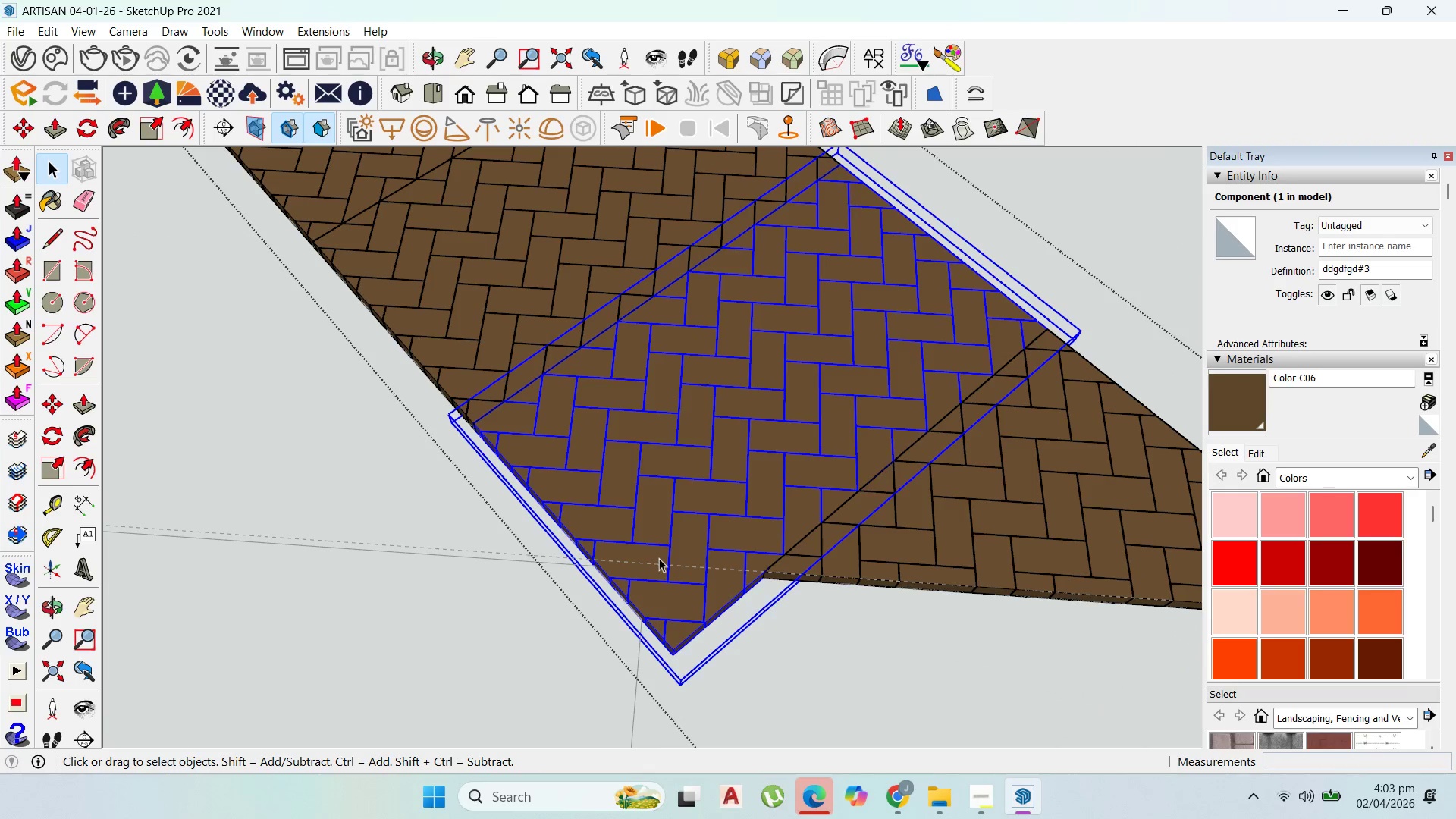 
left_click_drag(start_coordinate=[692, 660], to_coordinate=[667, 680])
 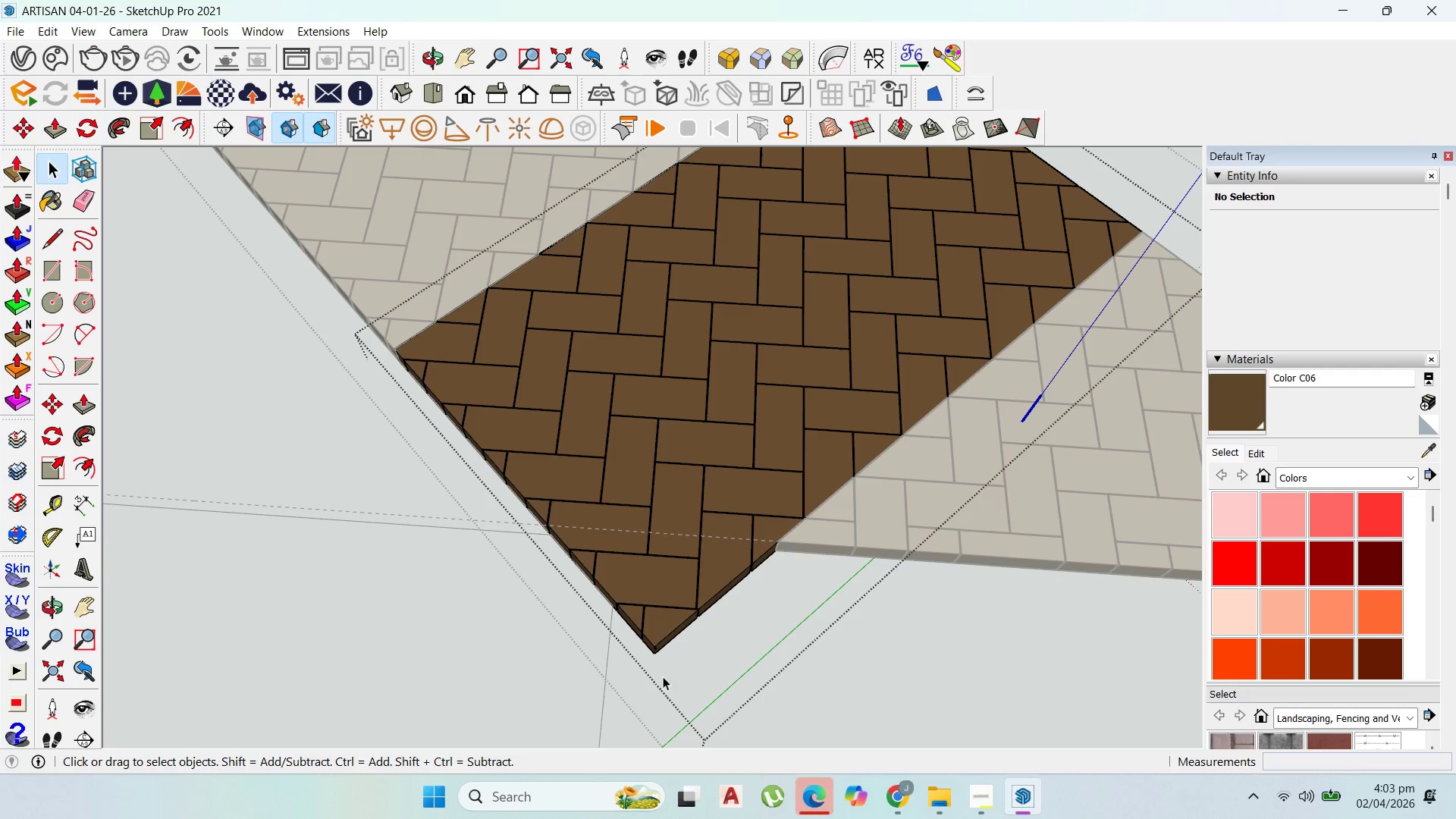 
scroll: coordinate [726, 662], scroll_direction: up, amount: 3.0
 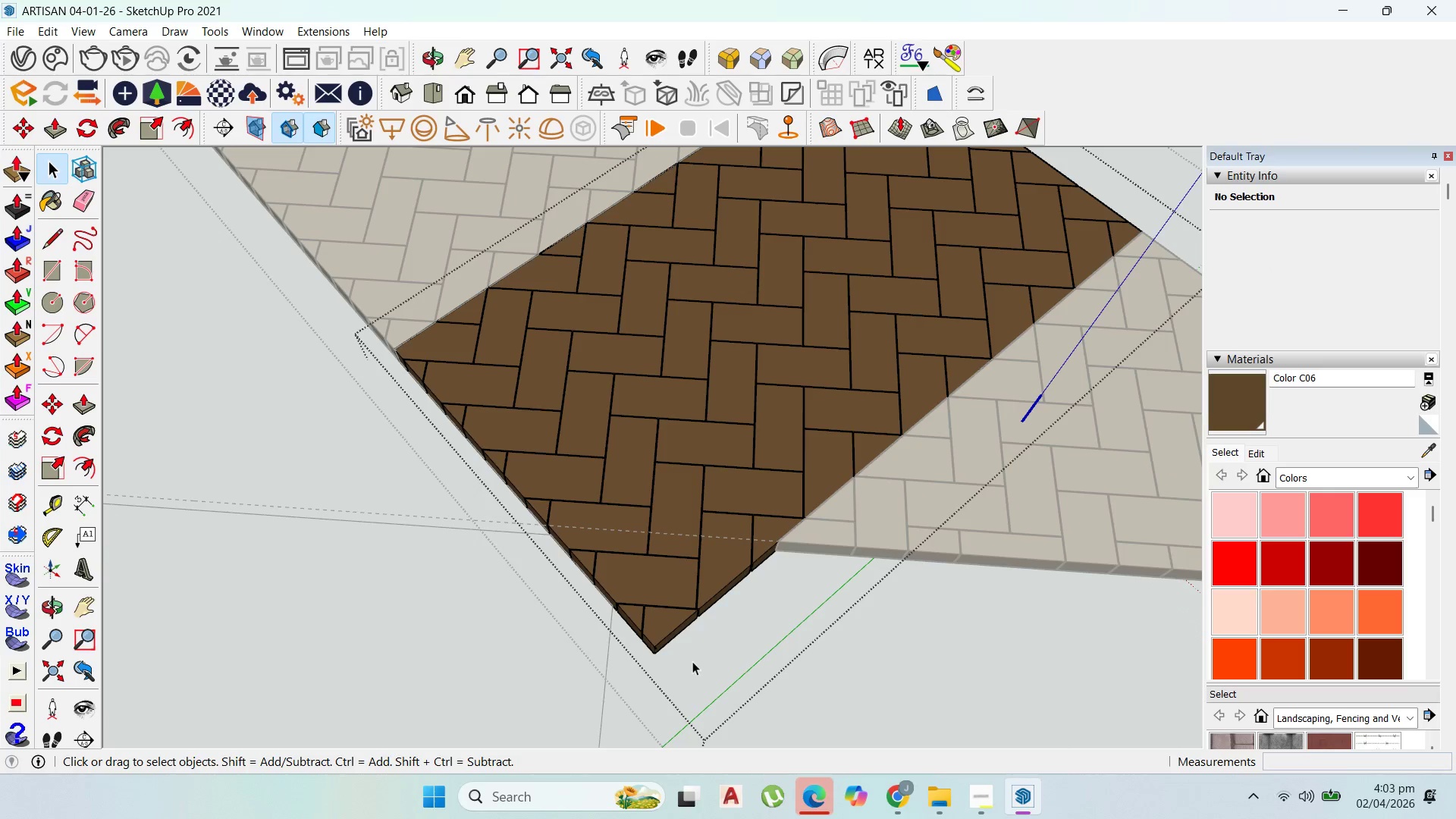 
left_click_drag(start_coordinate=[657, 671], to_coordinate=[617, 586])
 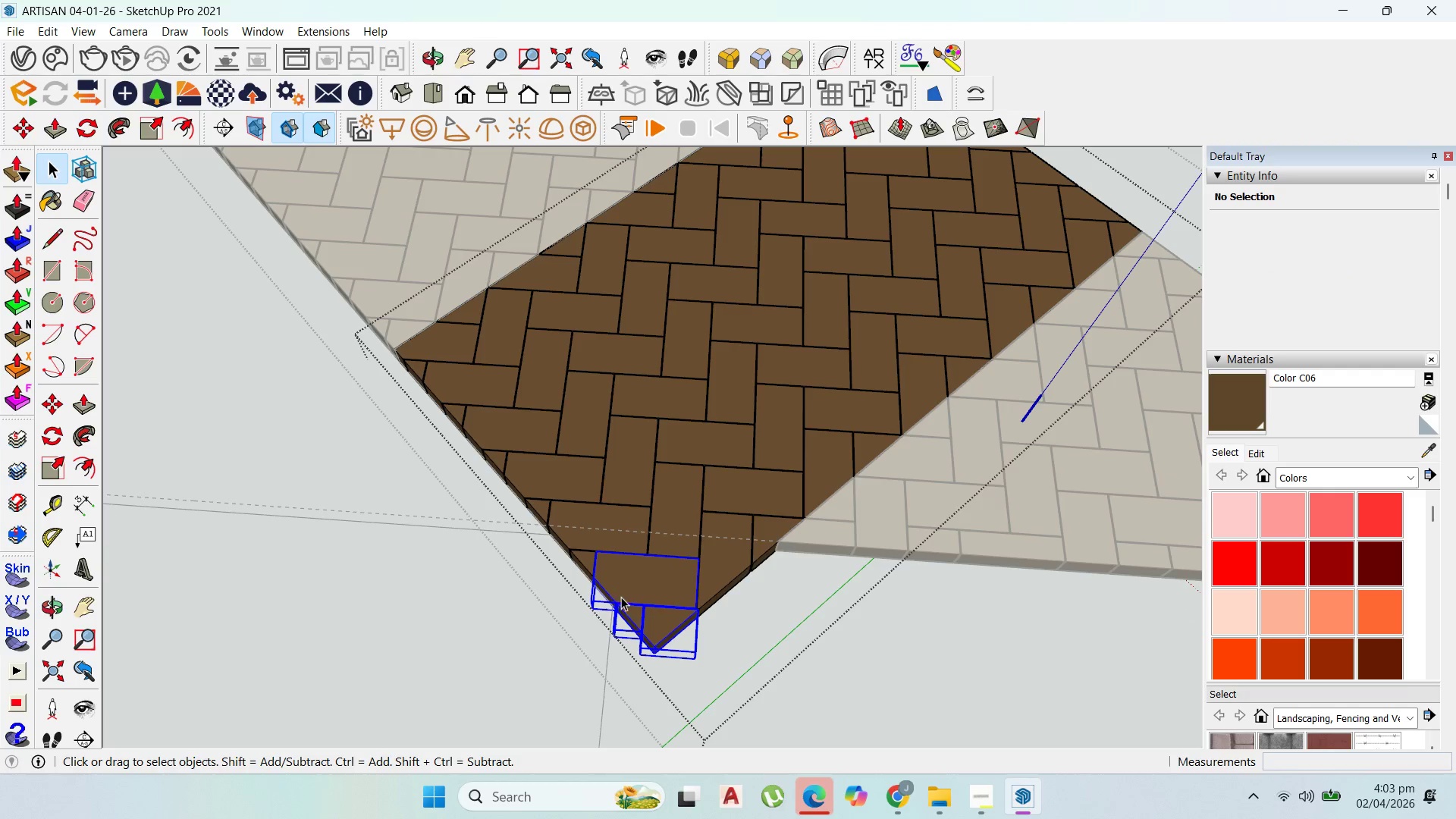 
key(Delete)
 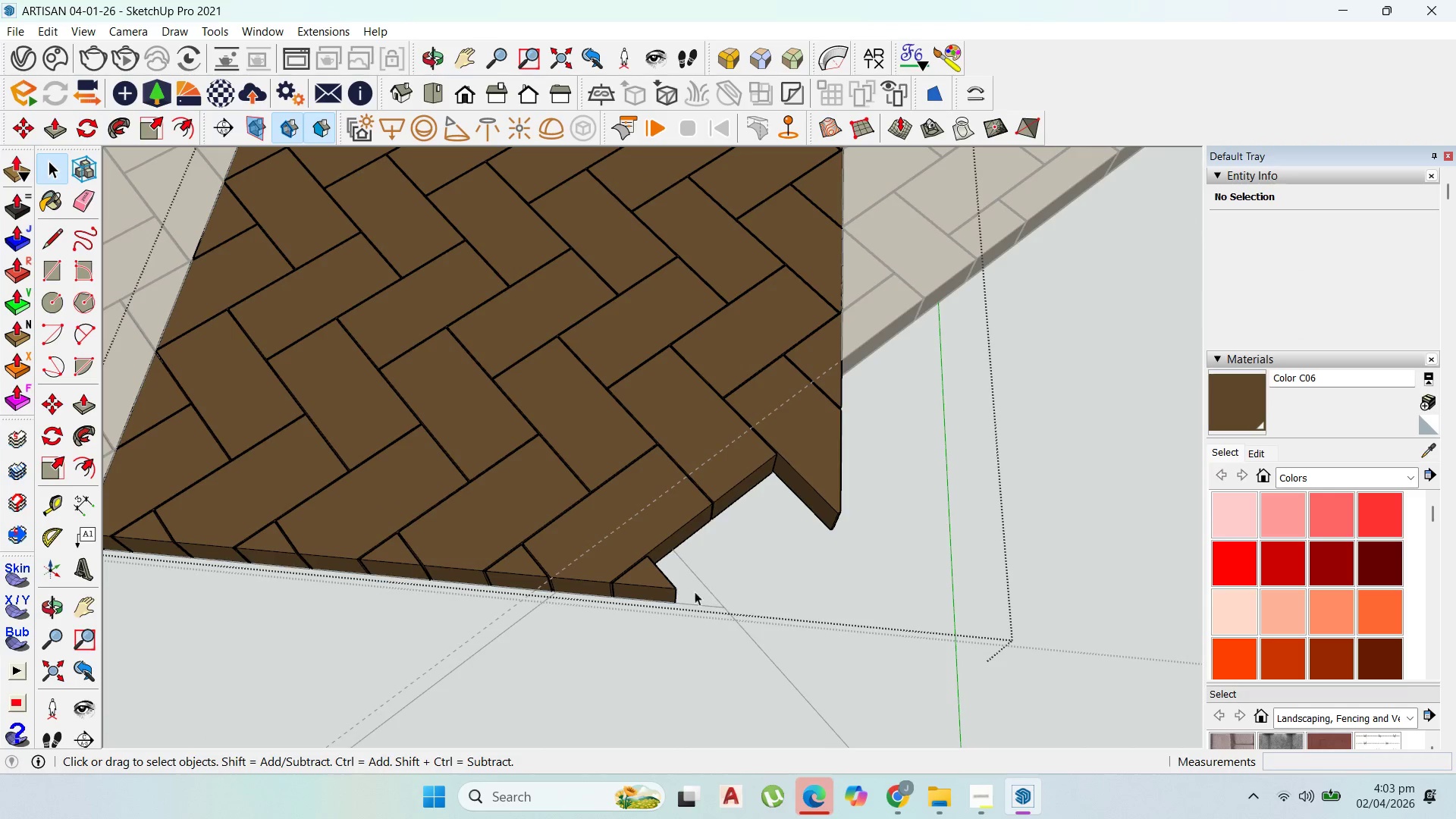 
scroll: coordinate [670, 588], scroll_direction: up, amount: 5.0
 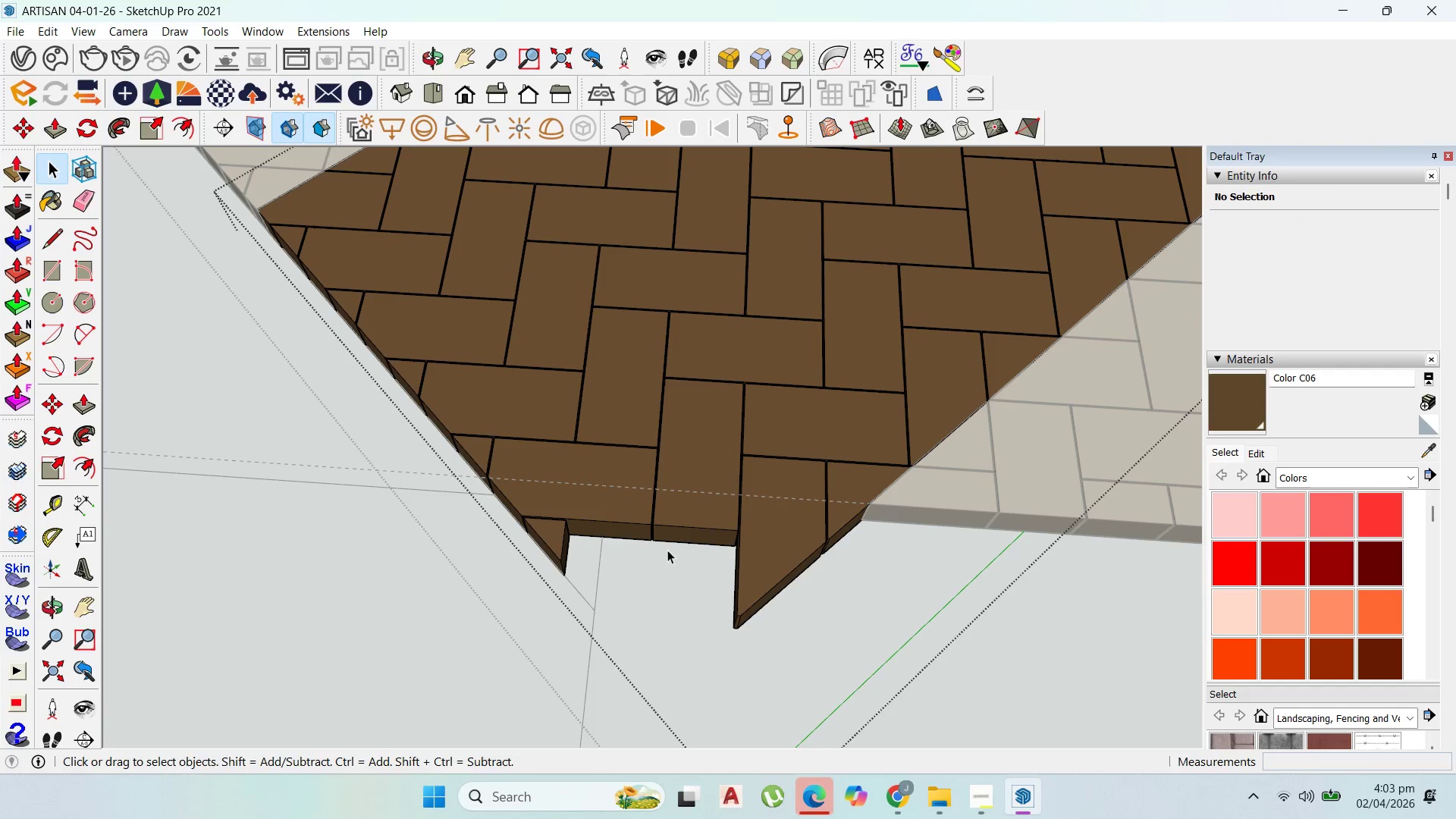 
key(Delete)
 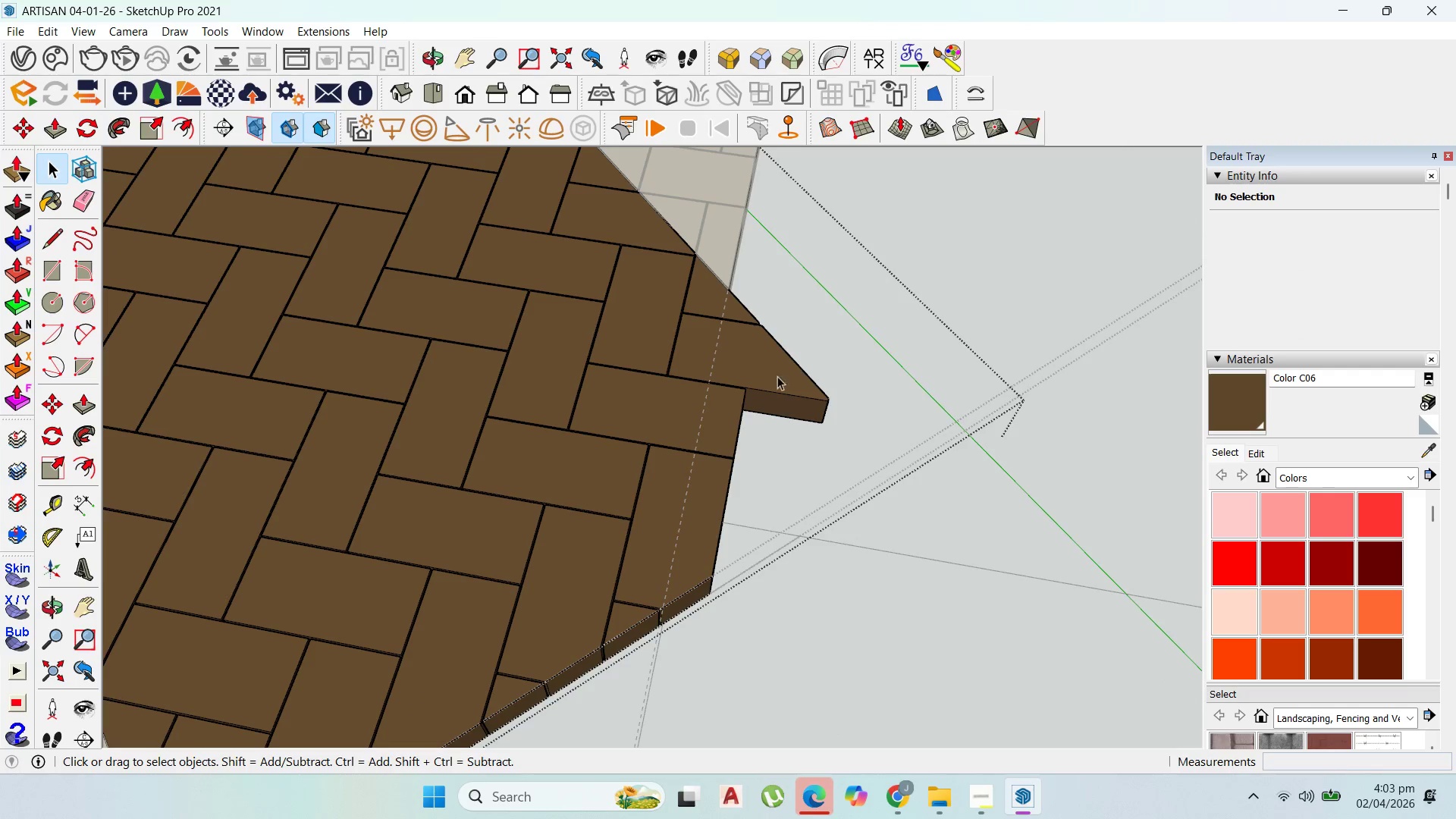 
double_click([740, 310])
 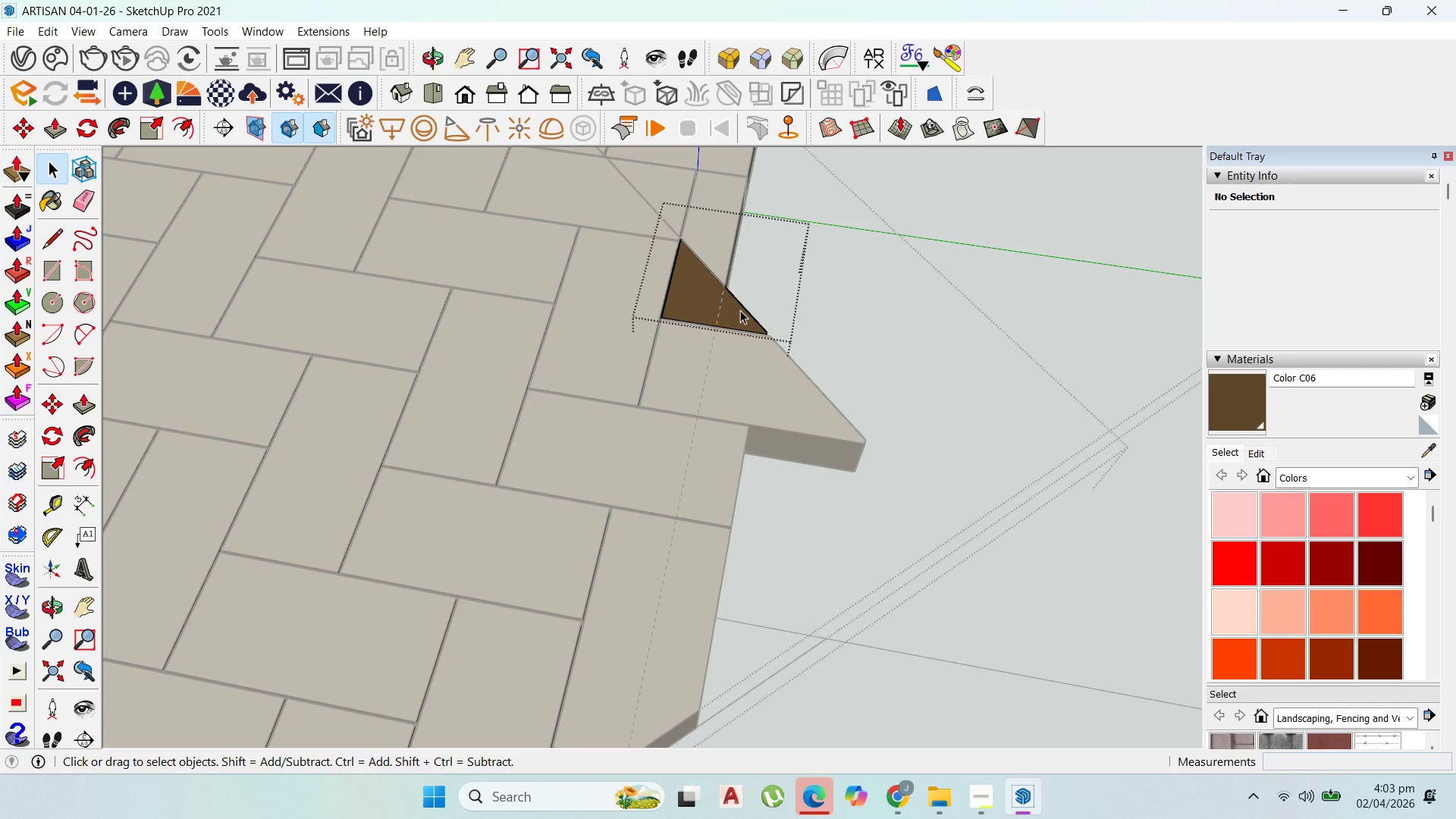 
scroll: coordinate [739, 300], scroll_direction: up, amount: 3.0
 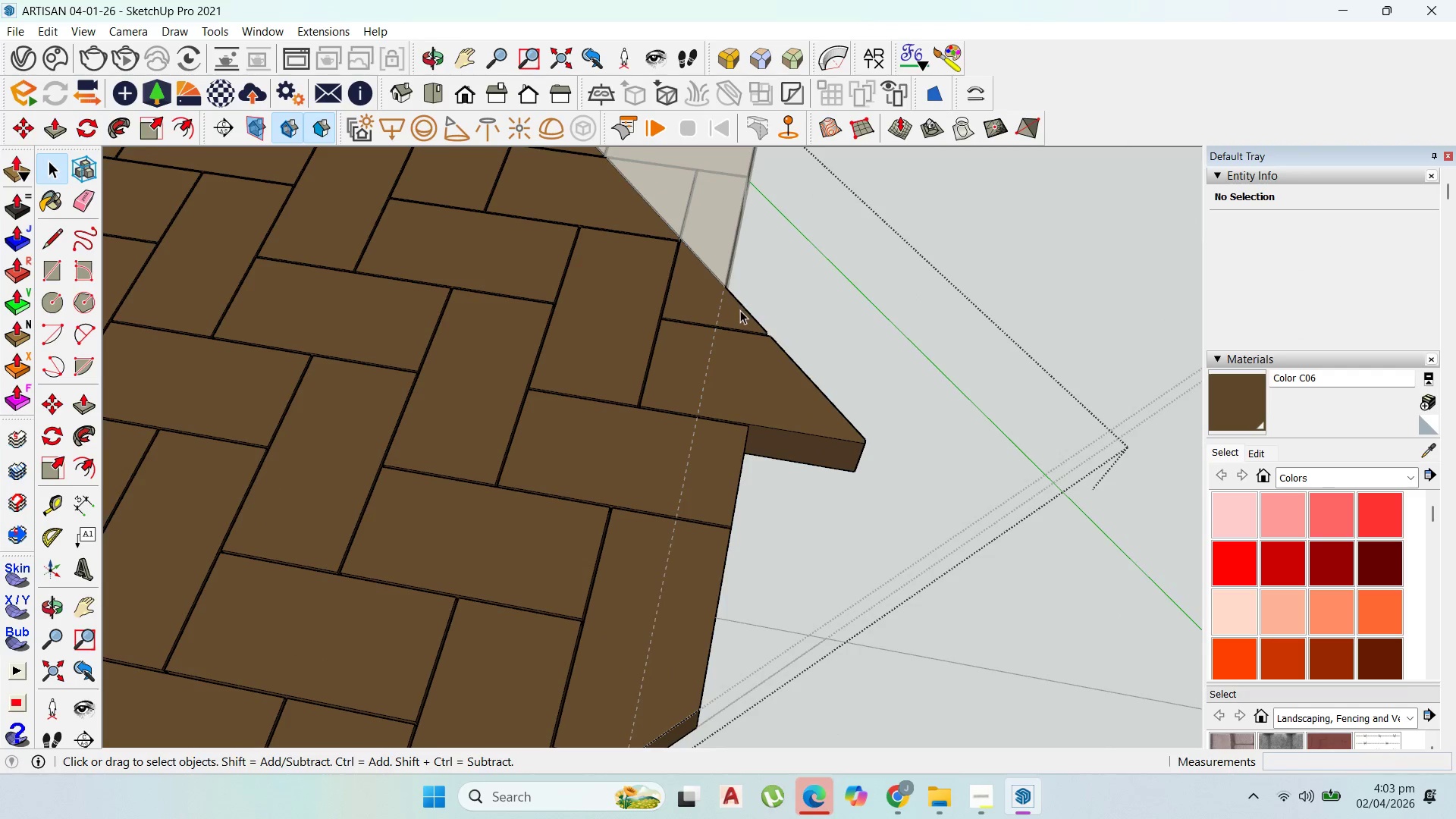 
triple_click([740, 310])
 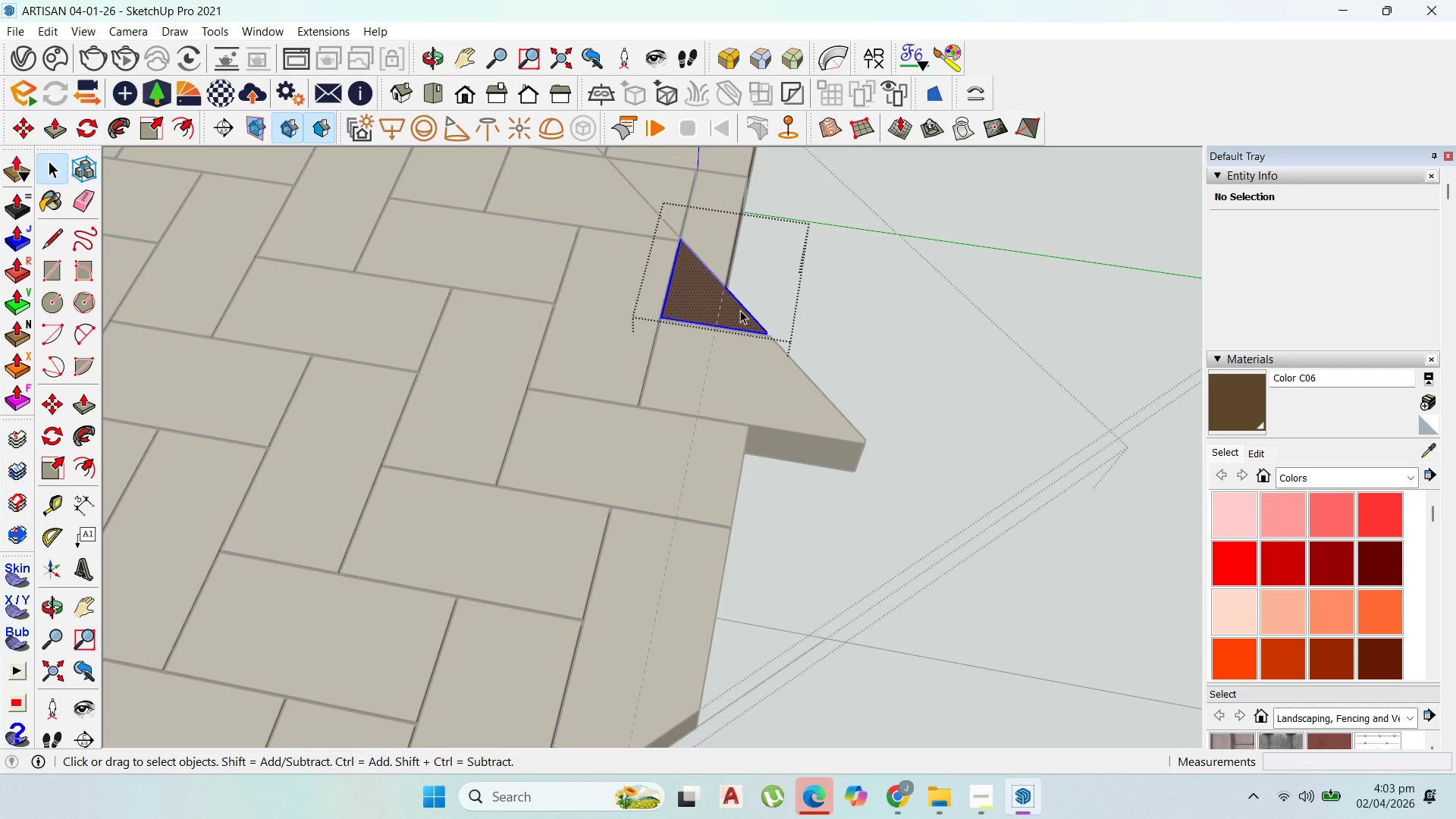 
triple_click([740, 310])
 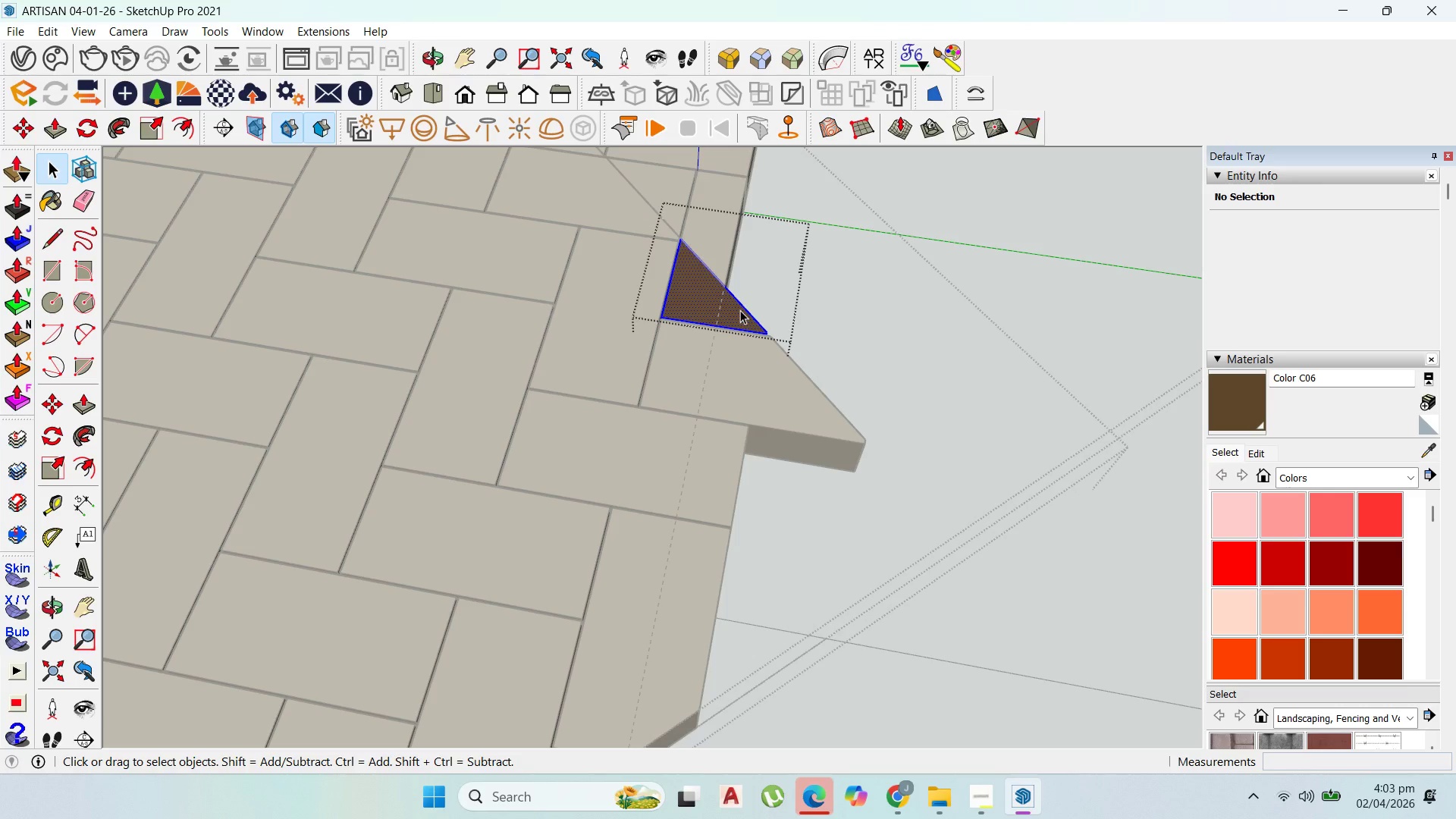 
triple_click([740, 310])
 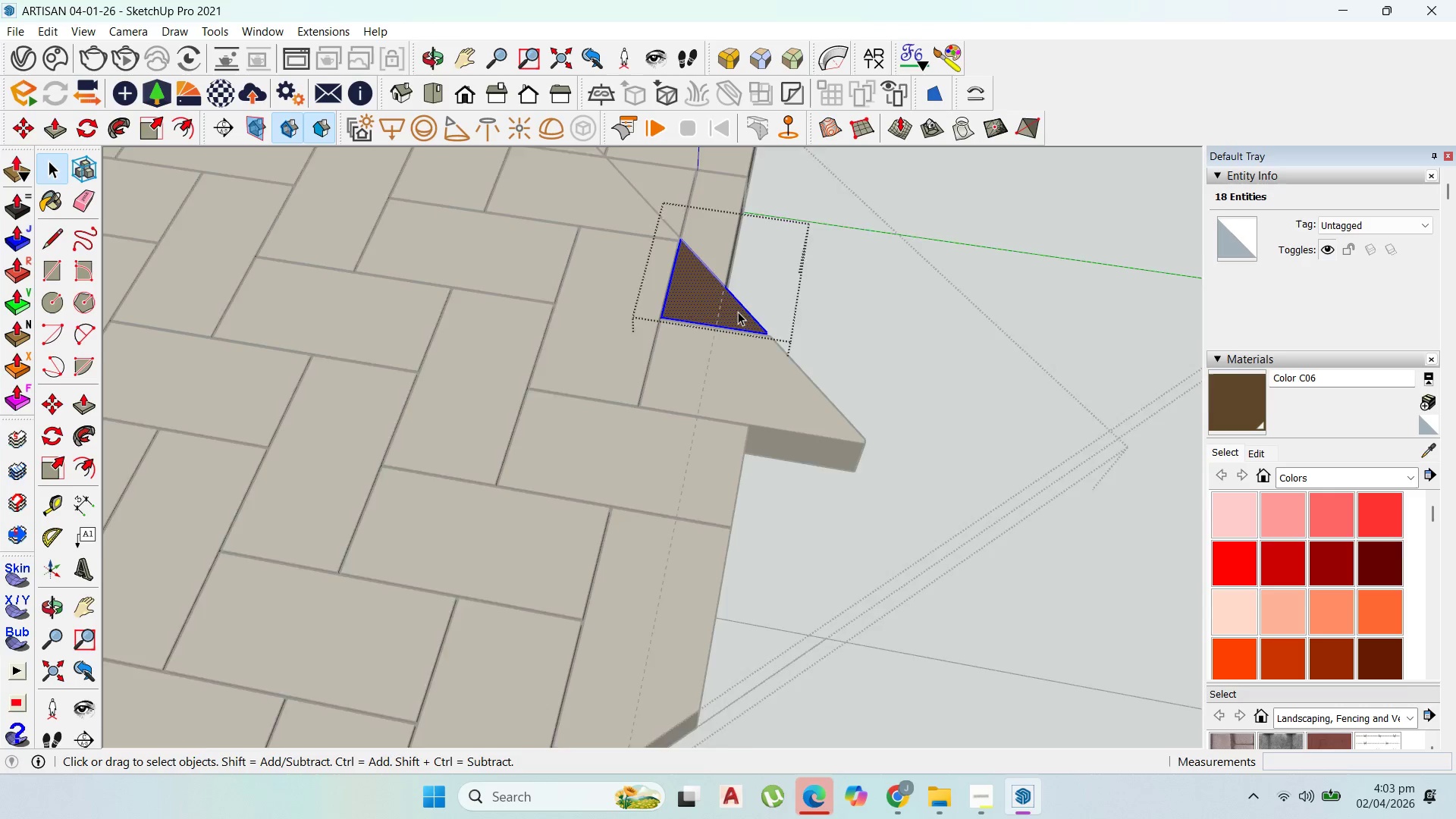 
scroll: coordinate [739, 314], scroll_direction: up, amount: 4.0
 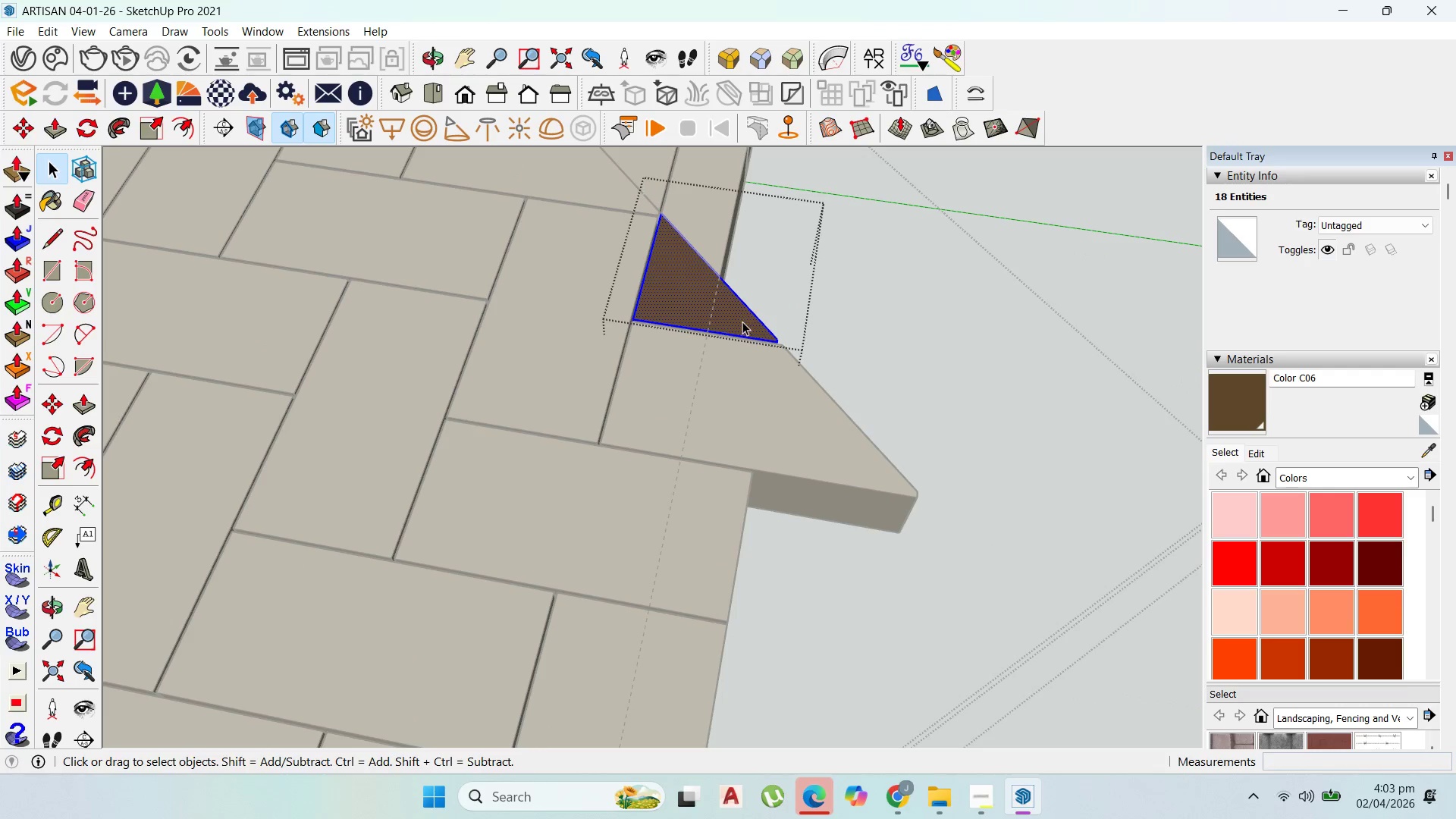 
key(L)
 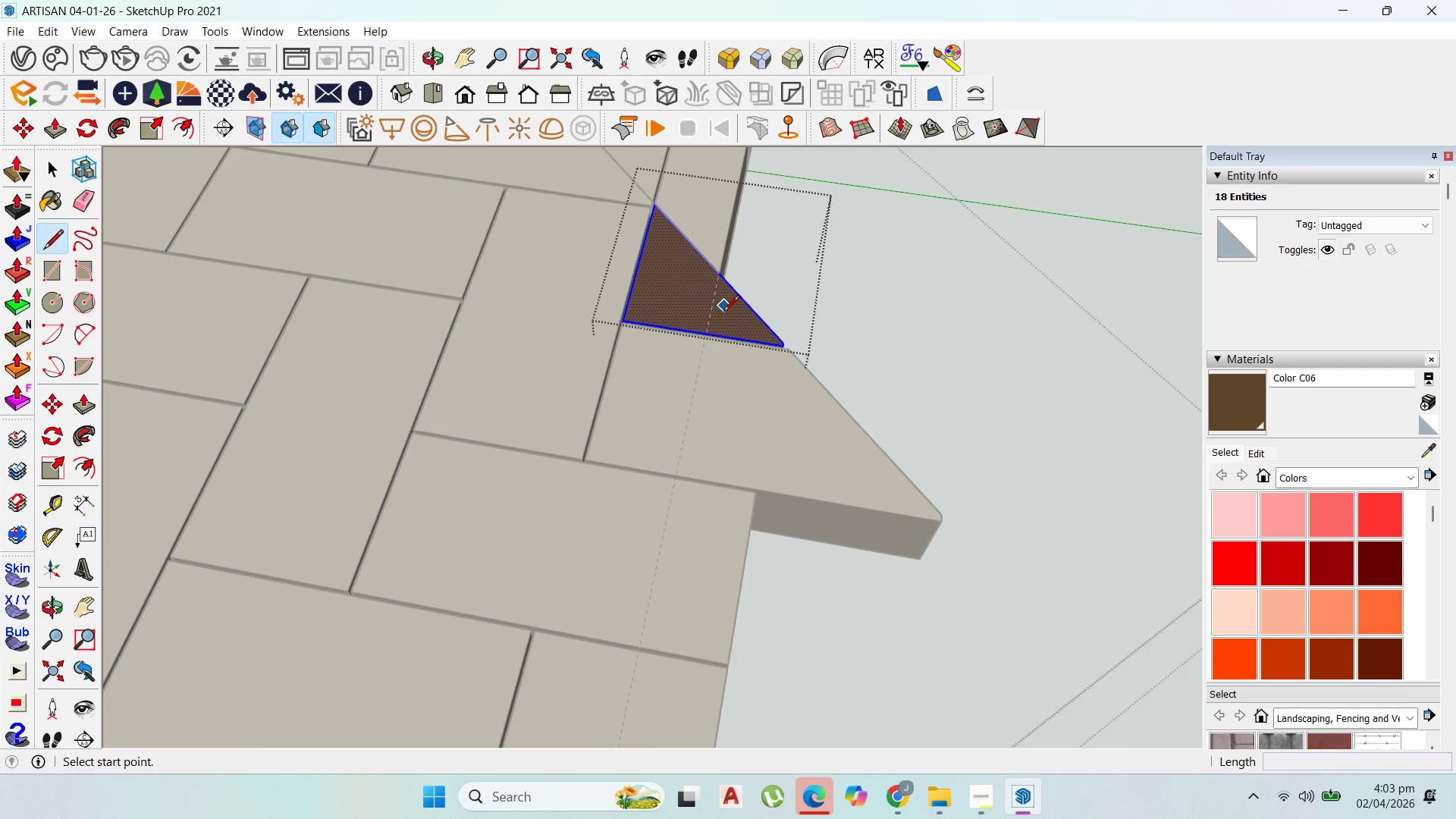 
scroll: coordinate [701, 336], scroll_direction: up, amount: 12.0
 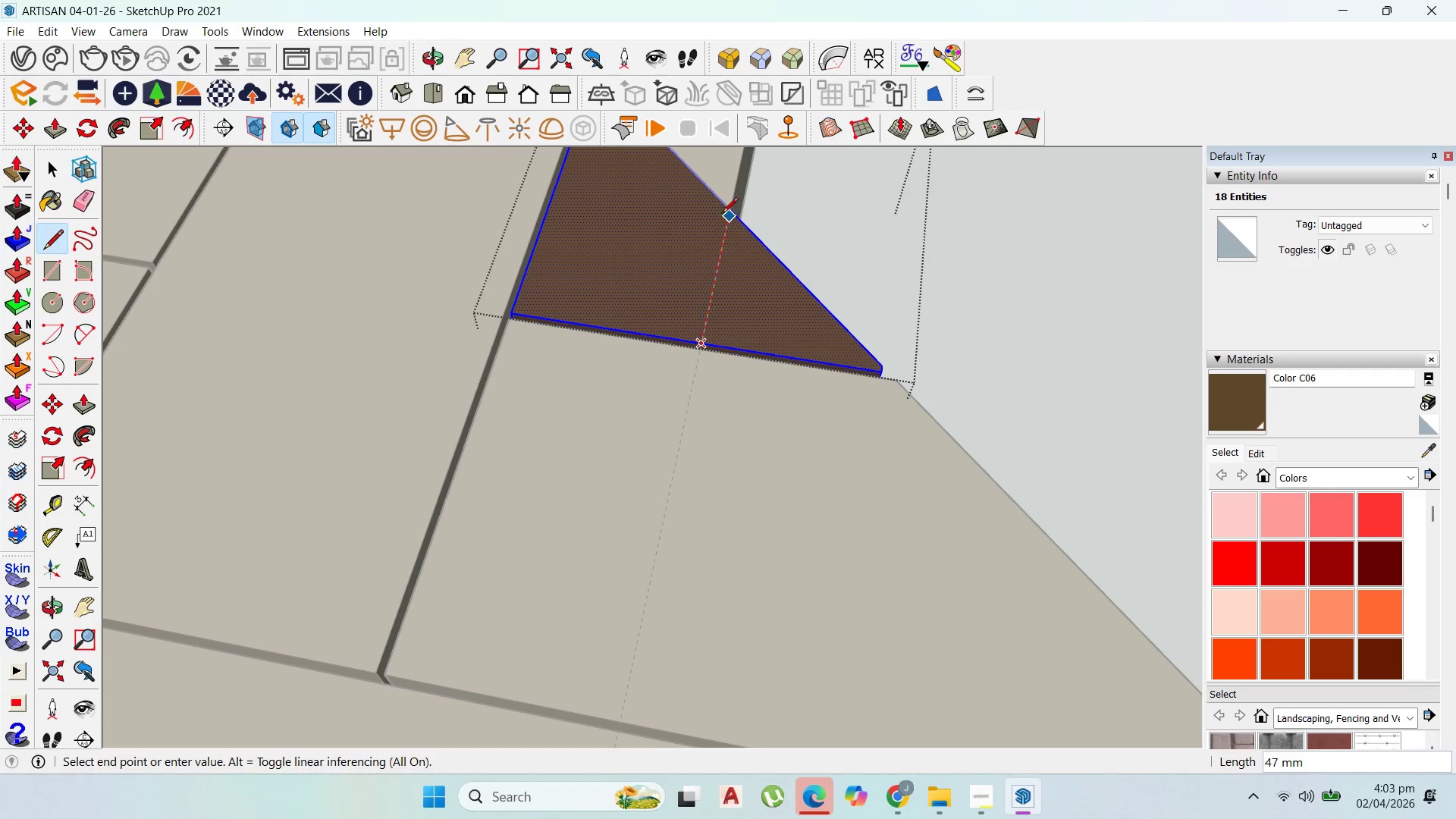 
left_click([728, 210])
 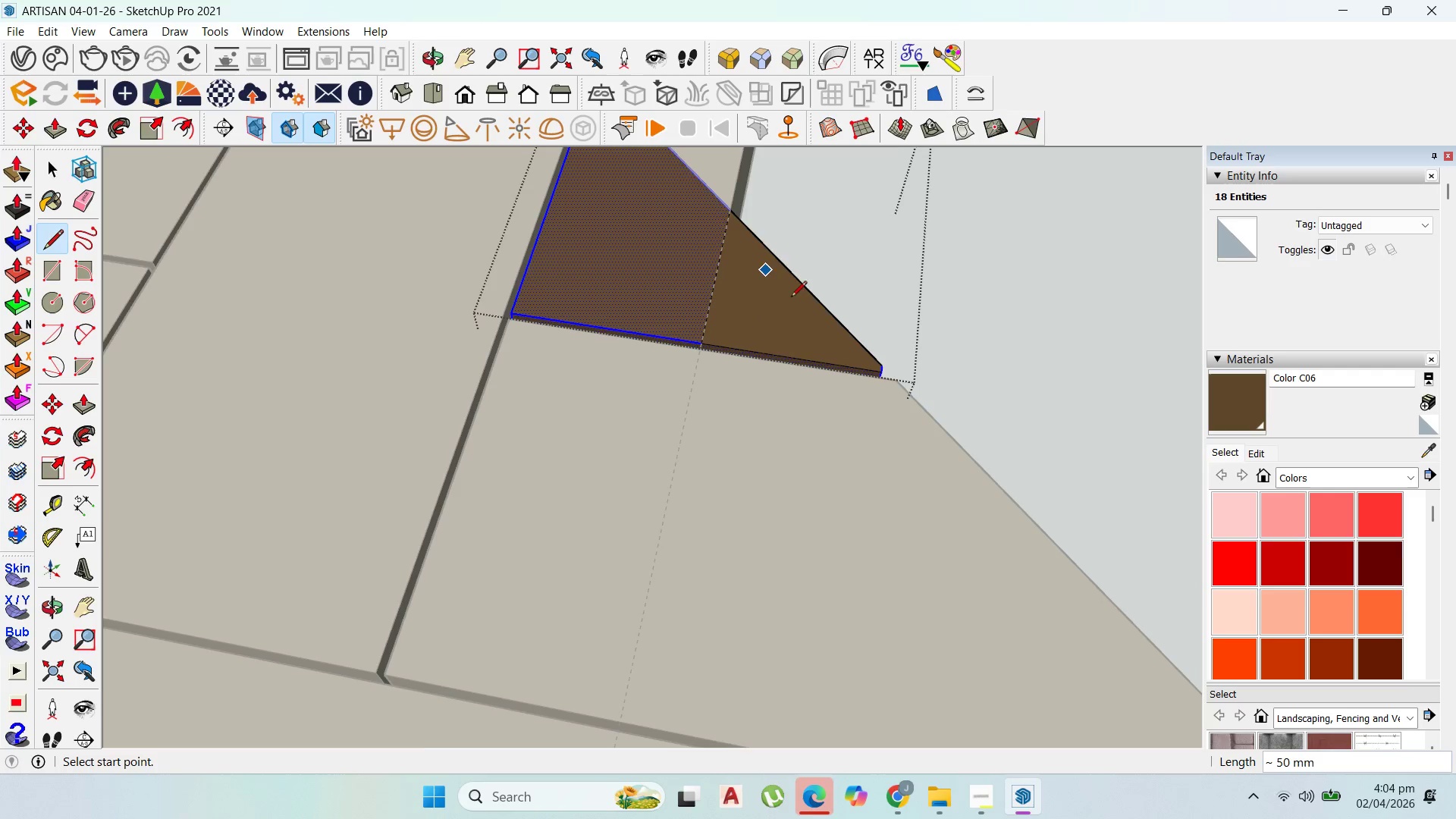 
scroll: coordinate [793, 301], scroll_direction: up, amount: 1.0
 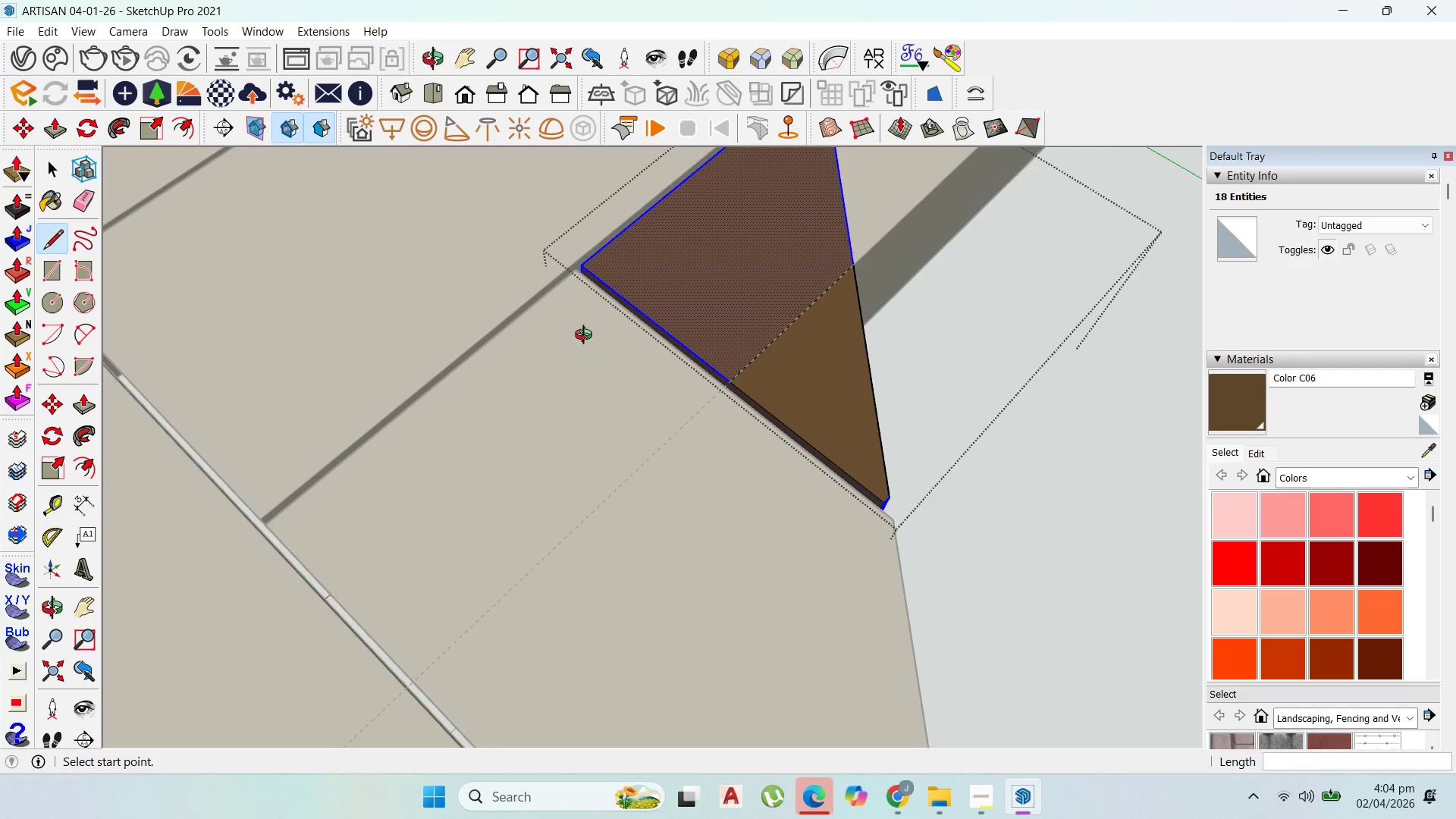 
key(P)
 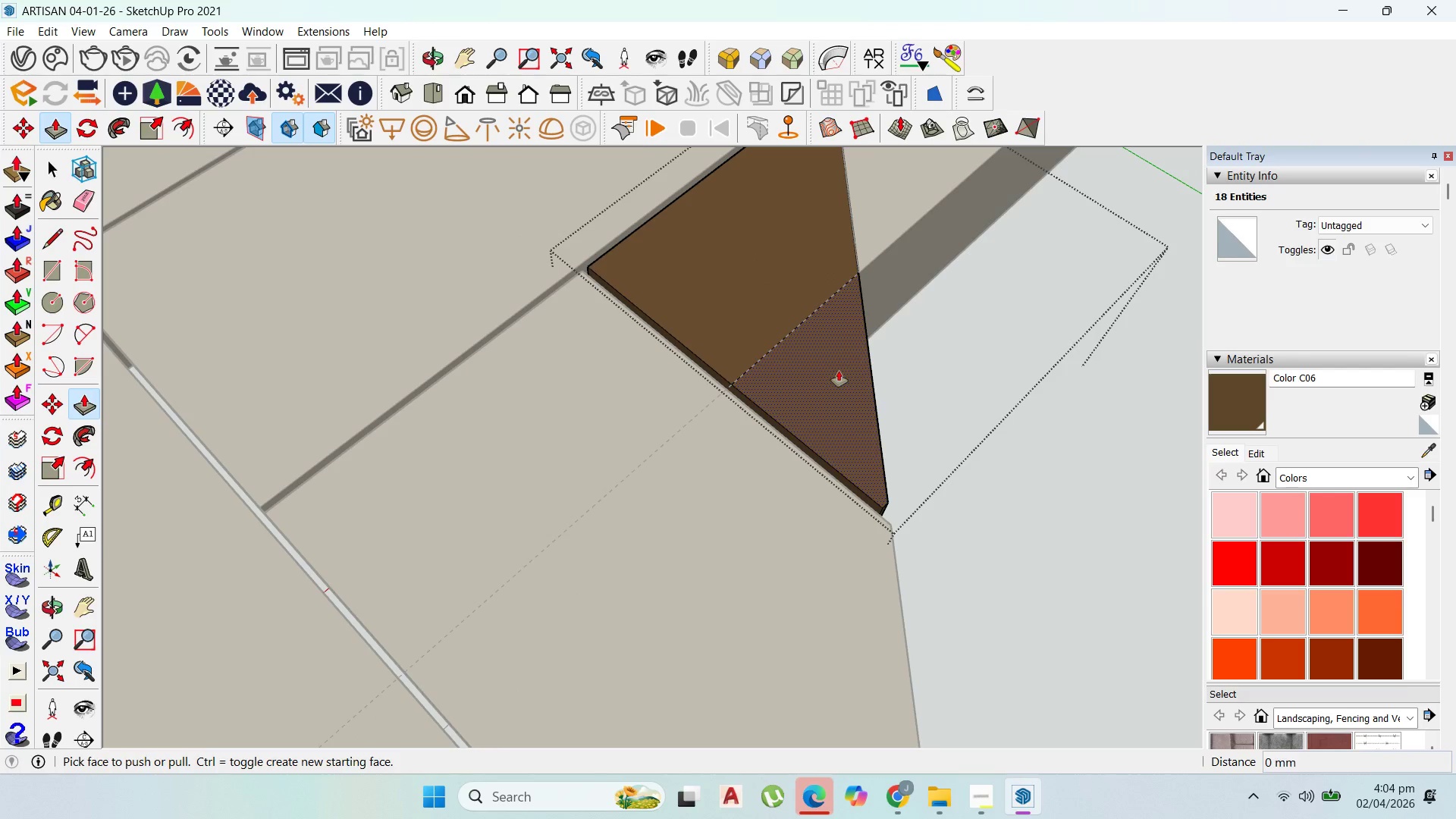 
left_click_drag(start_coordinate=[839, 371], to_coordinate=[872, 433])
 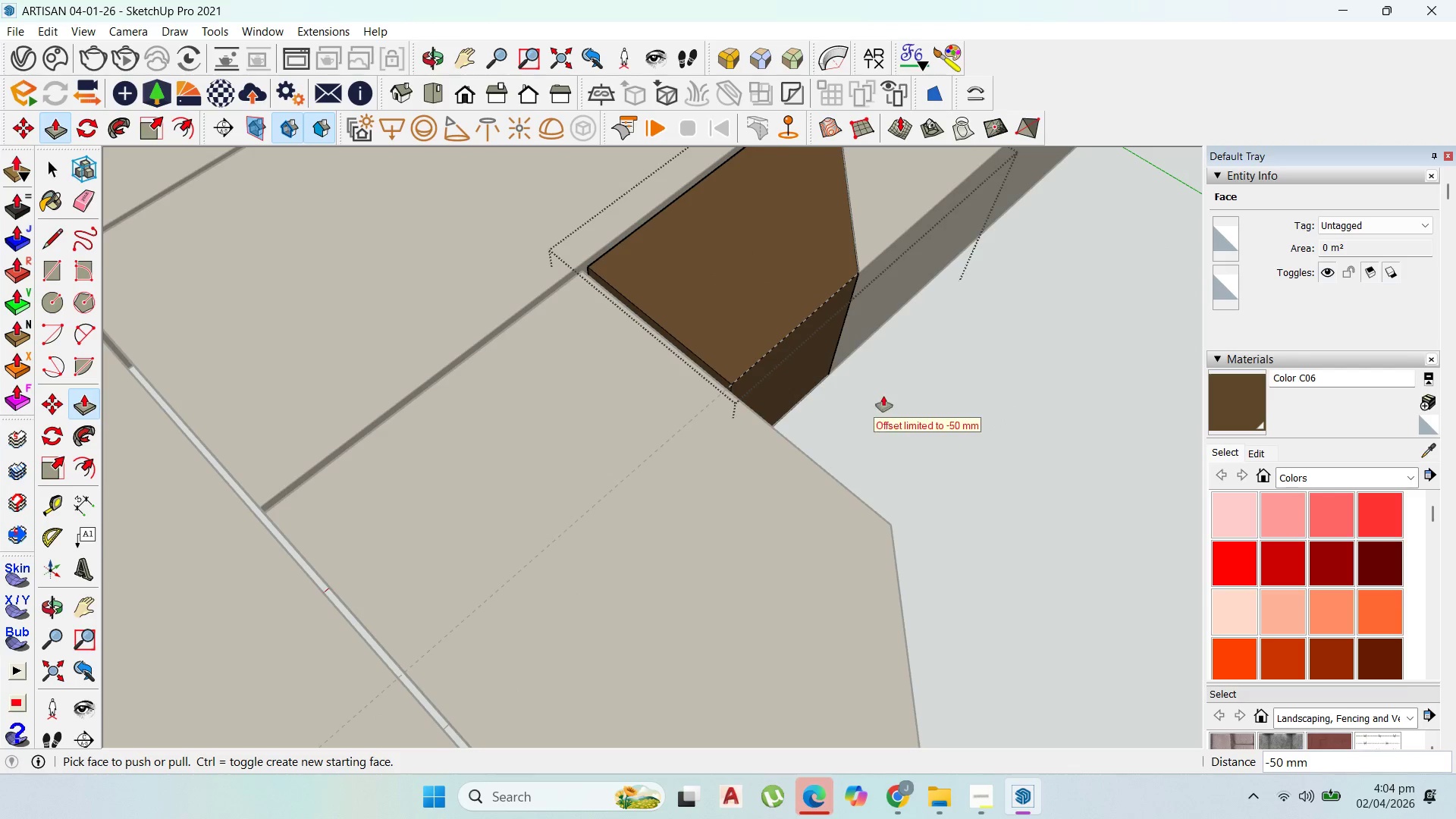 
scroll: coordinate [922, 352], scroll_direction: down, amount: 12.0
 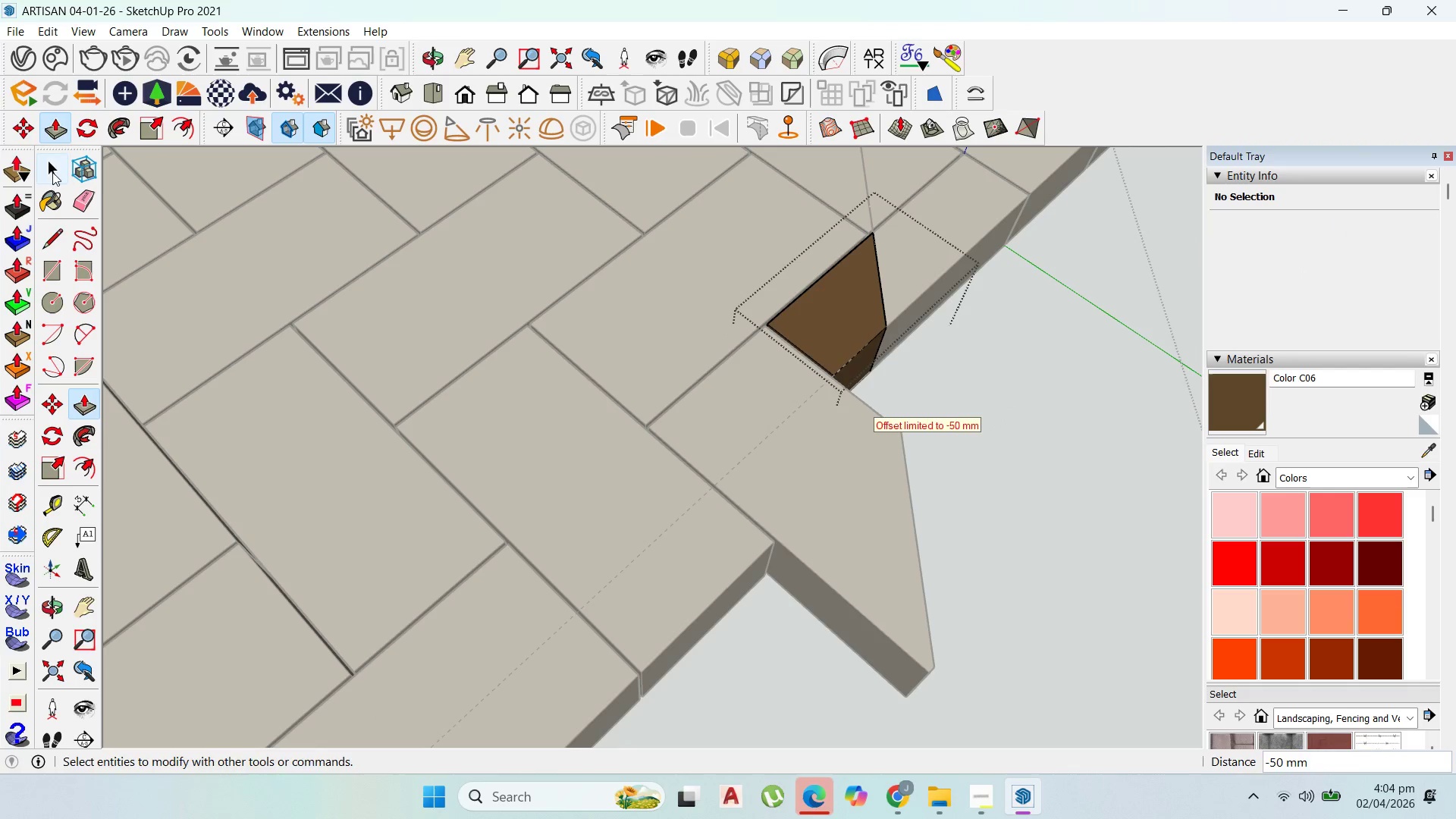 
key(Escape)
 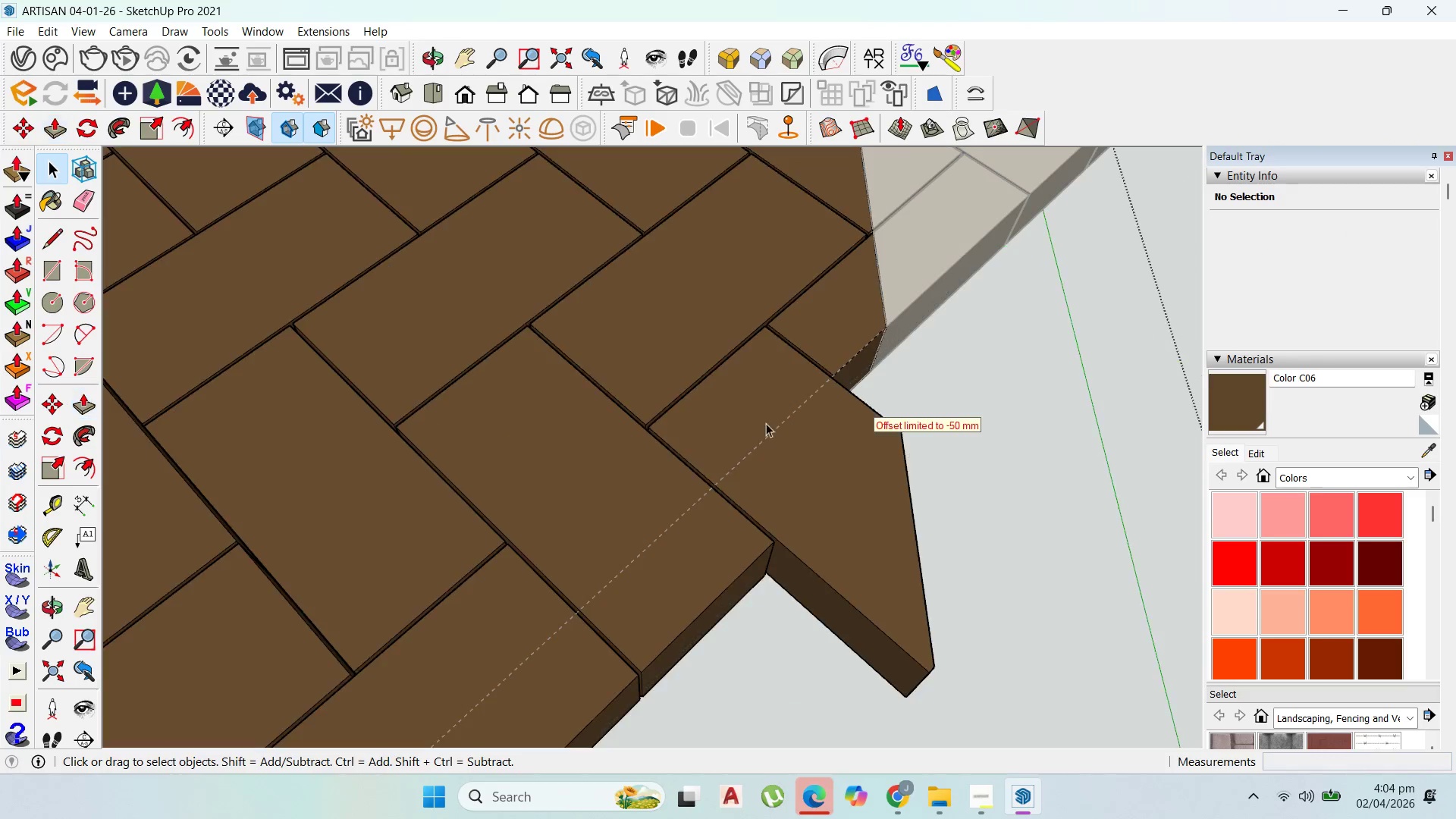 
key(Escape)
 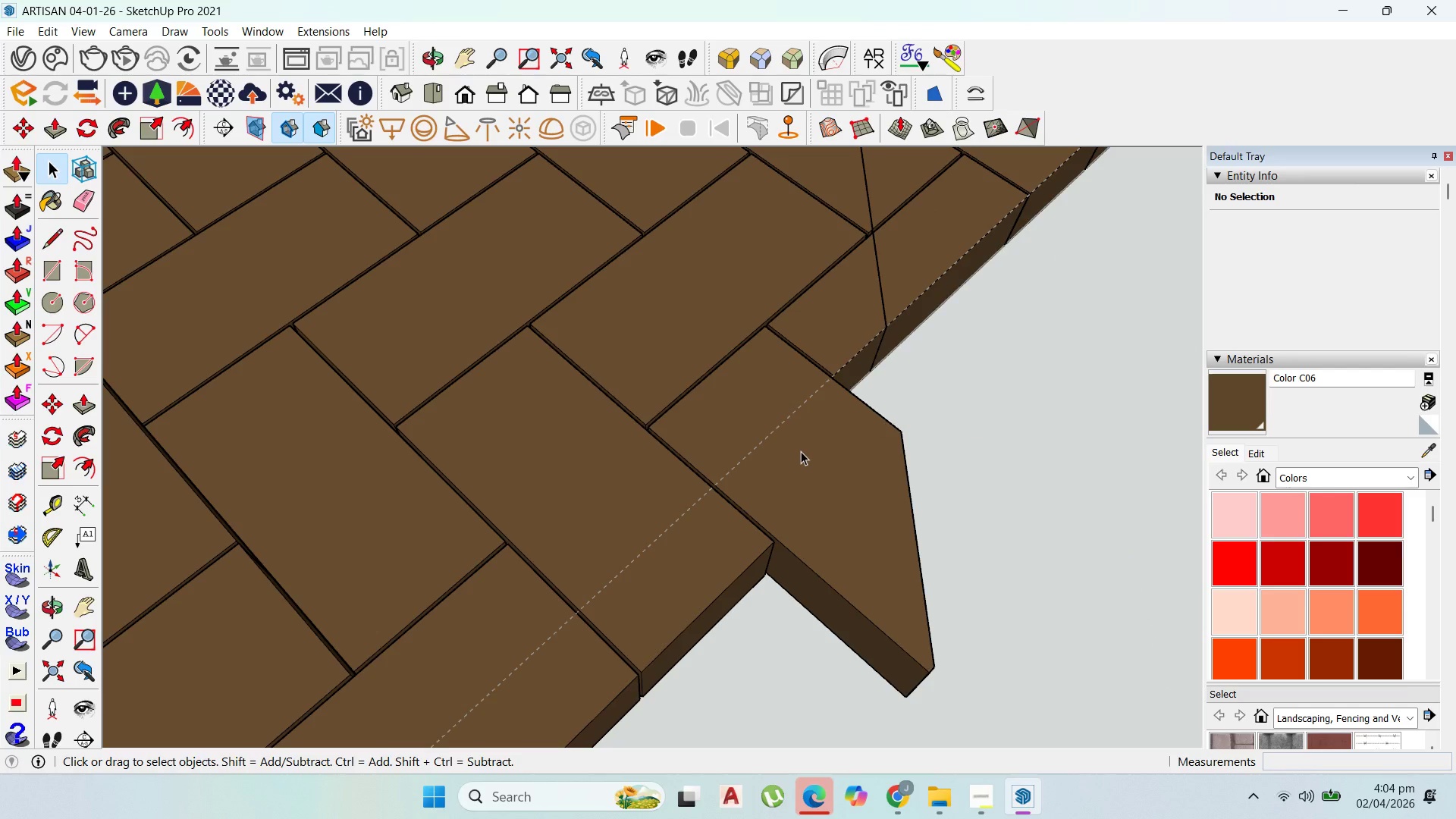 
double_click([801, 452])
 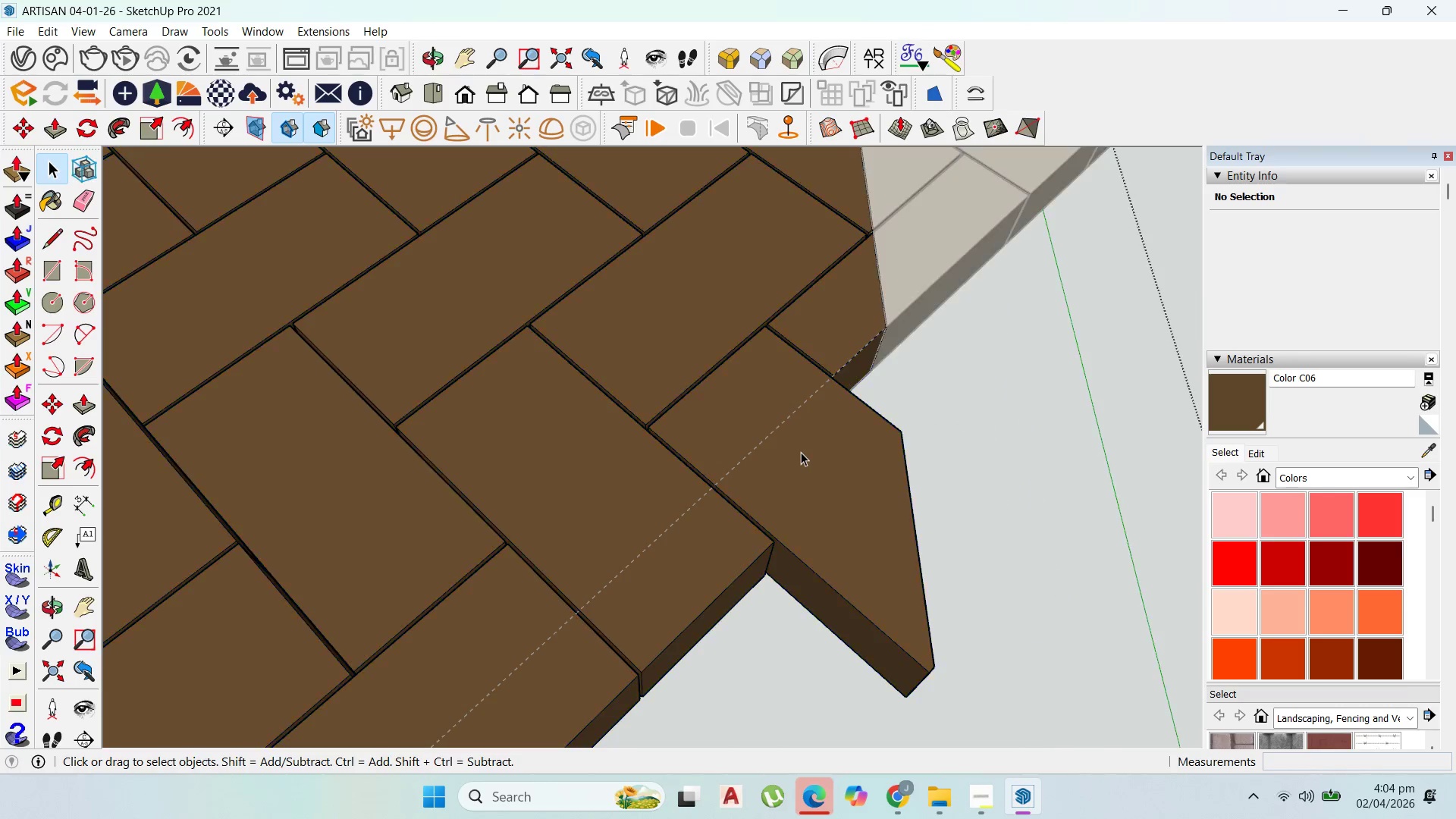 
triple_click([801, 452])
 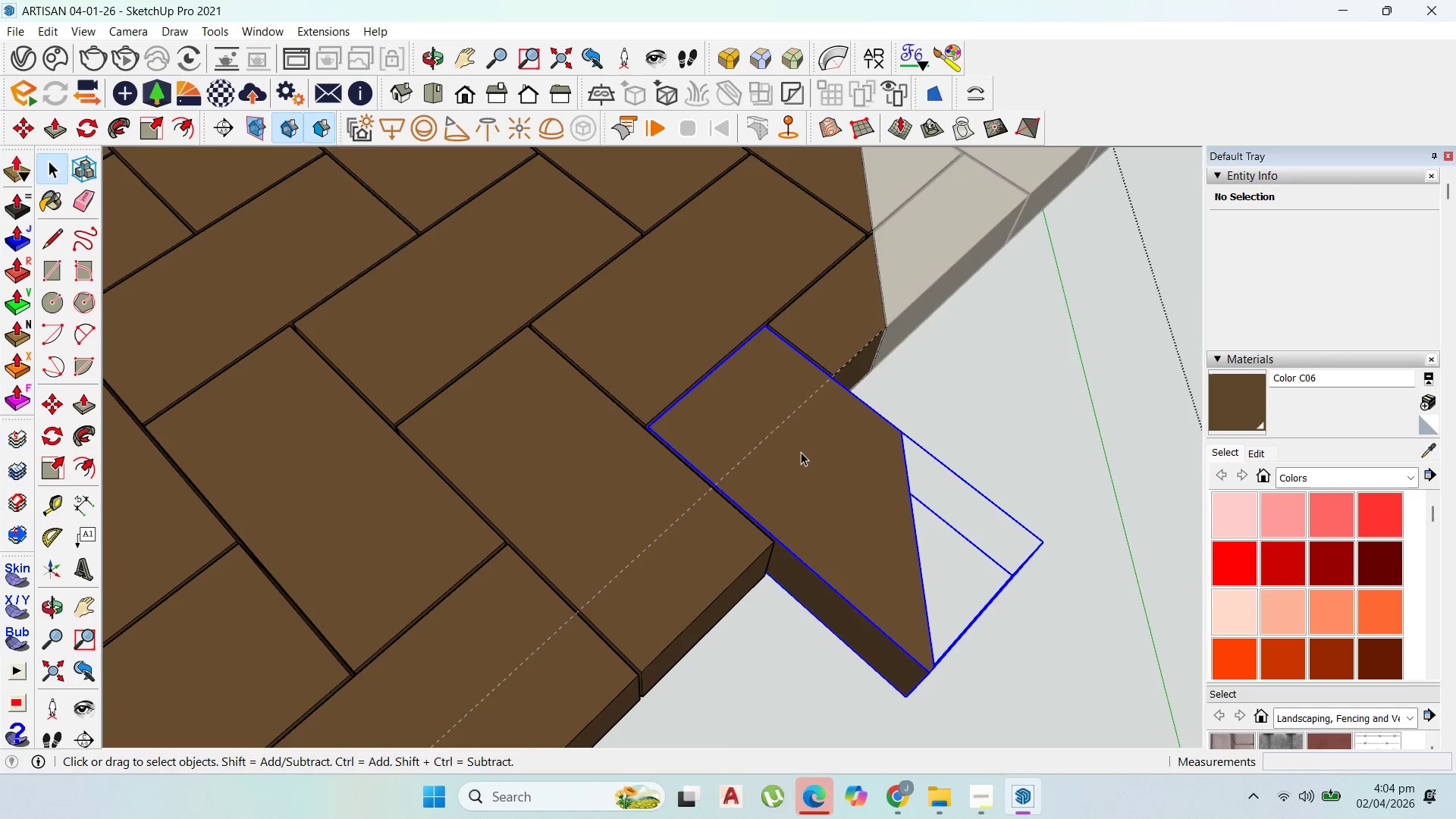 
triple_click([801, 452])
 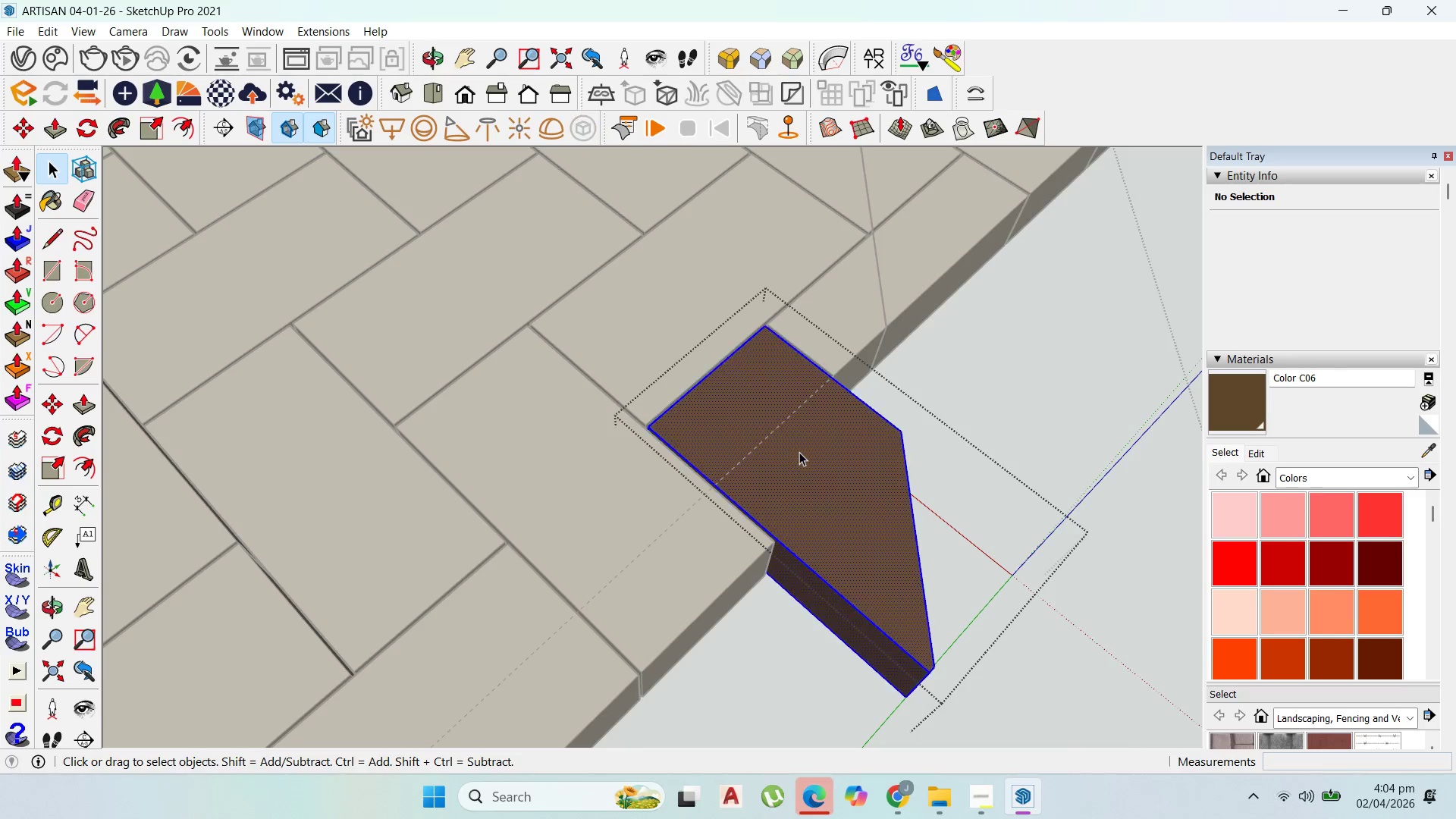 
triple_click([799, 453])
 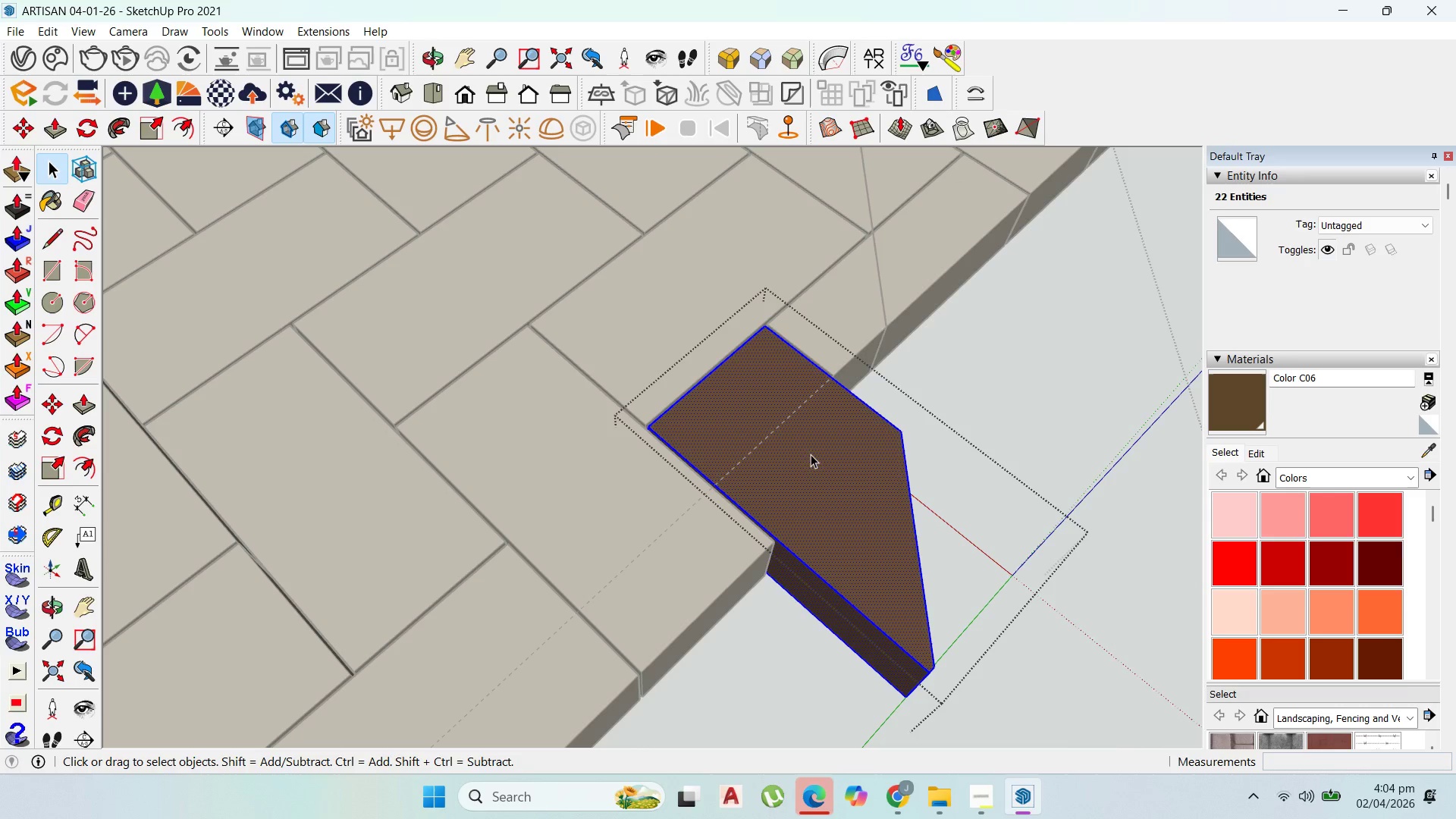 
key(L)
 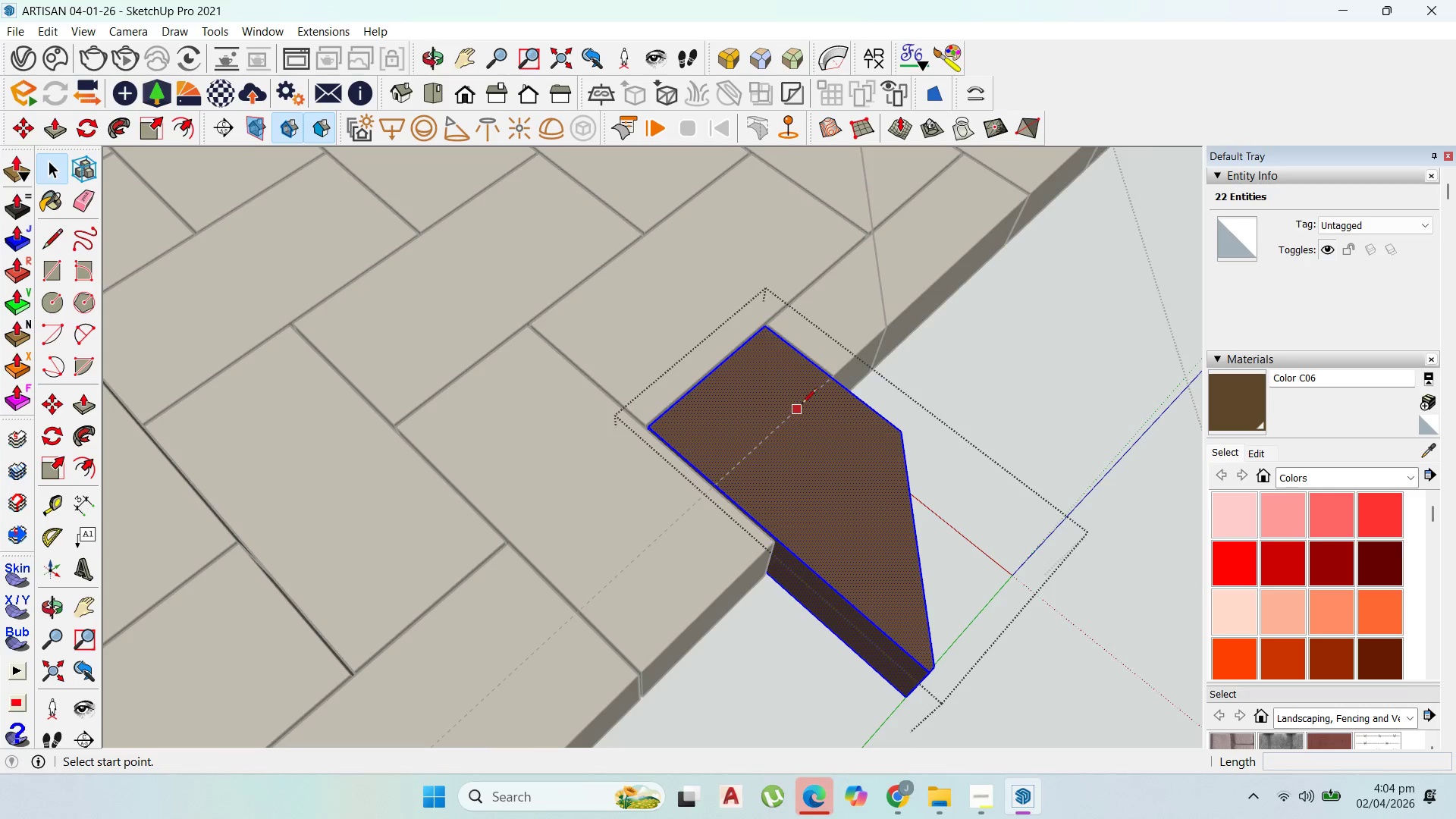 
scroll: coordinate [804, 400], scroll_direction: up, amount: 3.0
 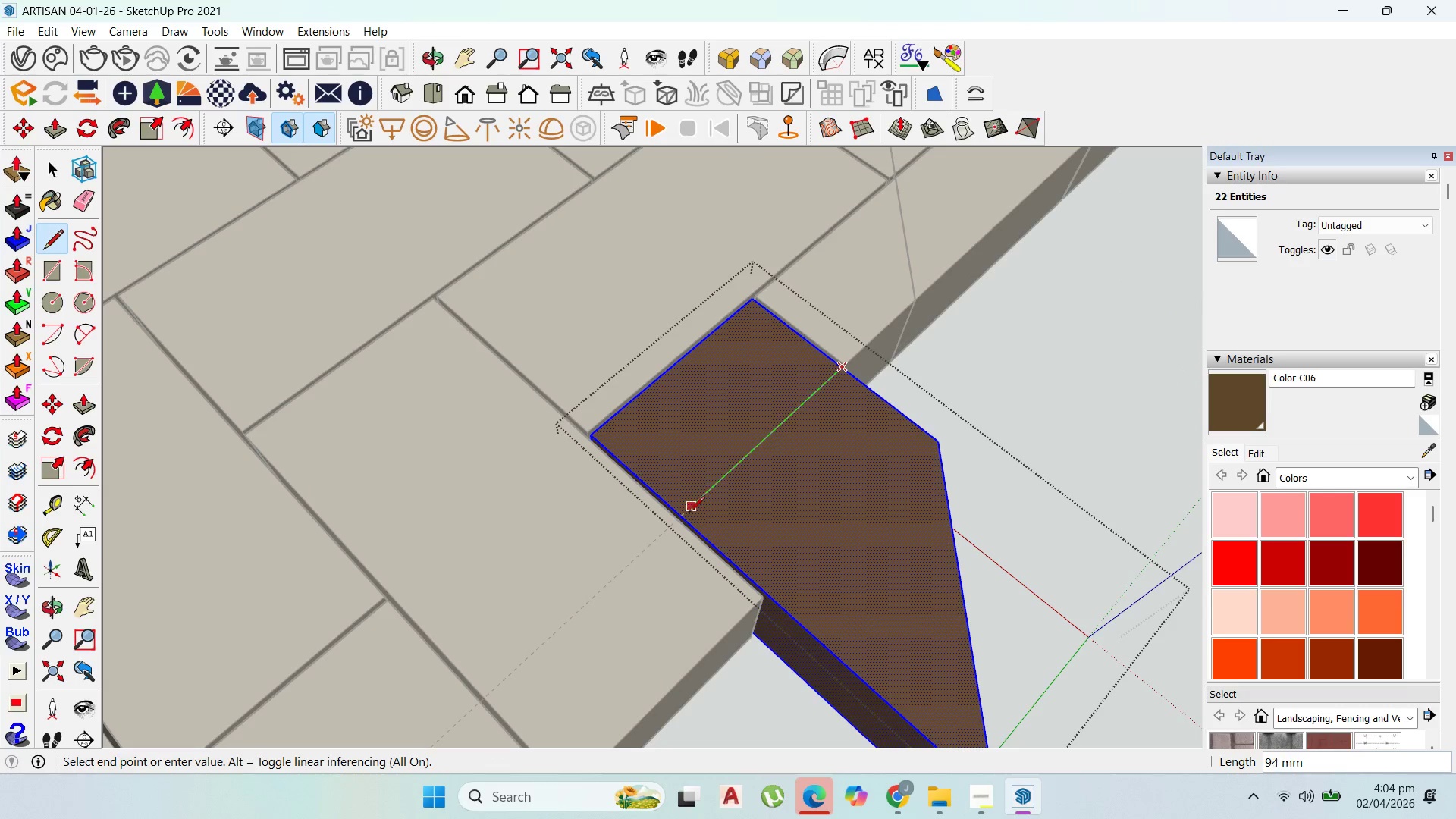 
left_click([682, 516])
 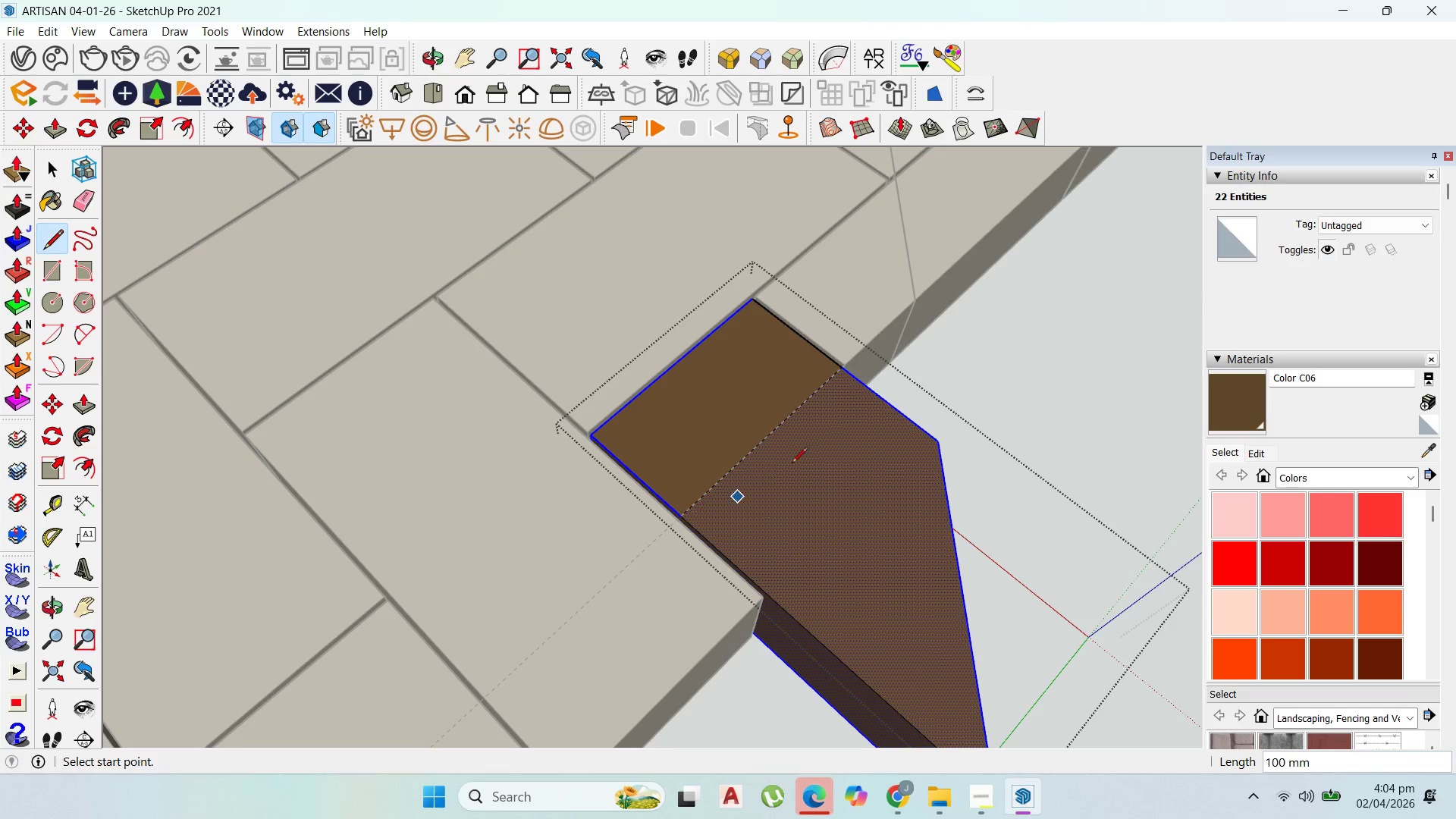 
key(P)
 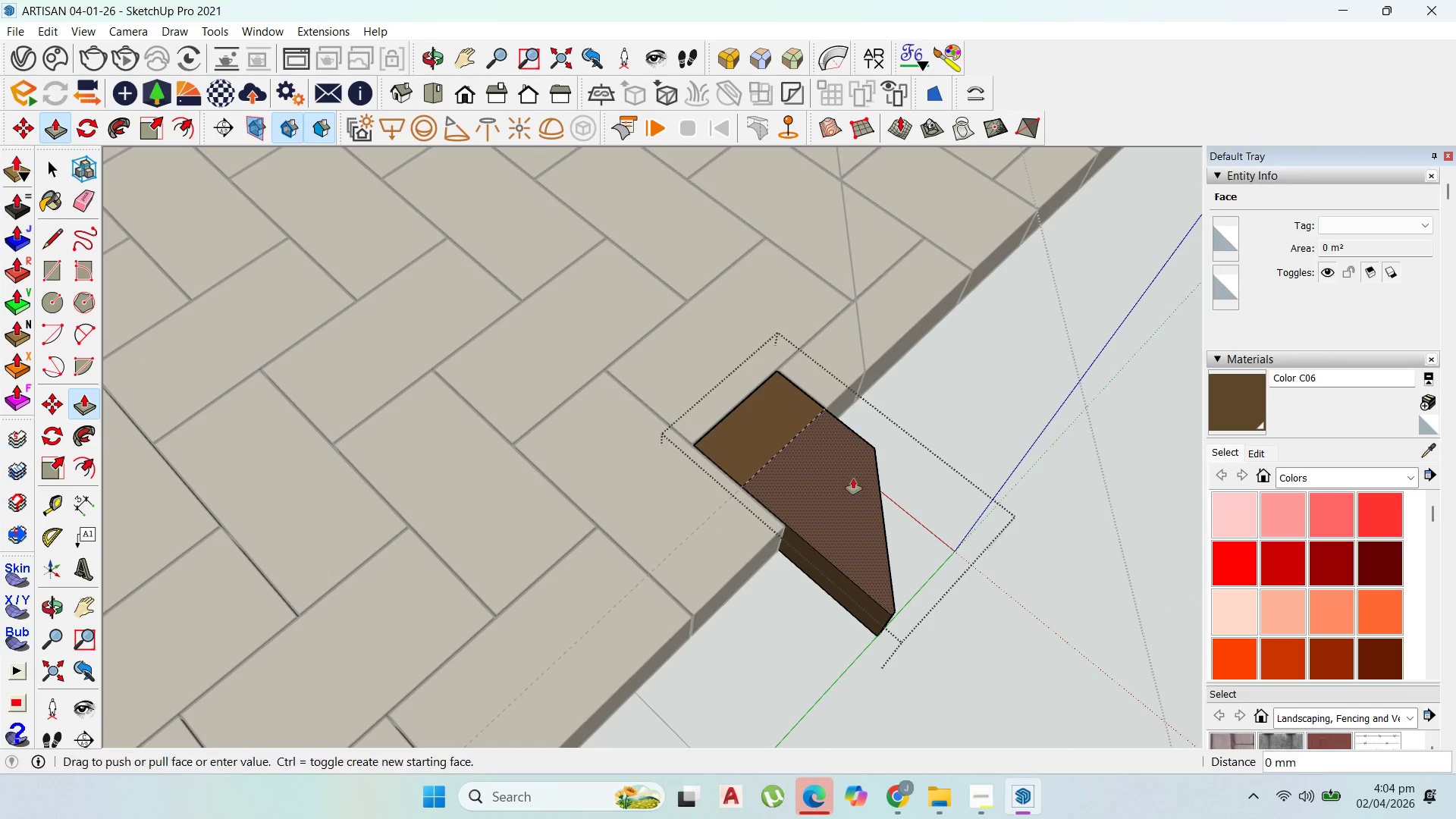 
scroll: coordinate [811, 454], scroll_direction: down, amount: 9.0
 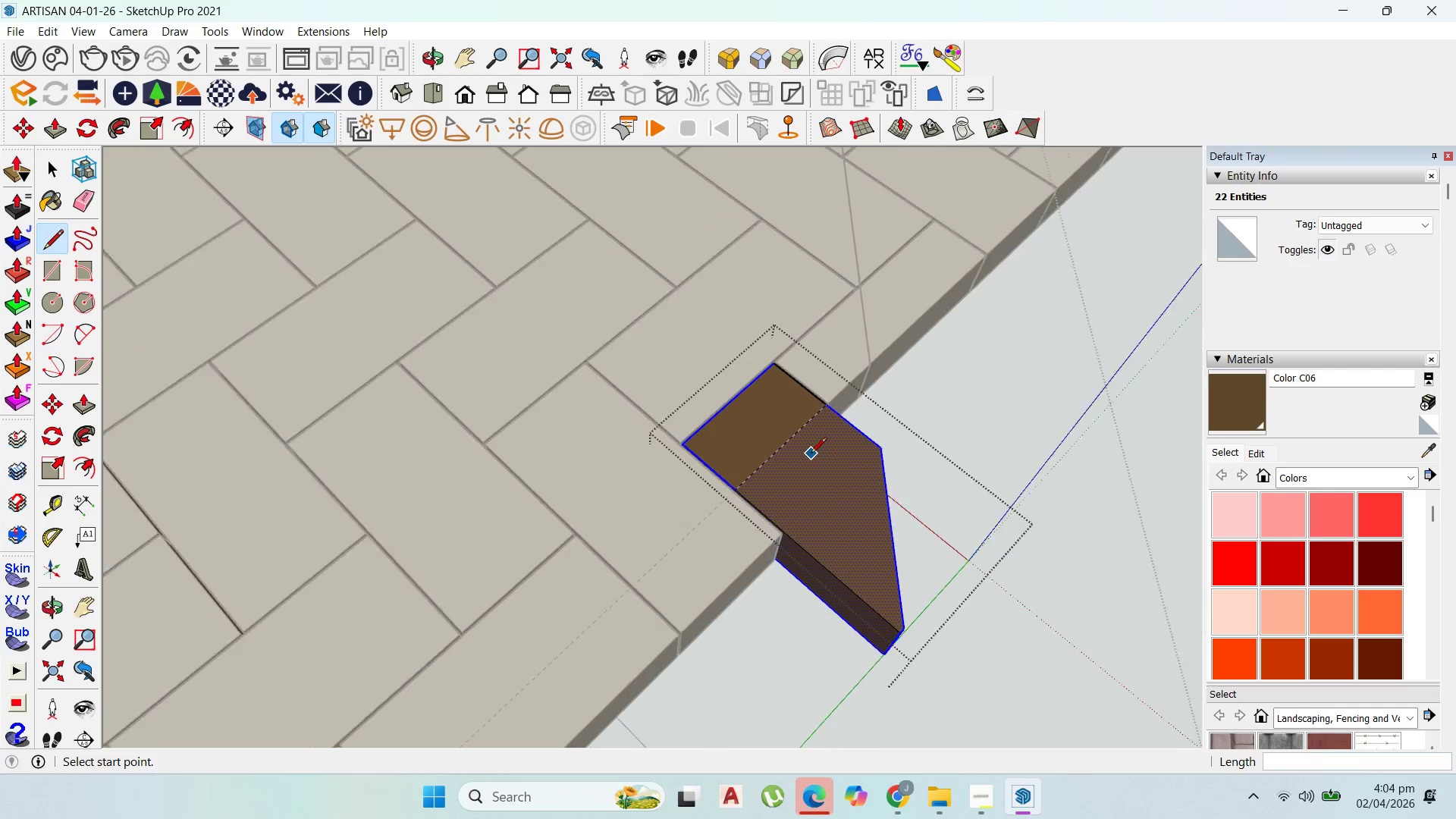 
left_click_drag(start_coordinate=[854, 479], to_coordinate=[849, 627])
 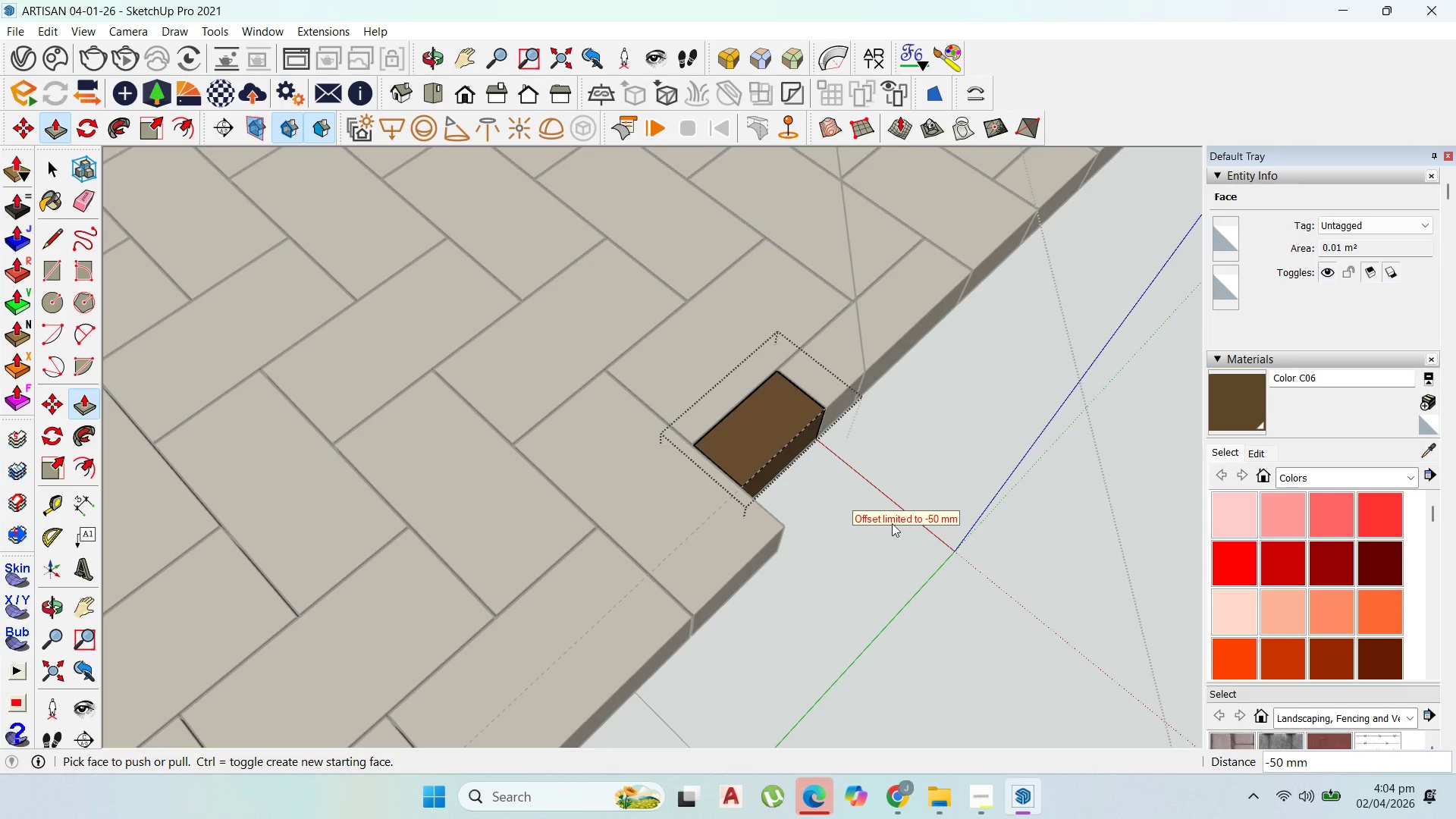 
scroll: coordinate [977, 413], scroll_direction: down, amount: 14.0
 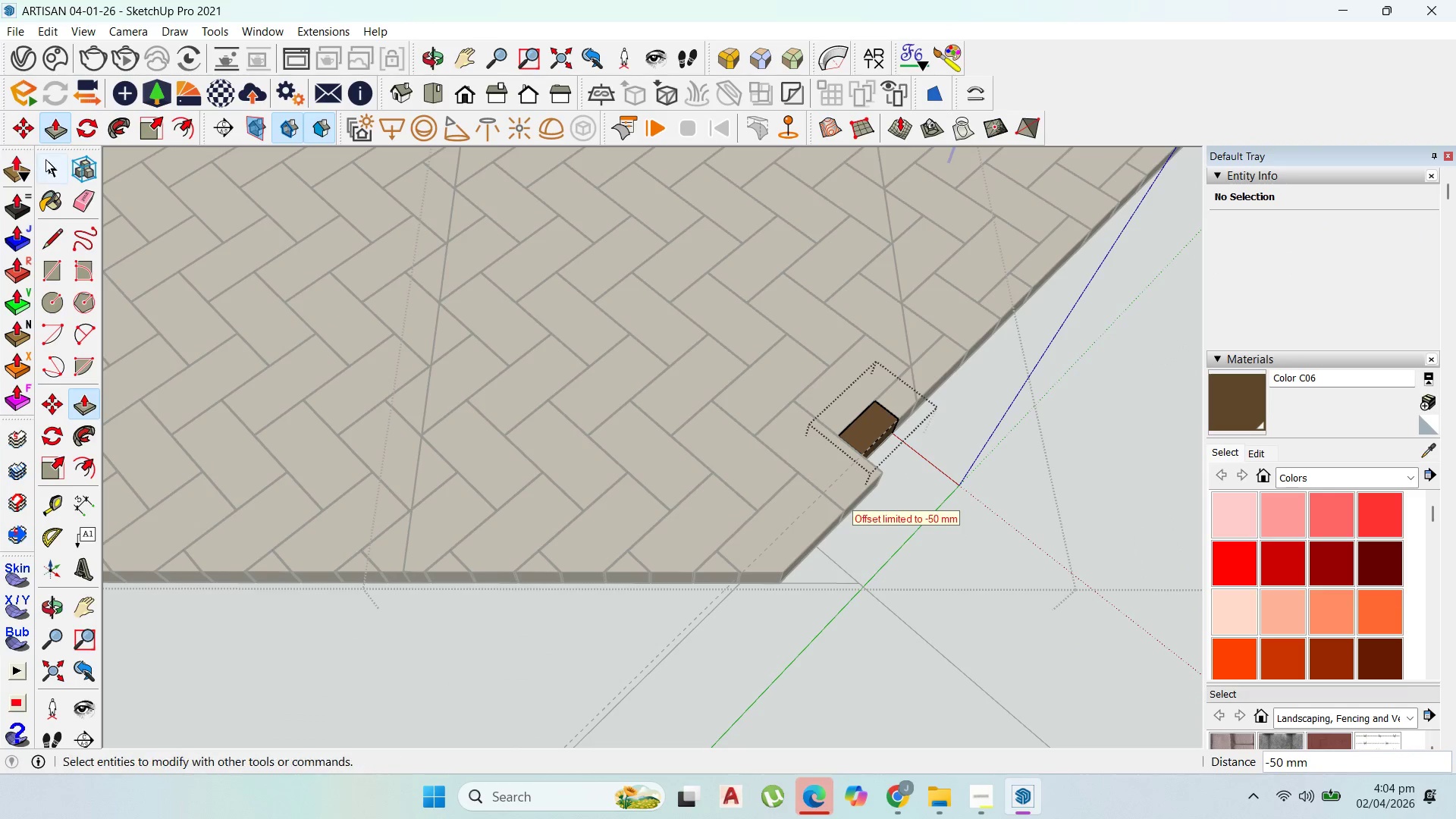 
double_click([792, 555])
 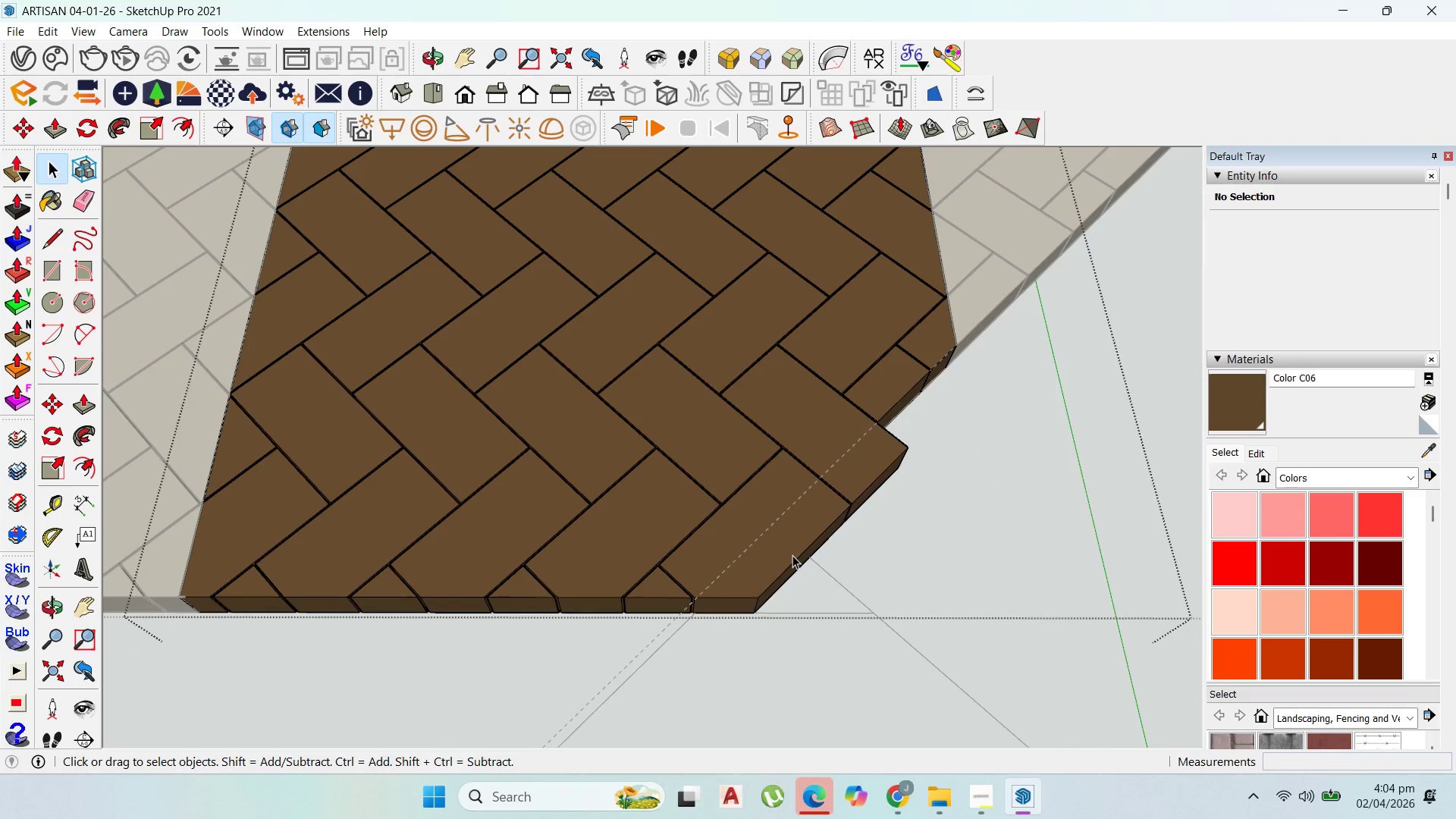 
scroll: coordinate [817, 539], scroll_direction: up, amount: 4.0
 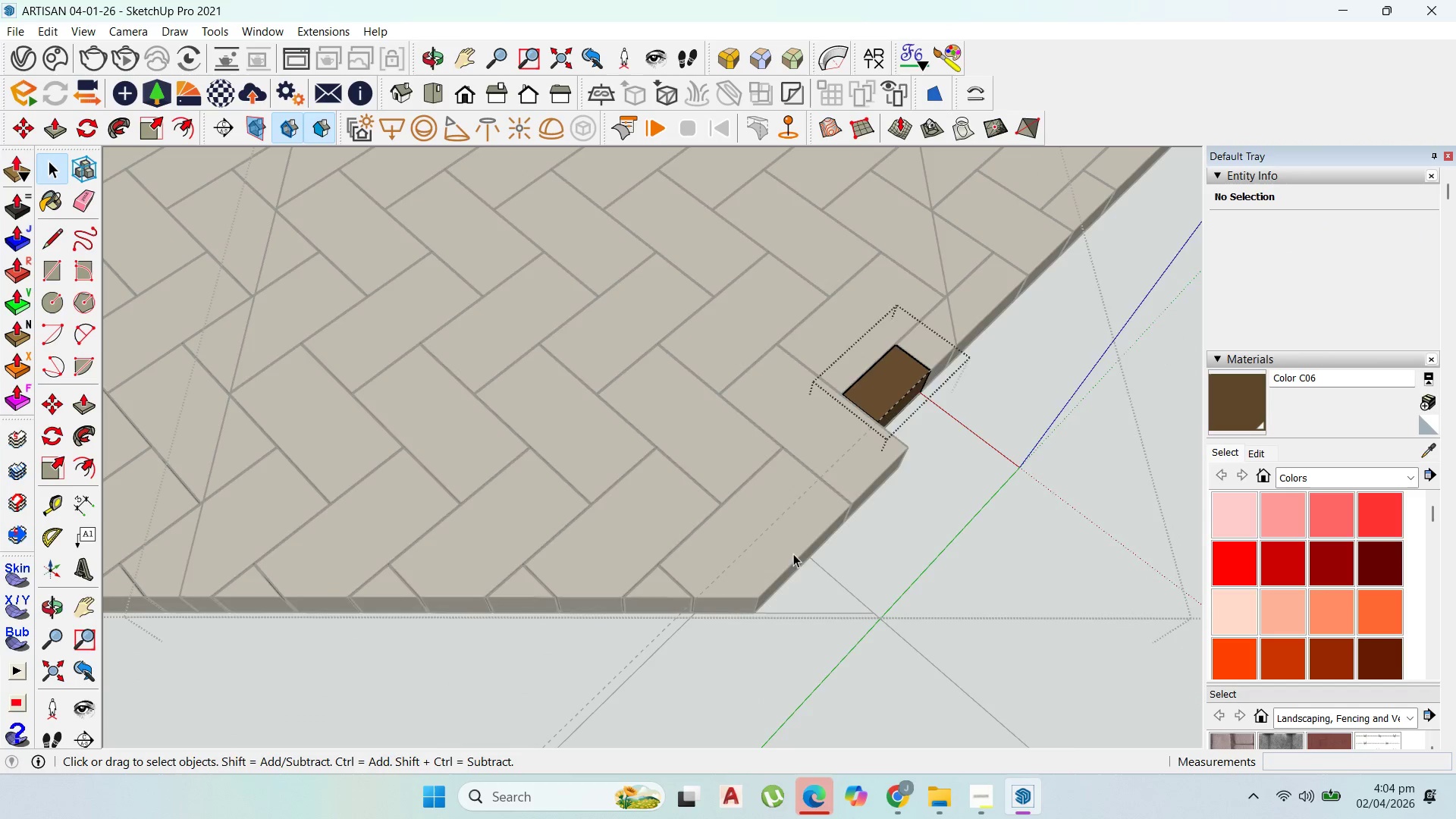 
triple_click([792, 555])
 